 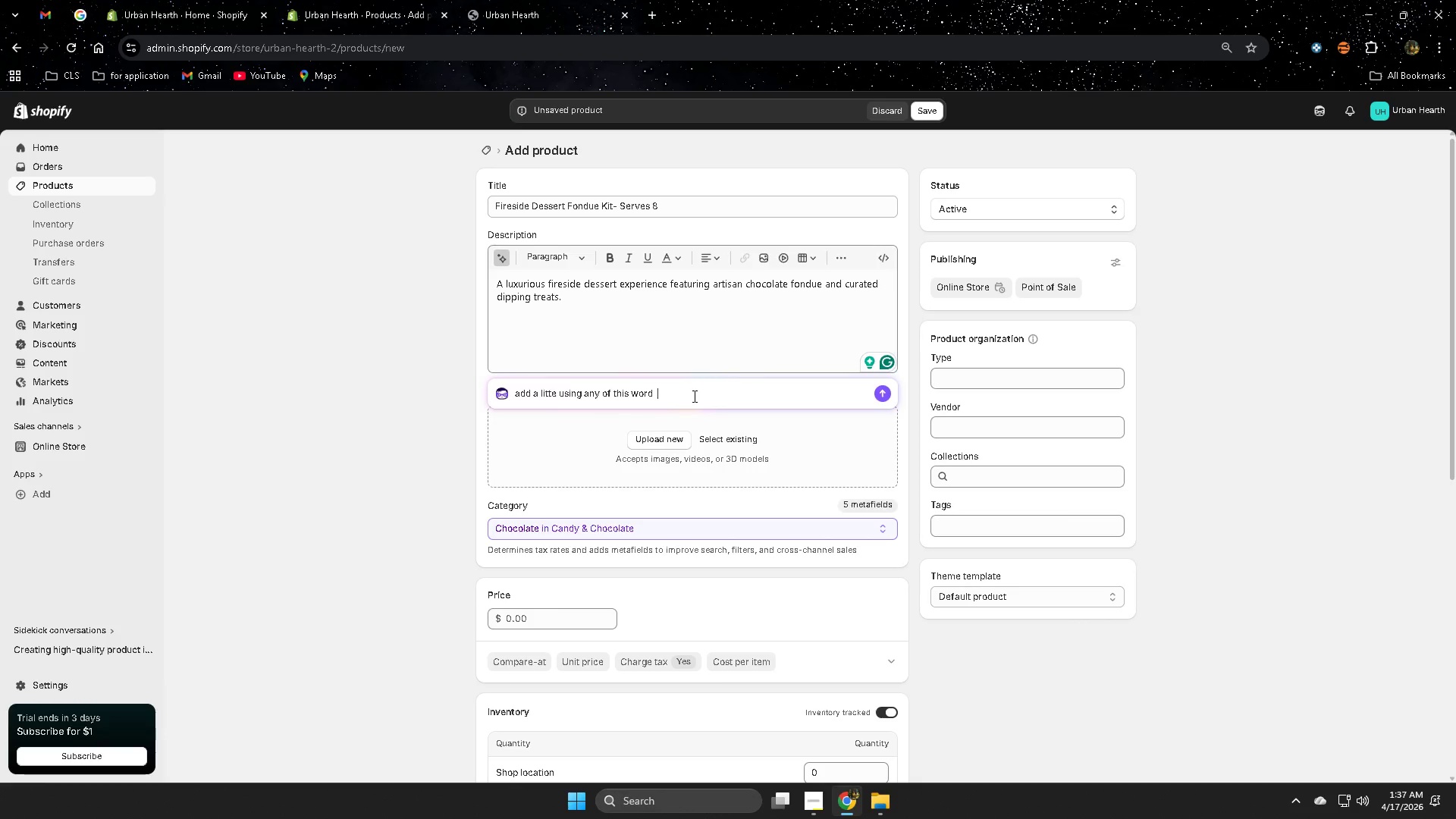 
key(Control+ControlLeft)
 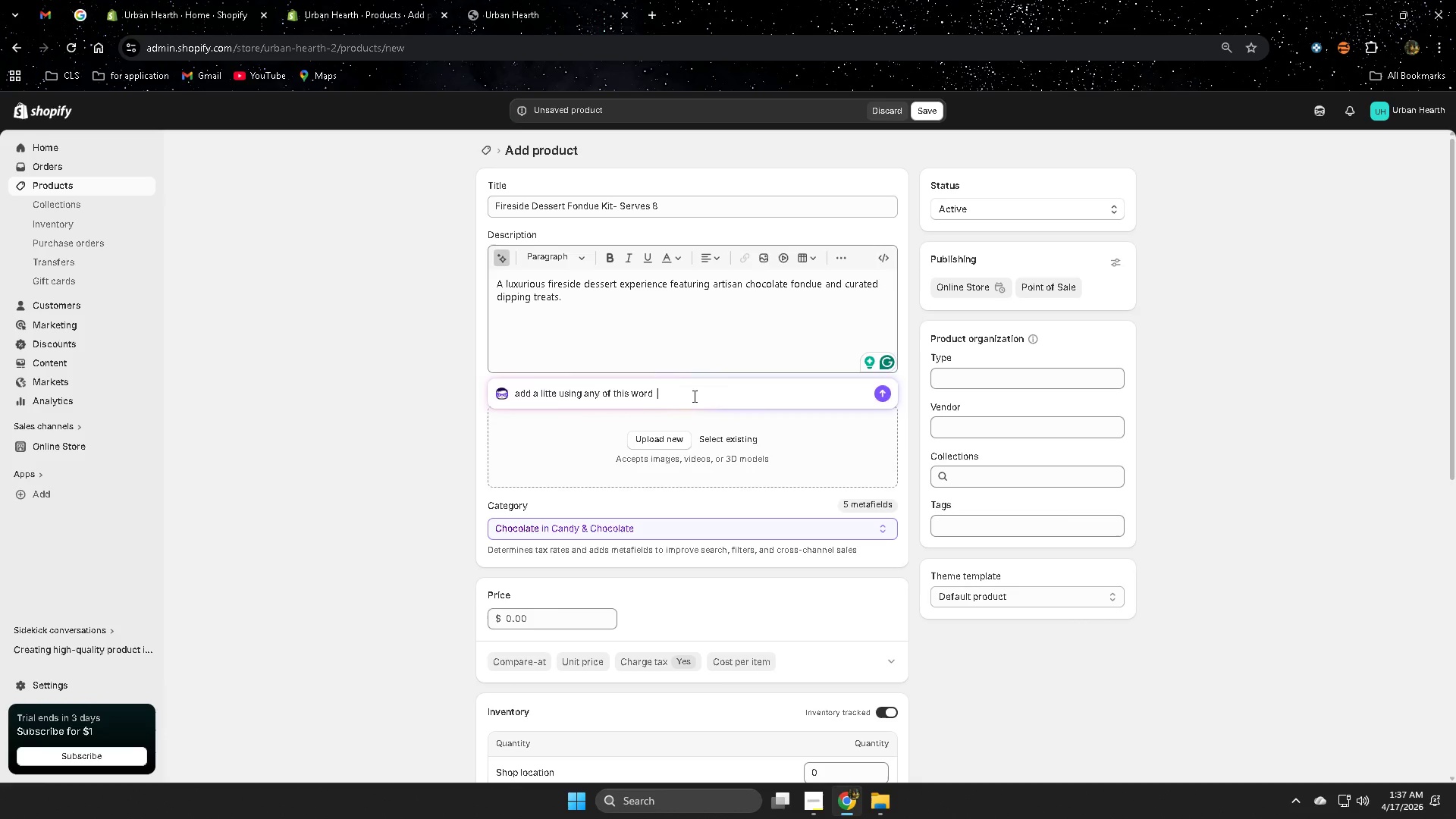 
key(Control+V)
 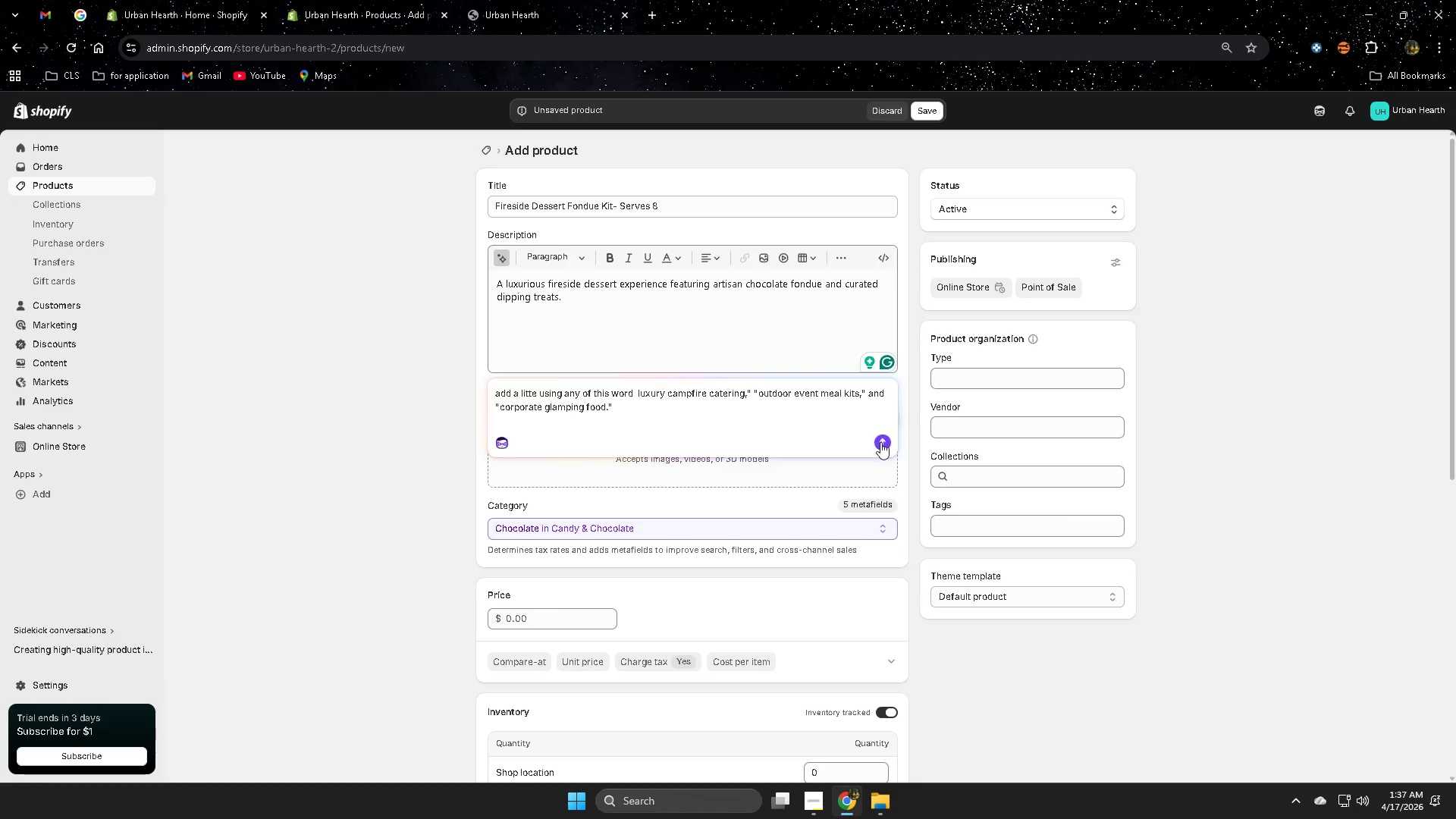 
left_click([880, 442])
 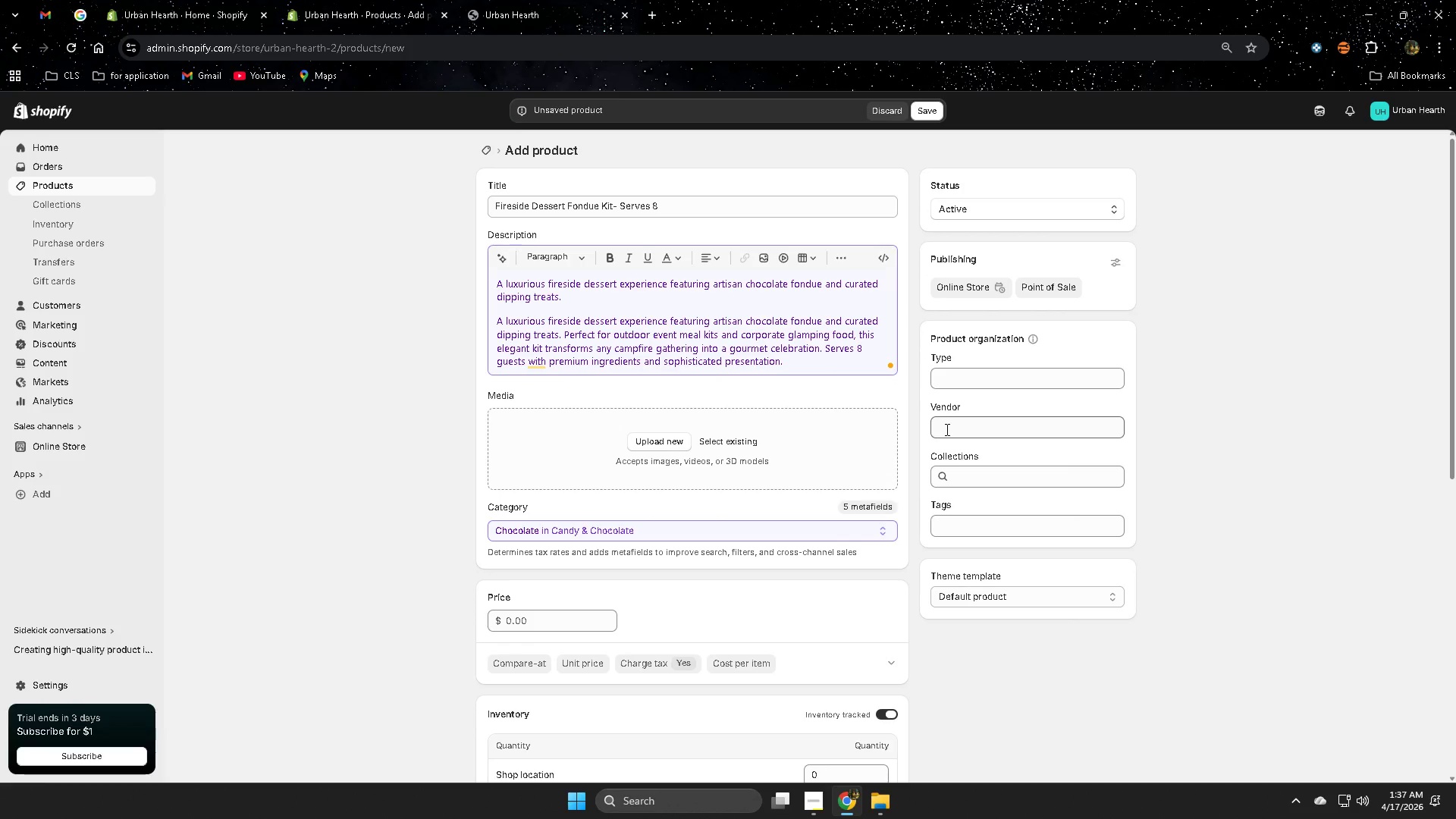 
wait(14.64)
 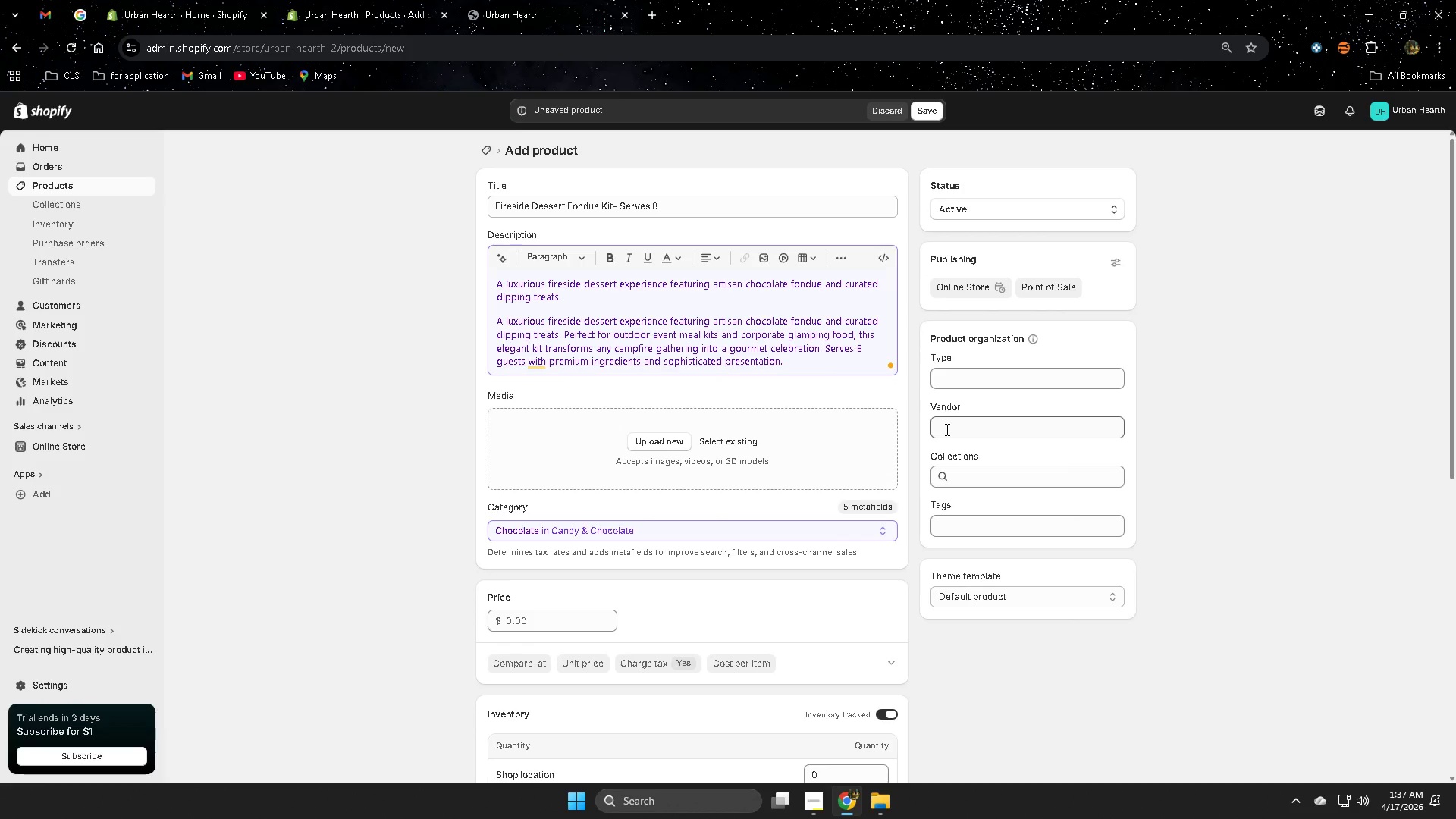 
left_click_drag(start_coordinate=[567, 295], to_coordinate=[496, 283])
 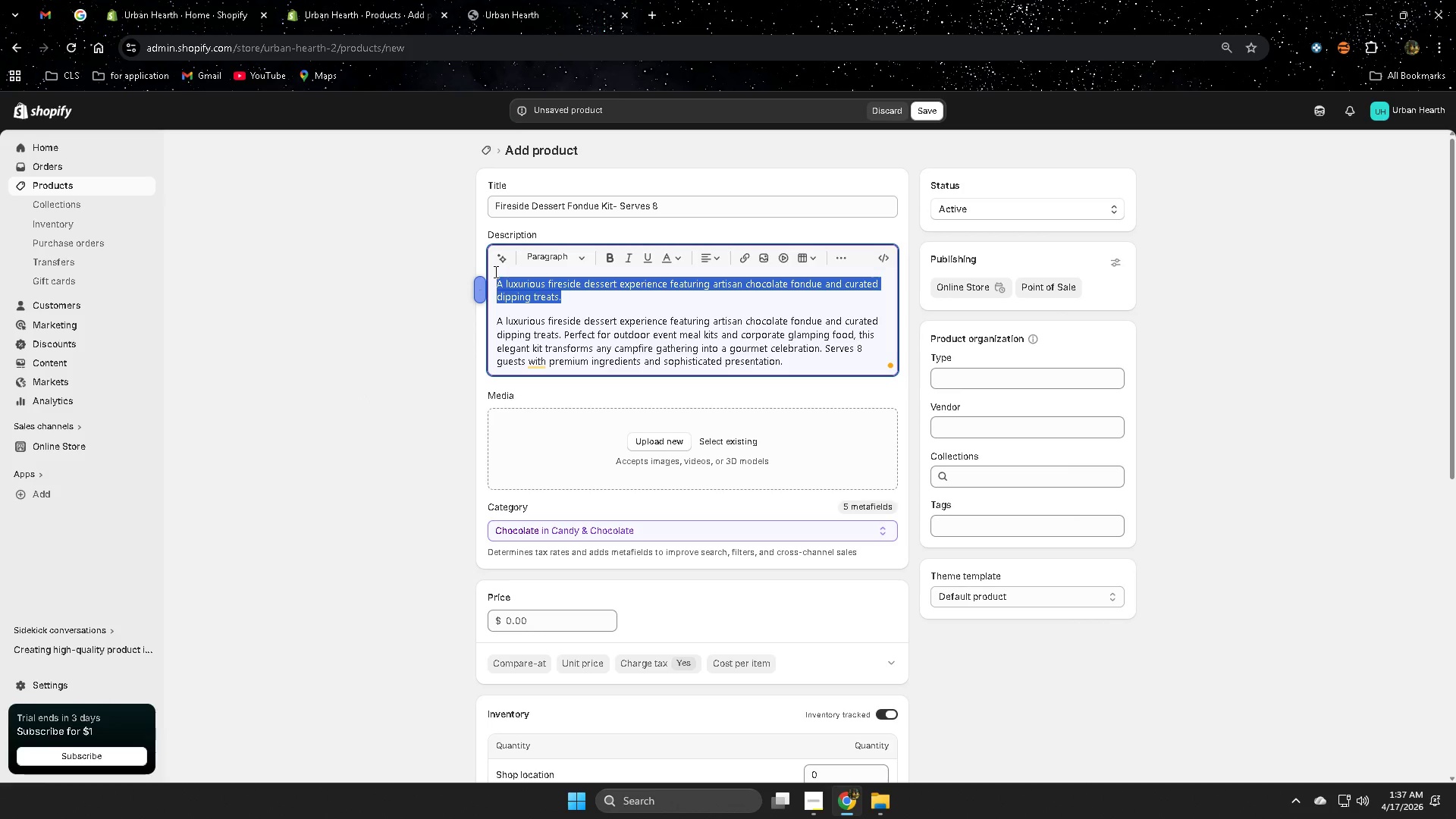 
key(Delete)
 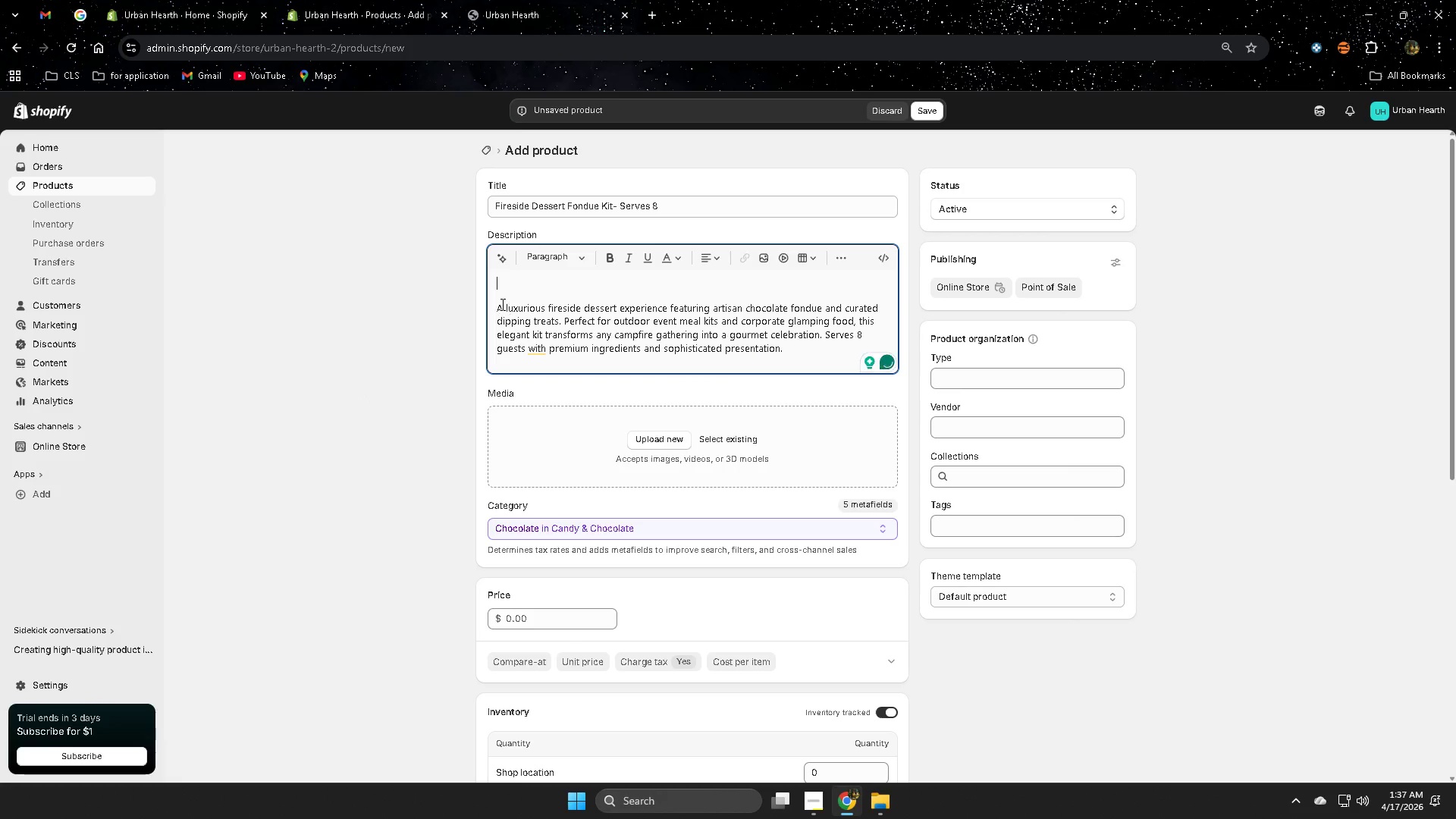 
left_click([496, 308])
 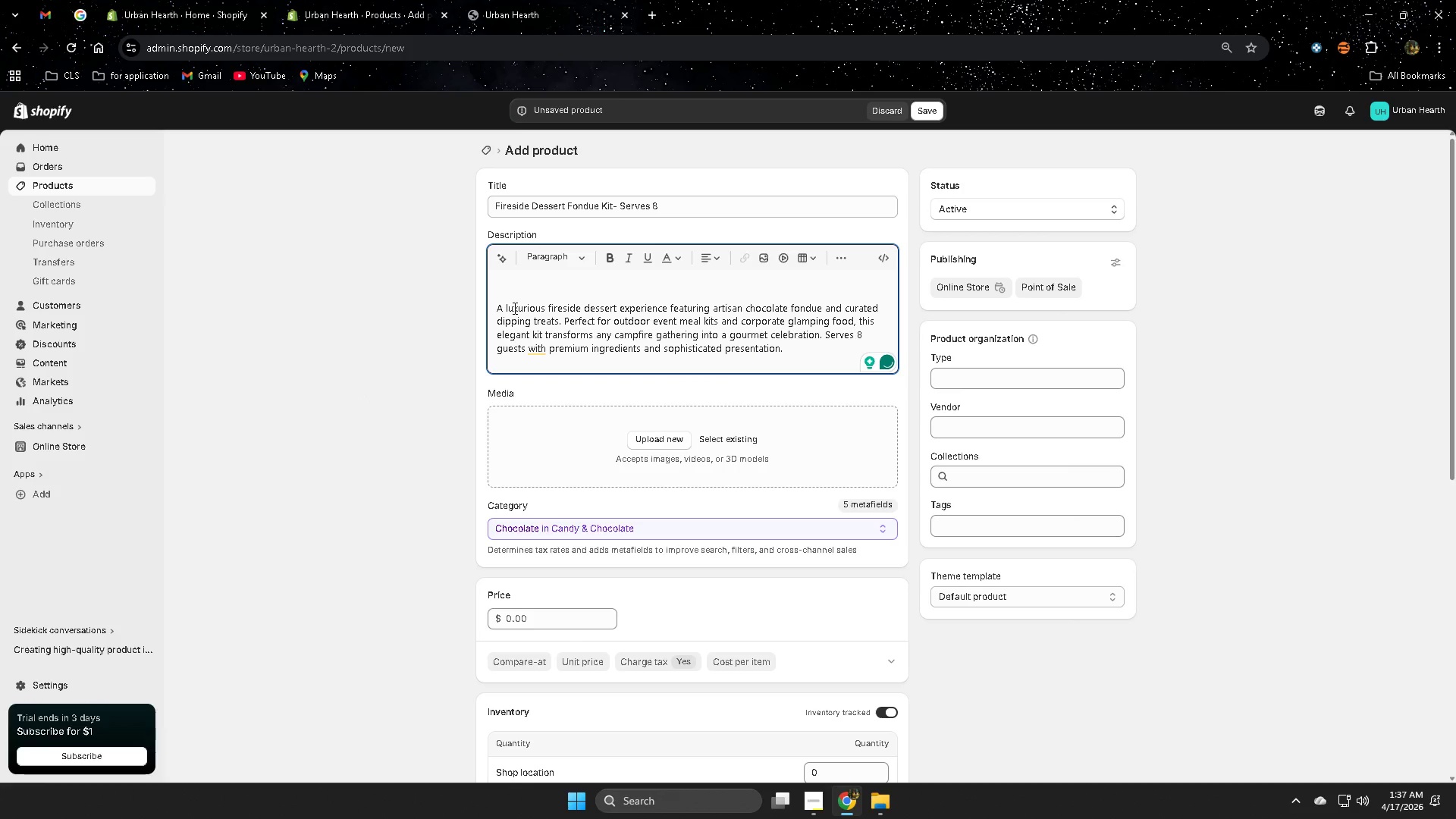 
key(Backspace)
 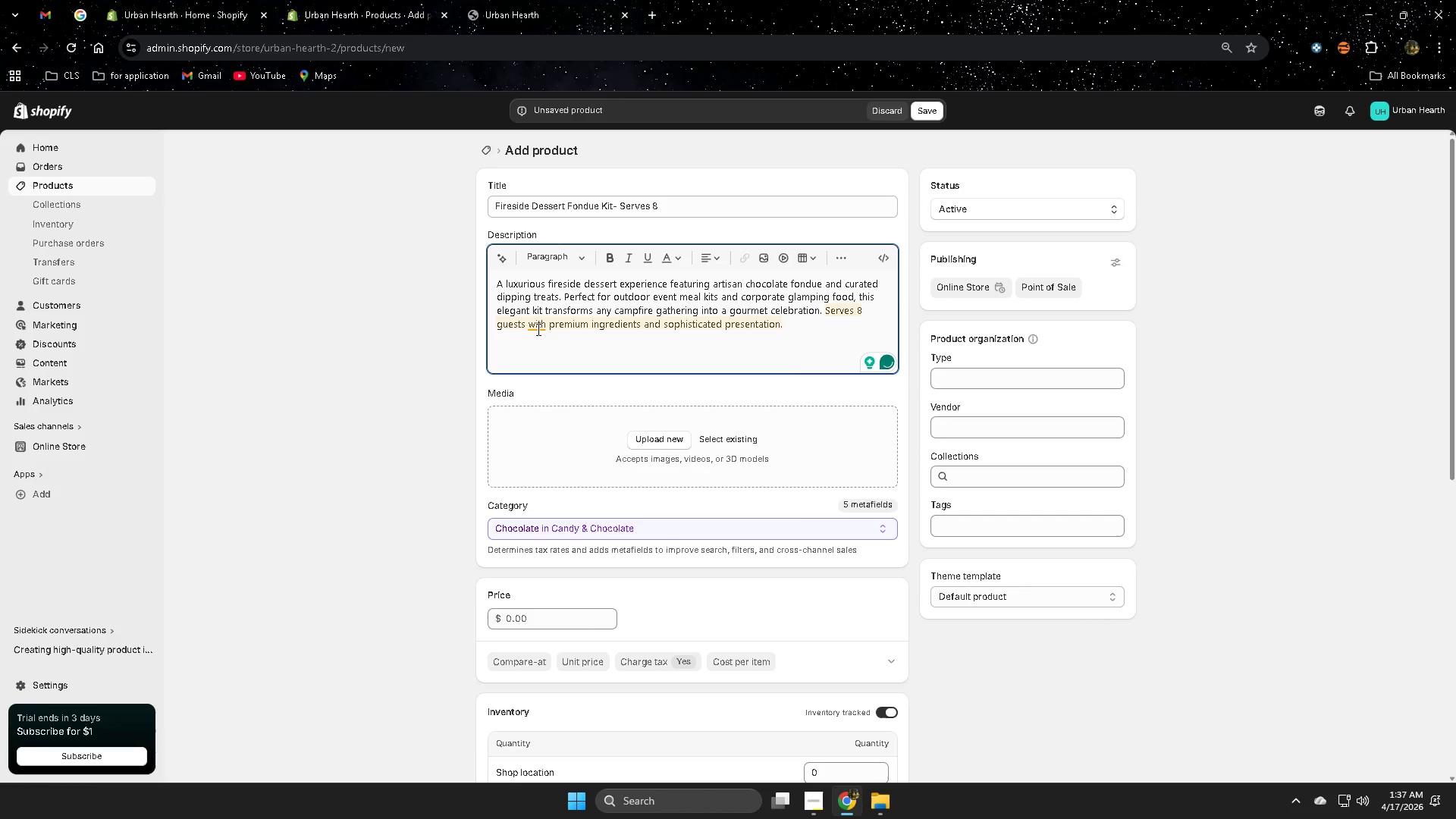 
left_click([811, 331])
 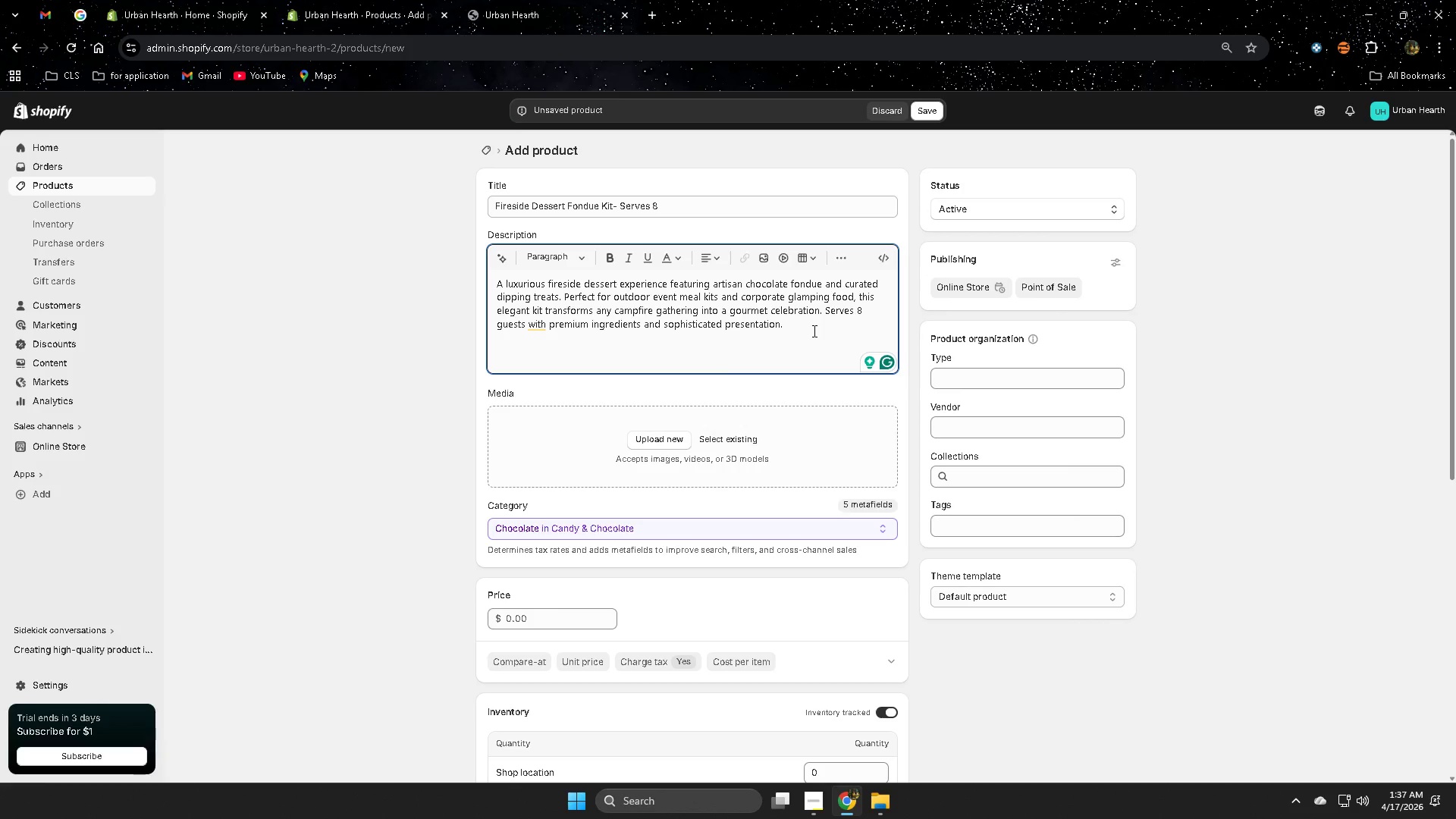 
wait(9.19)
 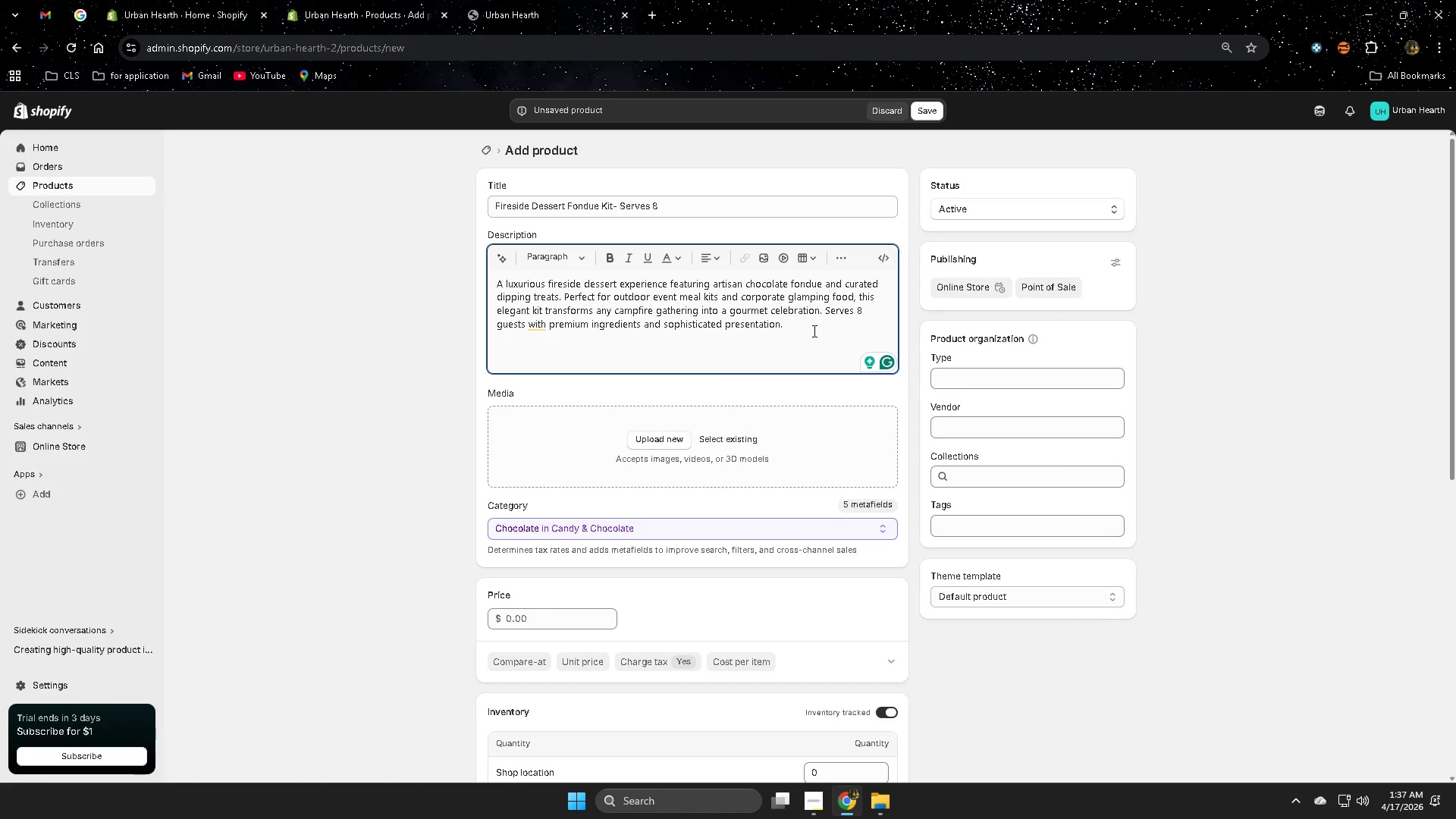 
key(Enter)
 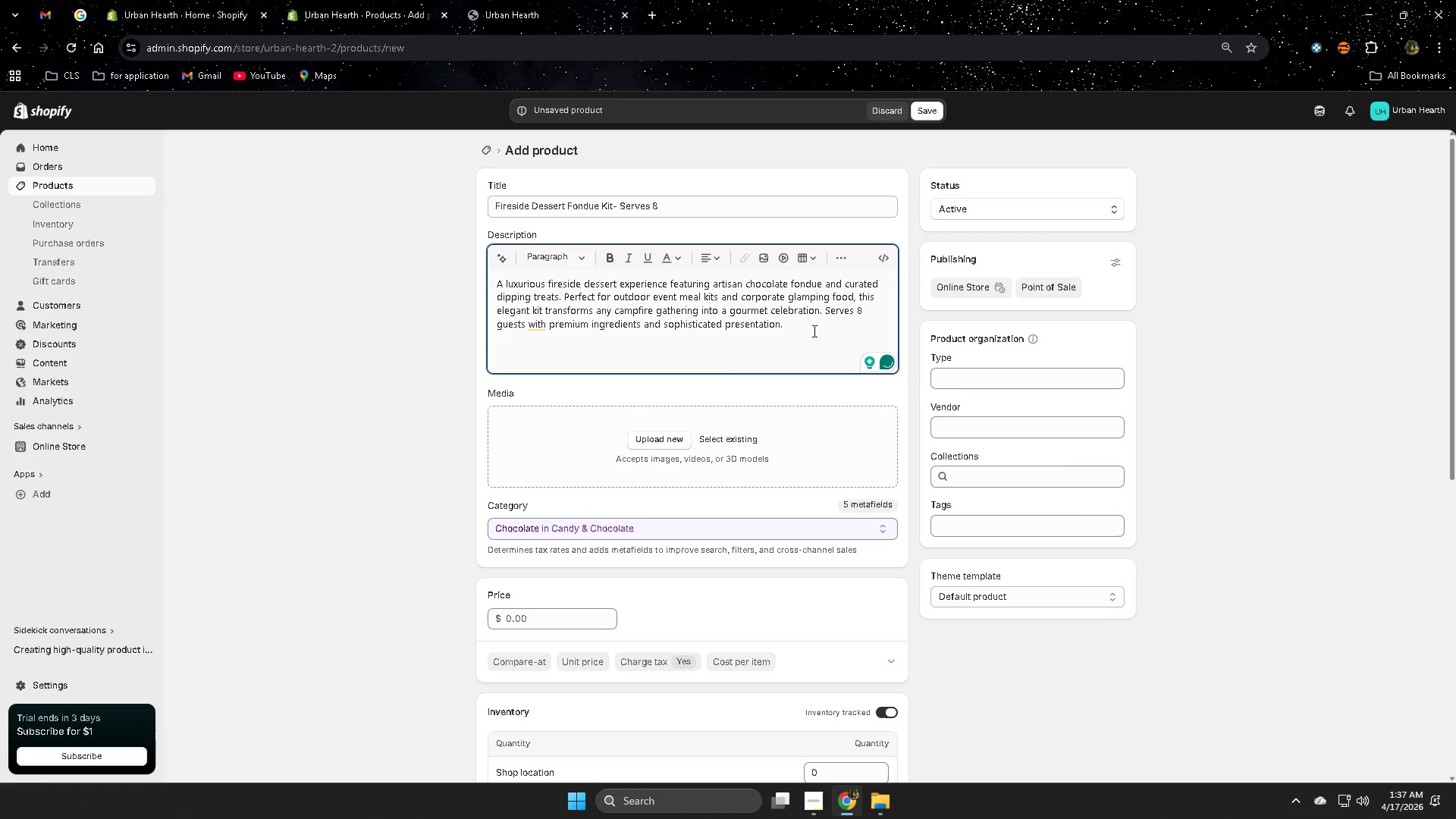 
key(Shift+I)
 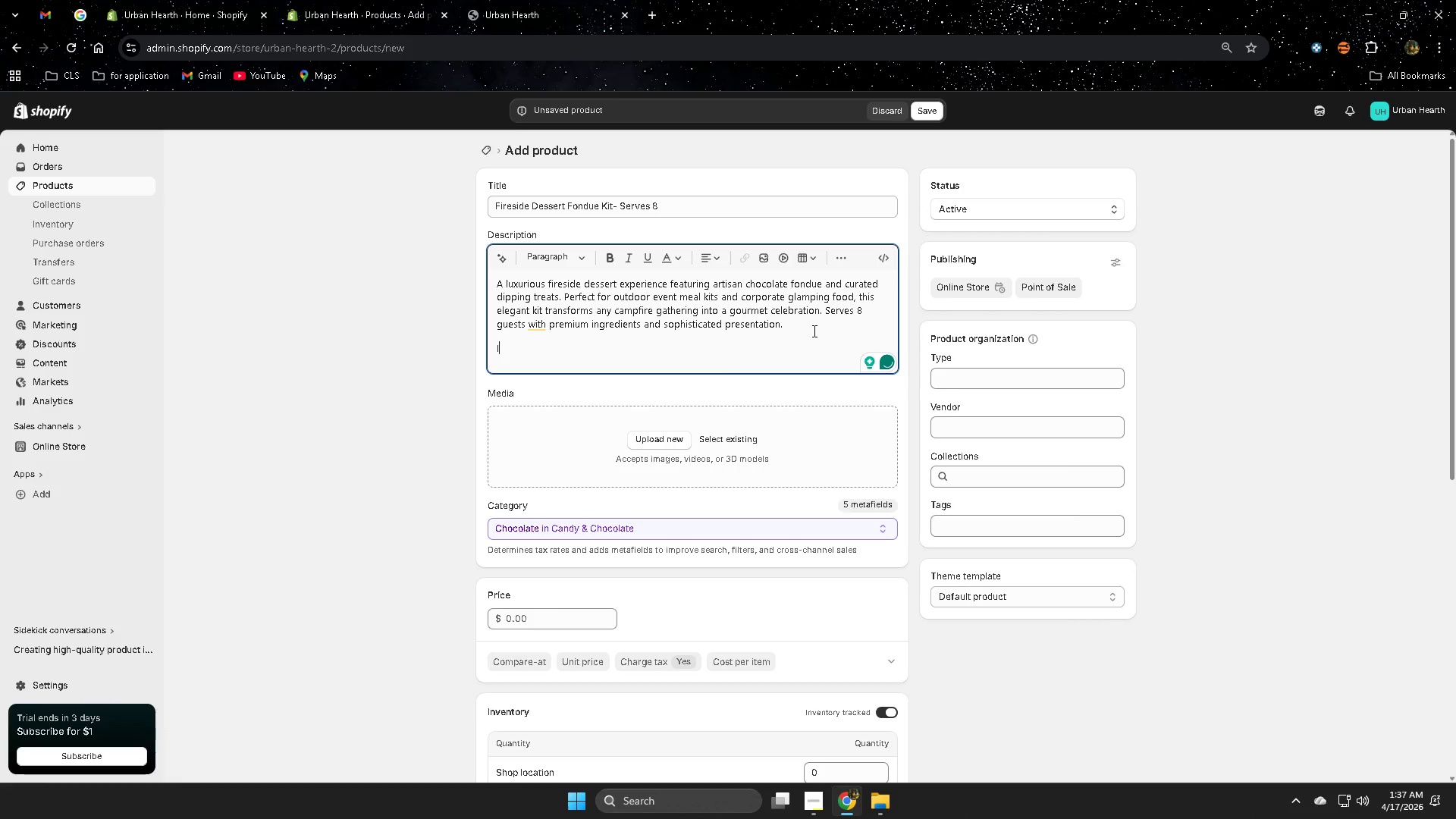 
type(ncli)
key(Backspace)
type(uded)
 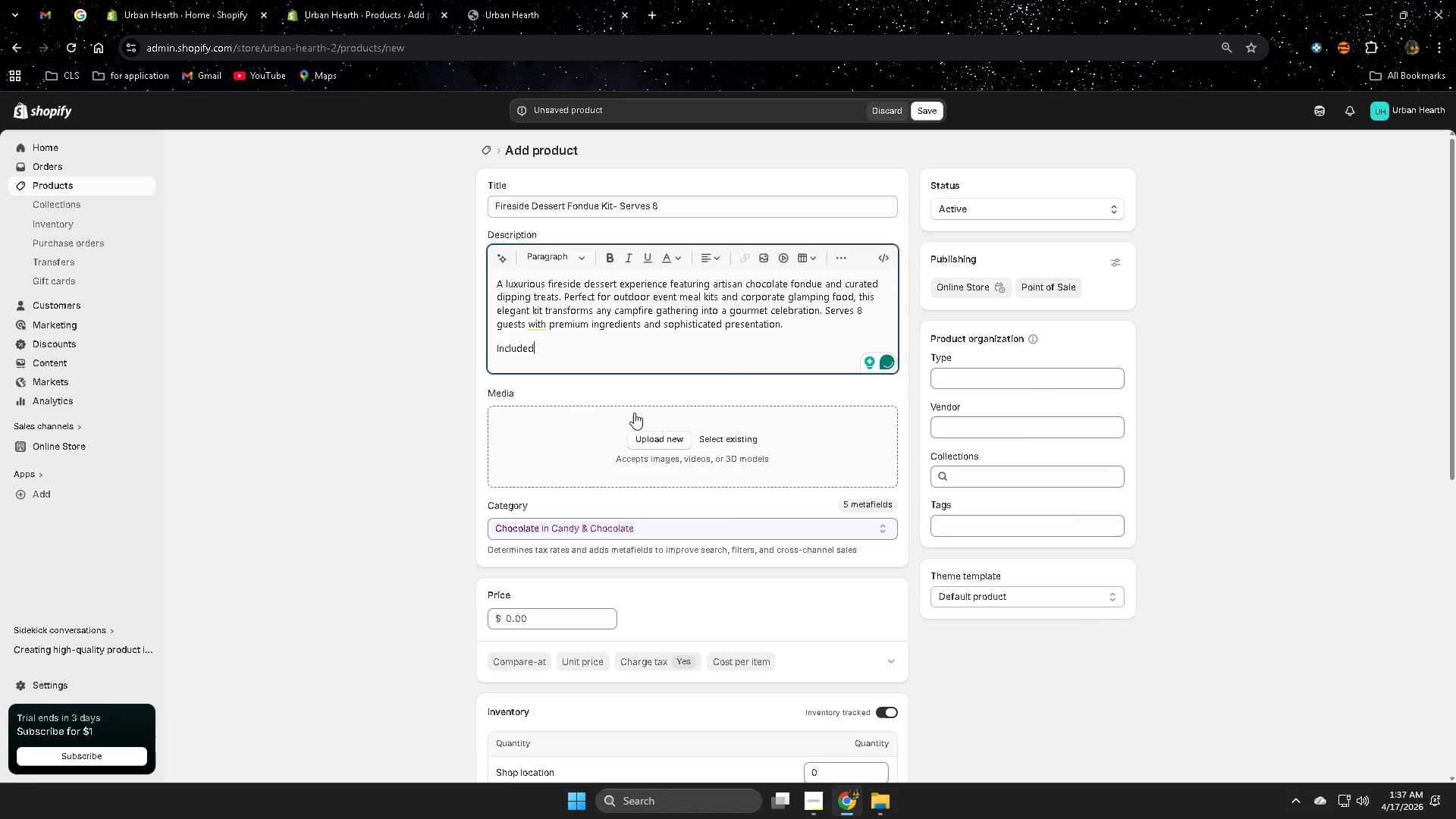 
double_click([504, 347])
 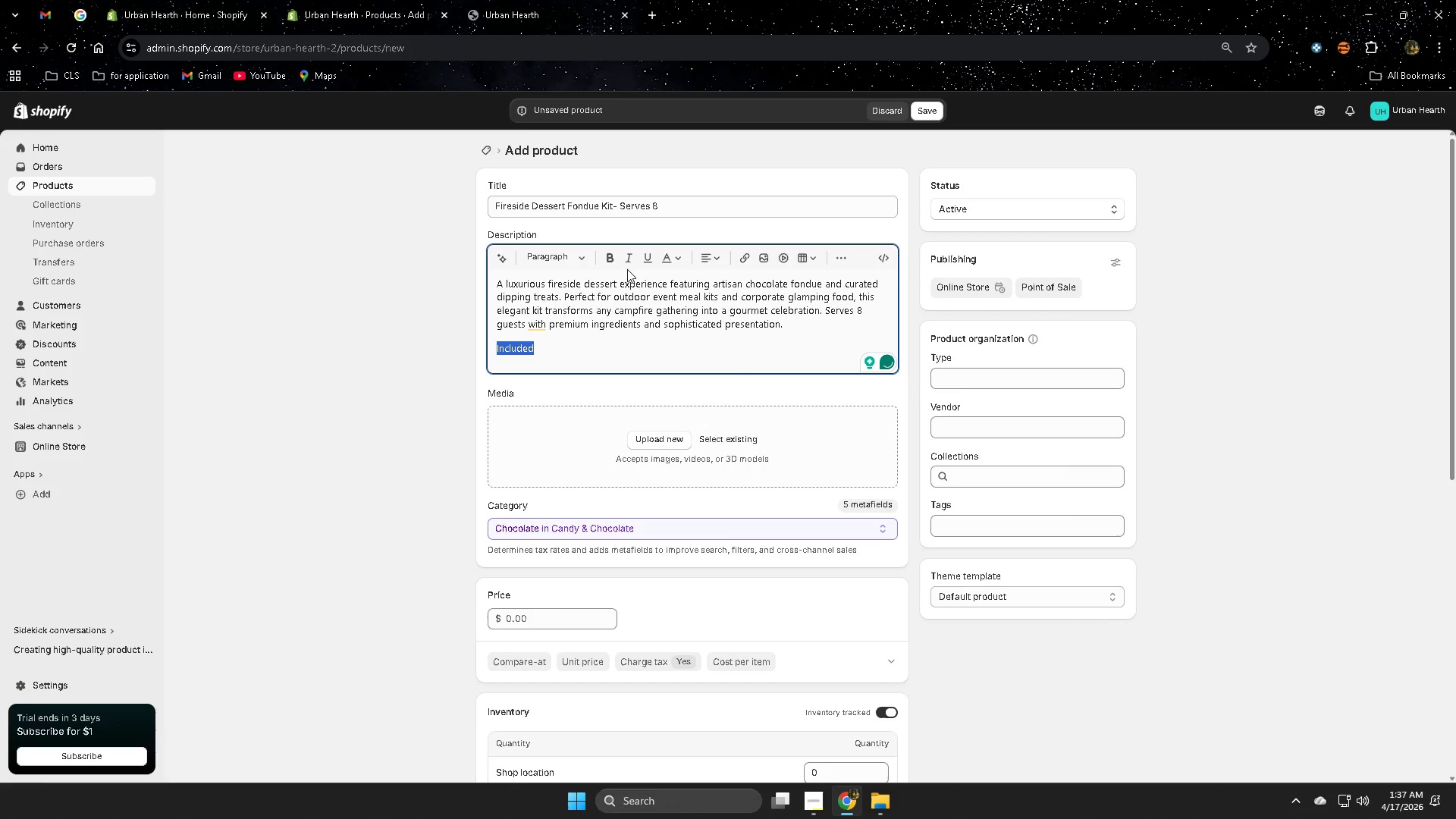 
left_click([603, 260])
 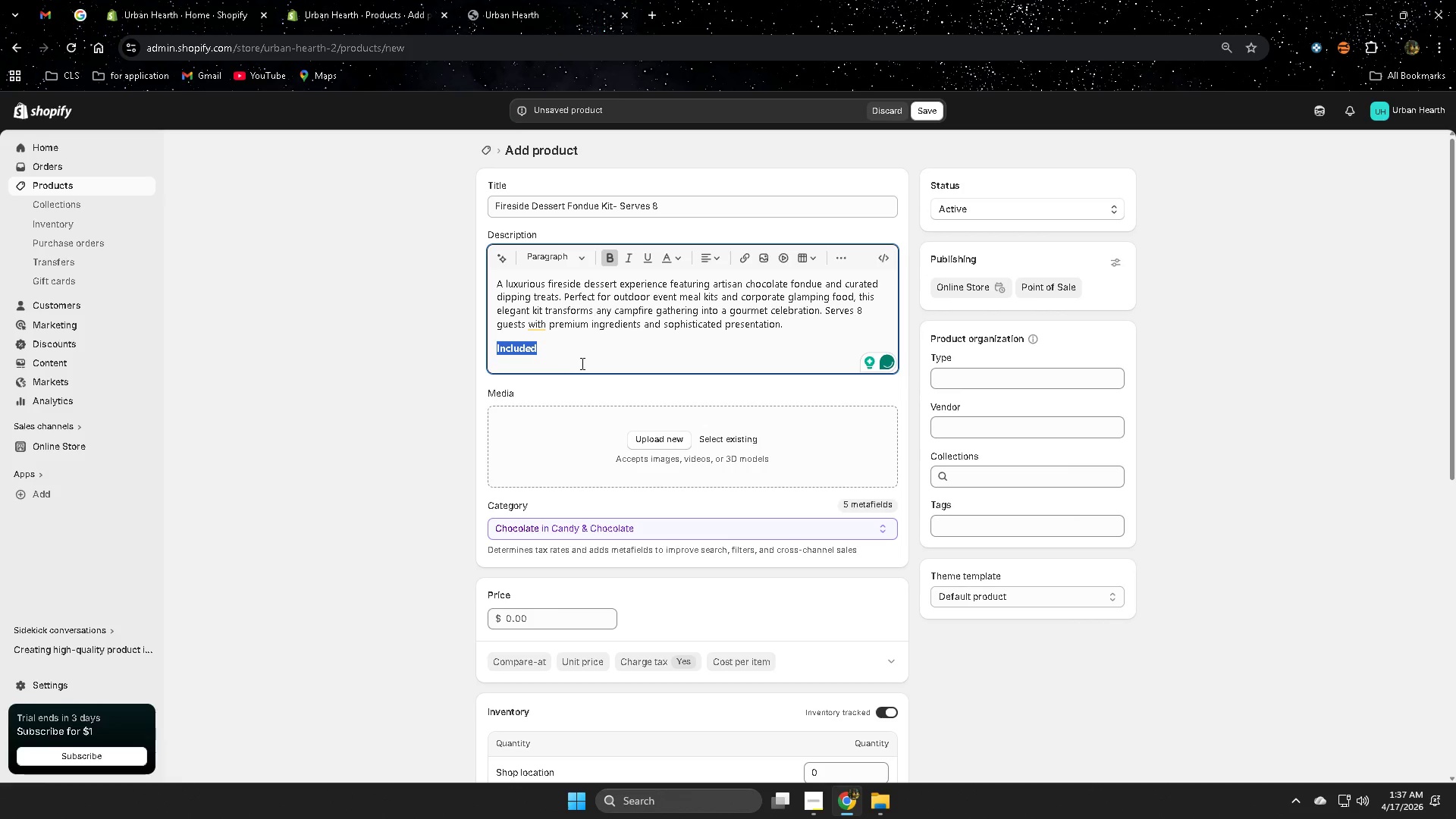 
left_click([577, 355])
 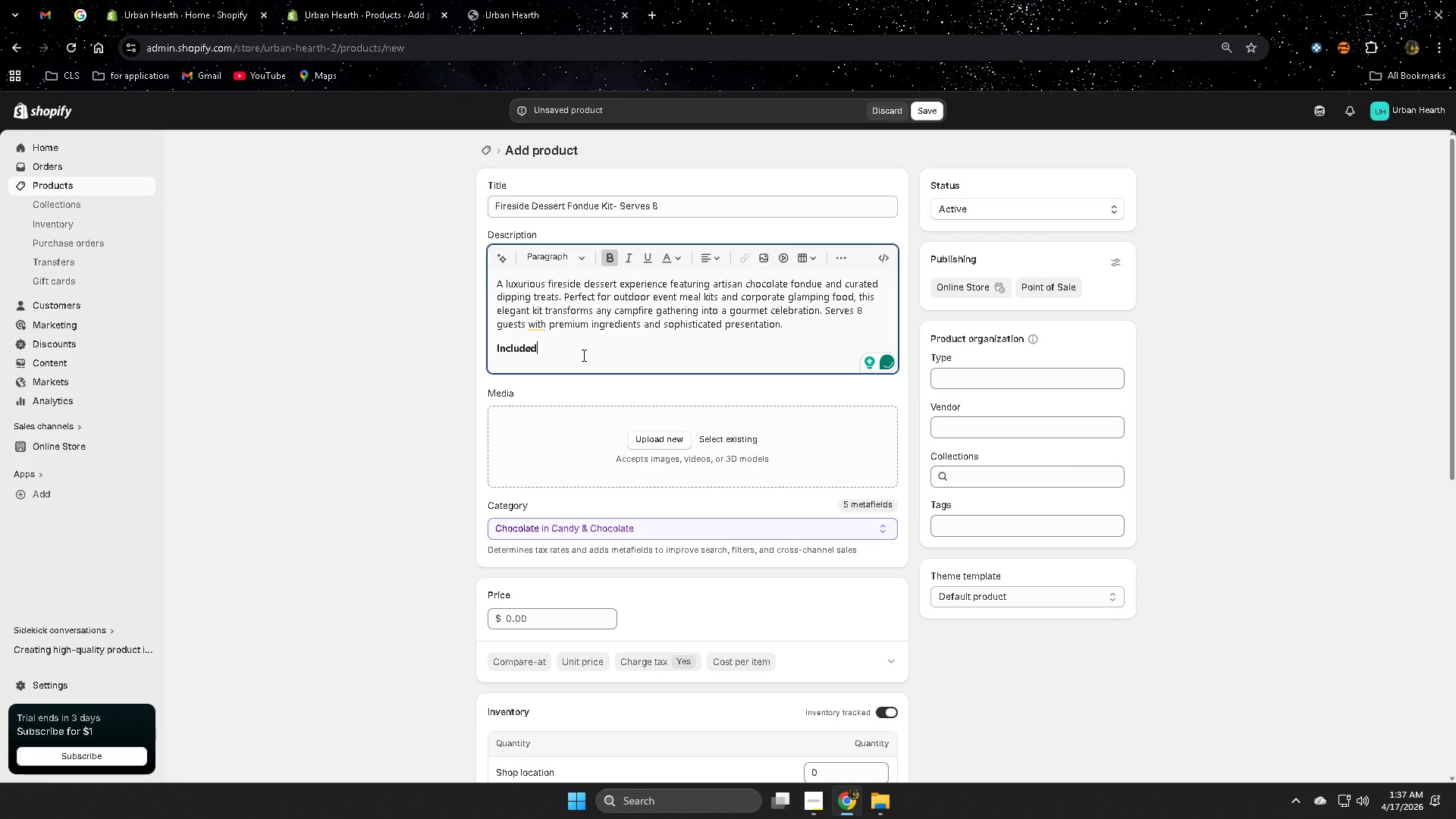 
key(Enter)
 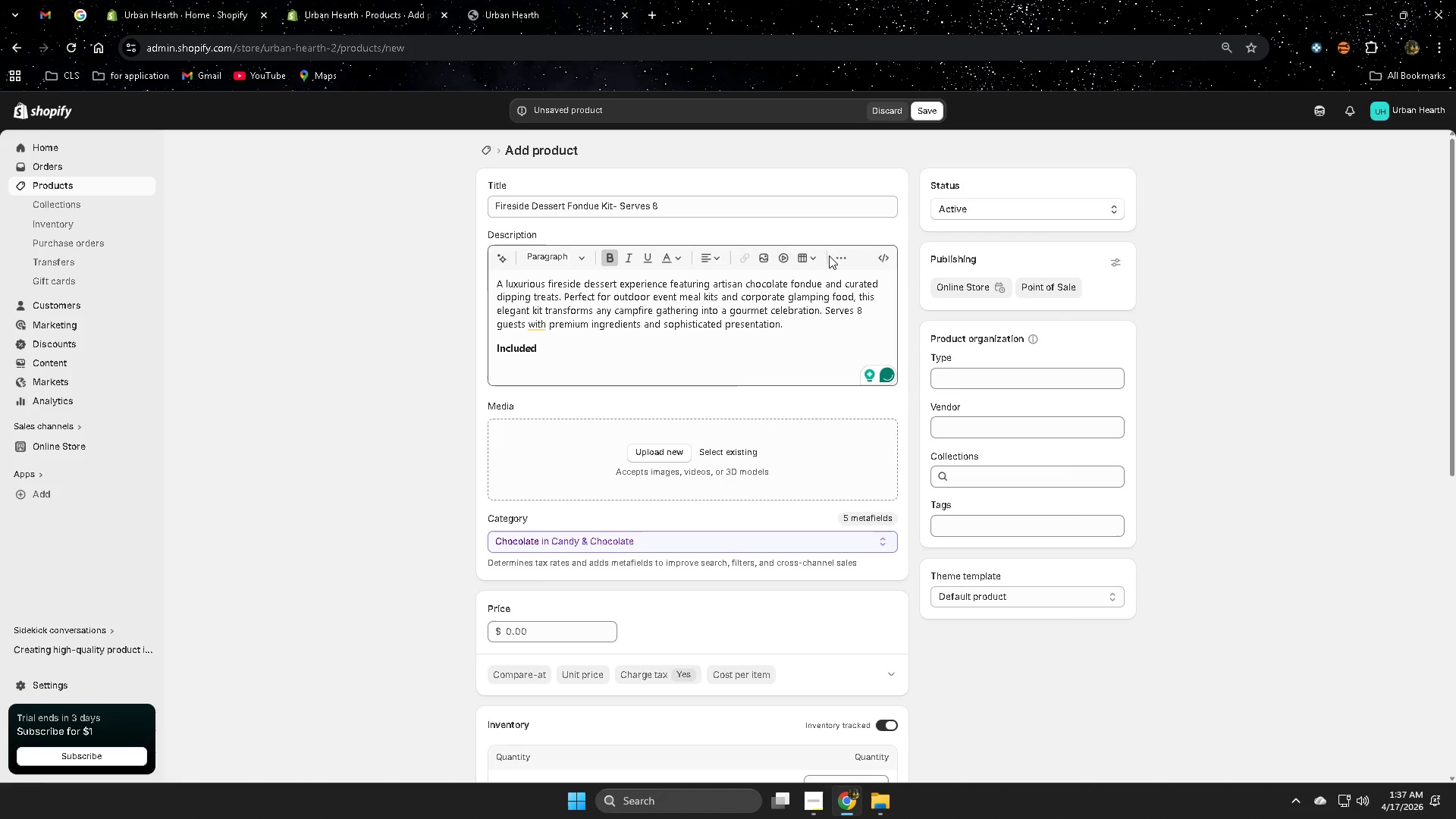 
double_click([839, 256])
 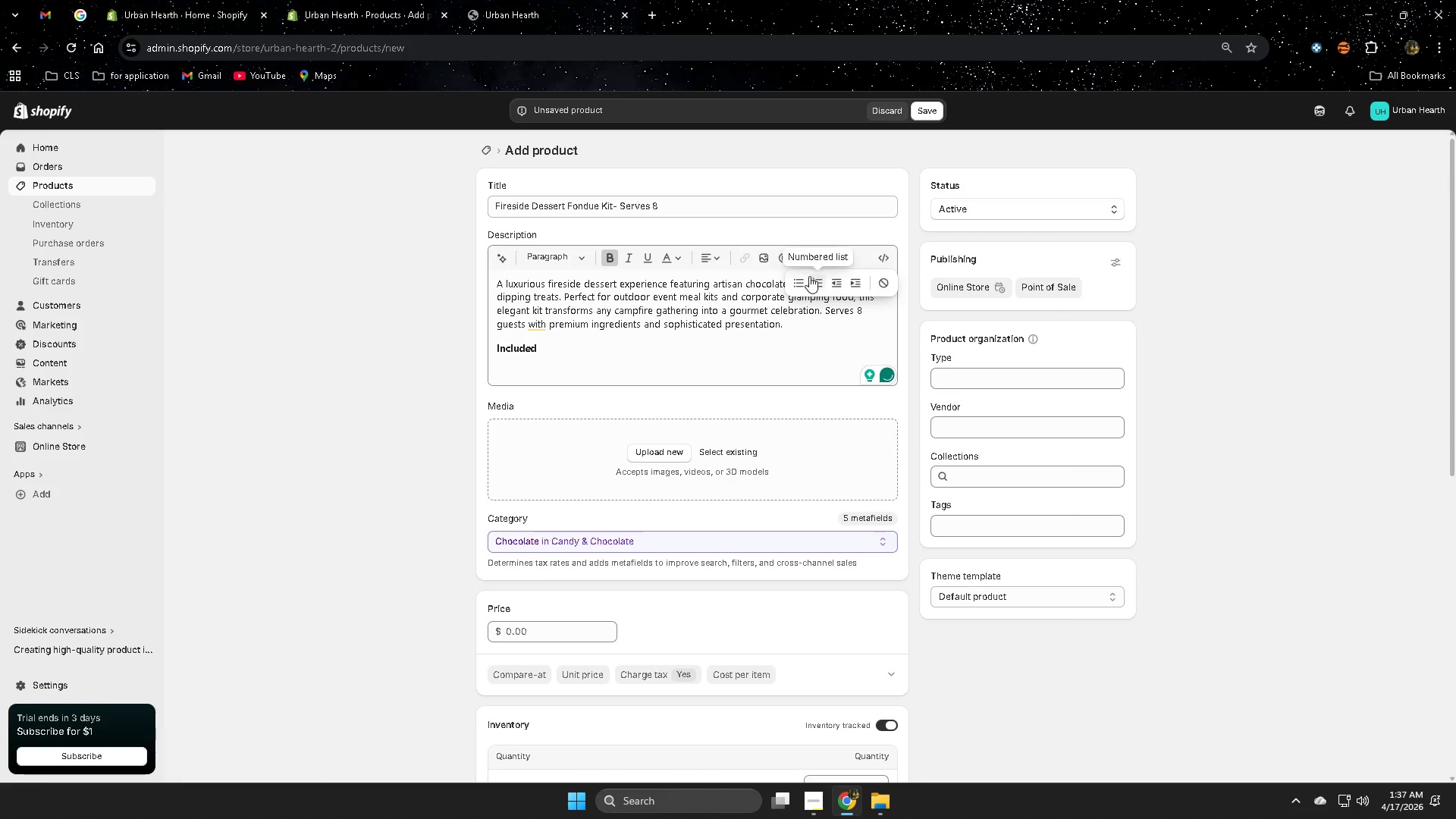 
left_click([799, 279])
 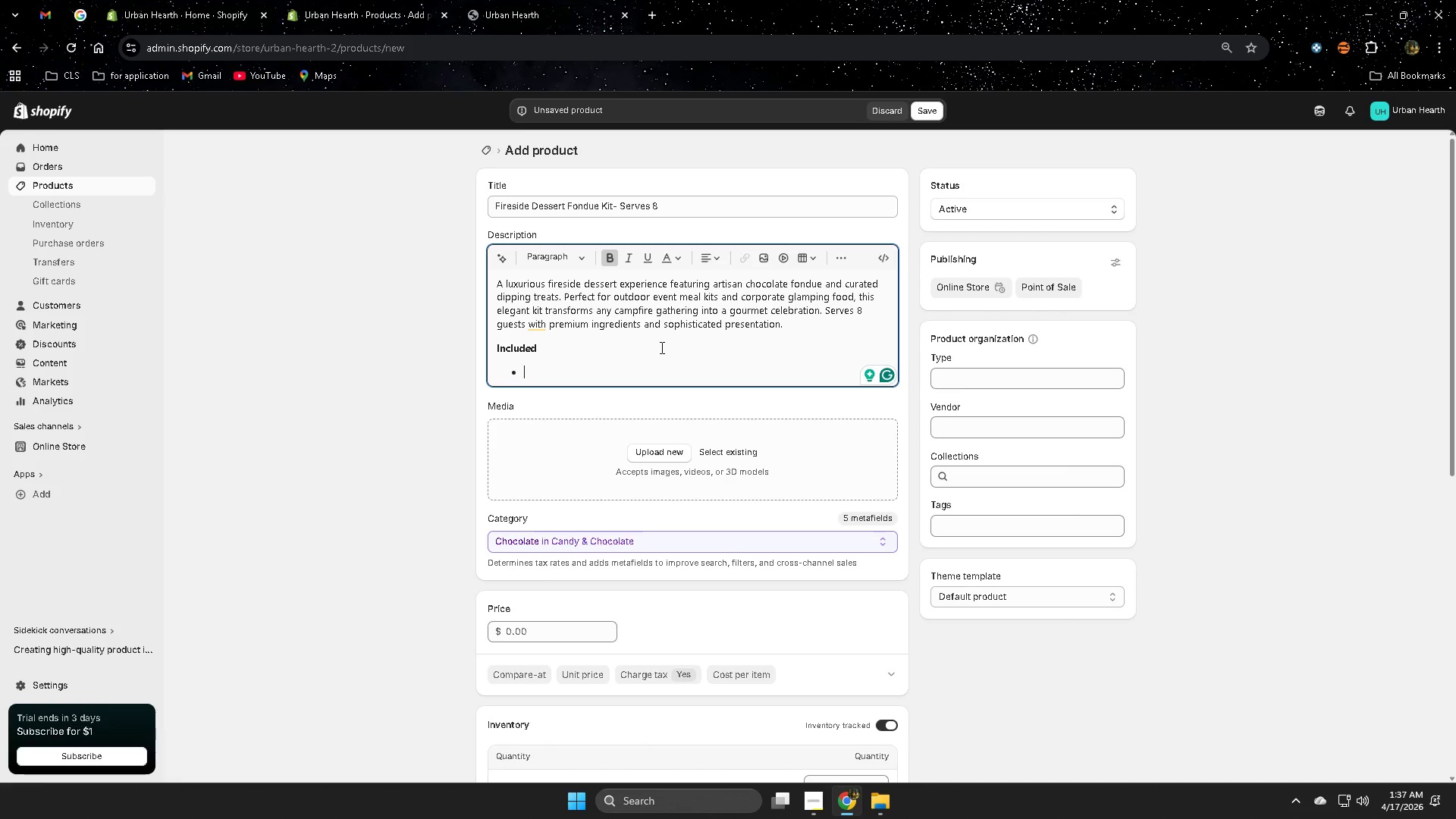 
left_click([605, 264])
 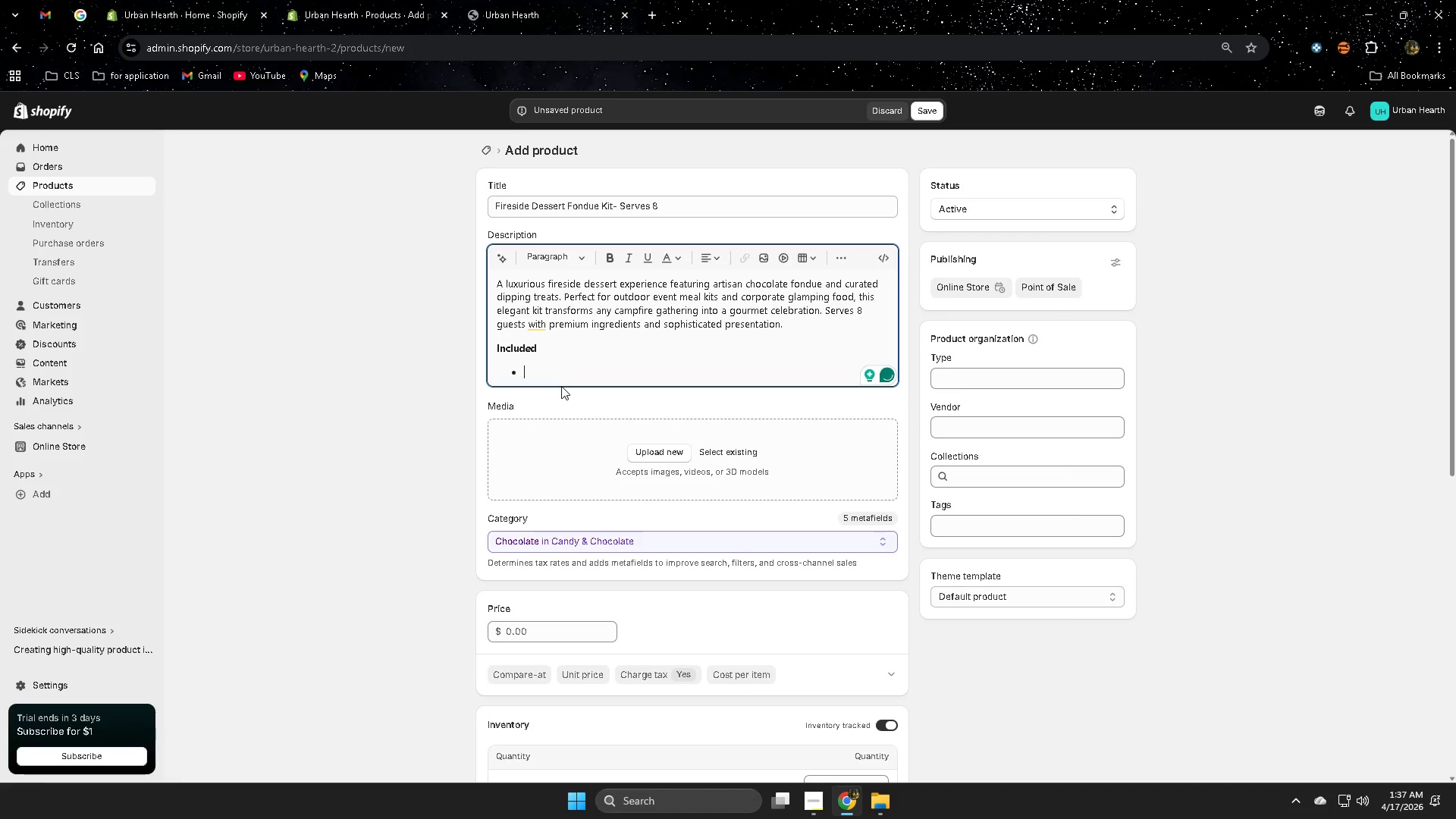 
type(pre)
 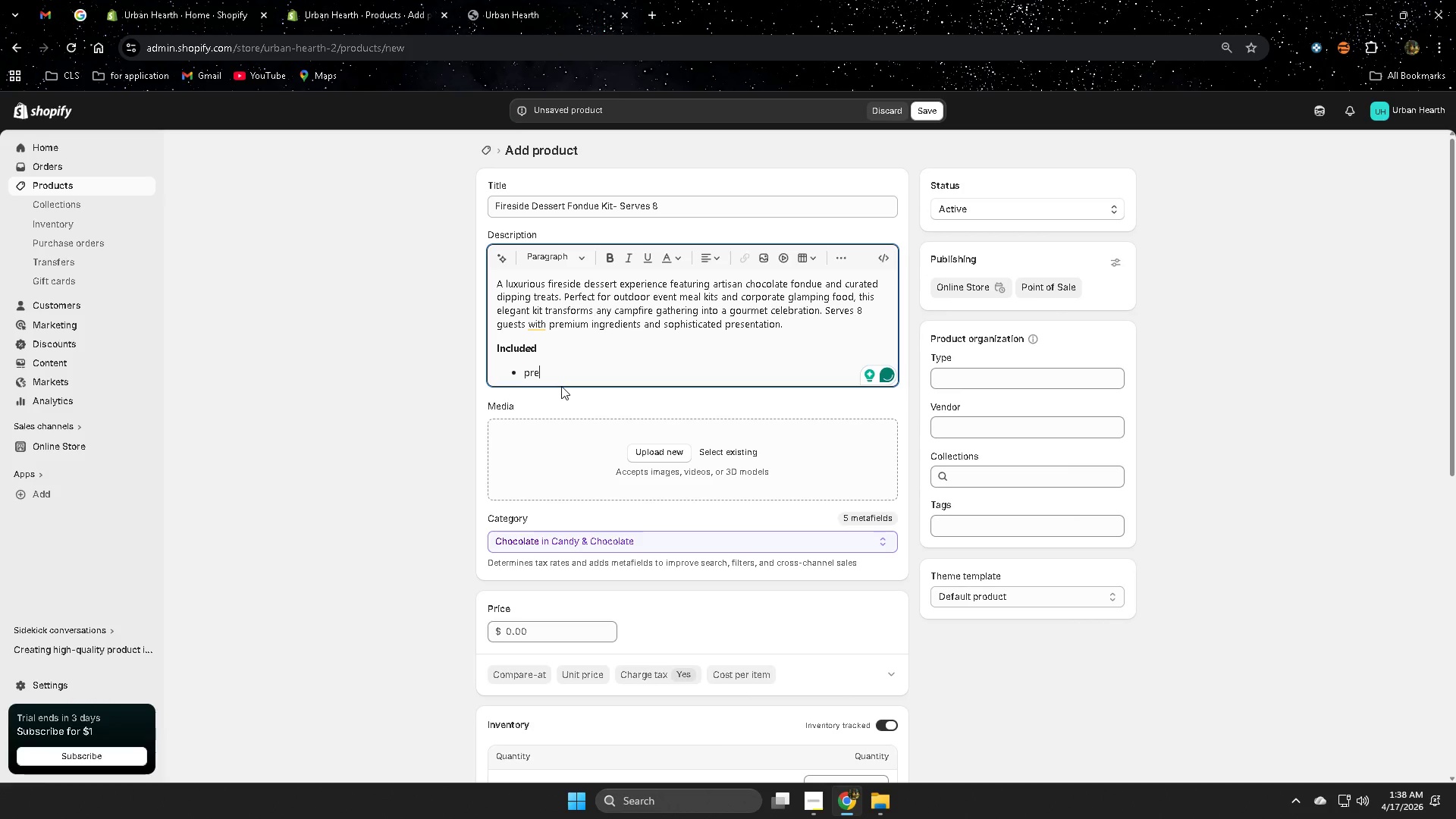 
type(mium cholo)
key(Backspace)
key(Backspace)
type(clo)
key(Backspace)
key(Backspace)
type(olate fondue mix)
 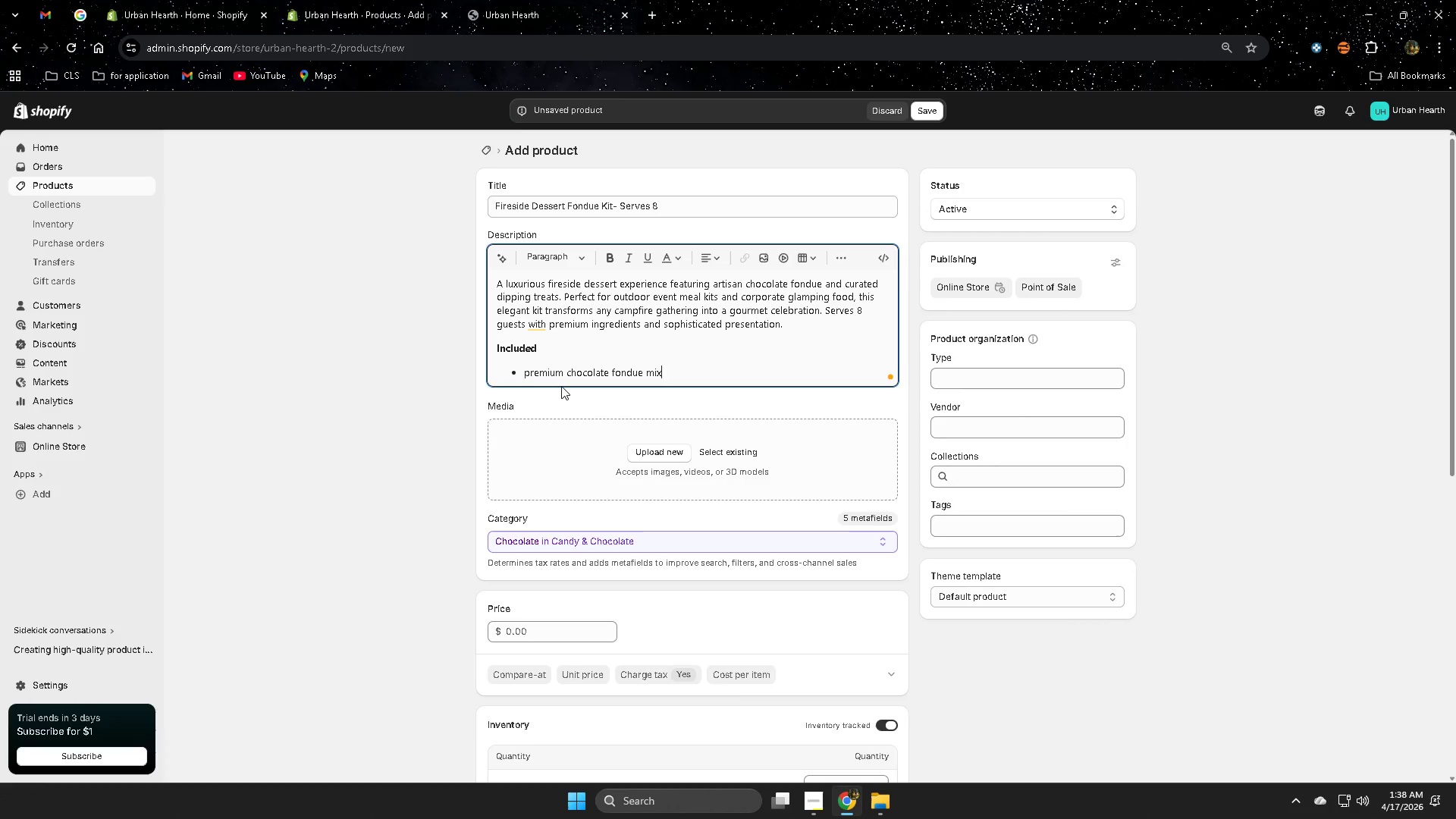 
key(Enter)
 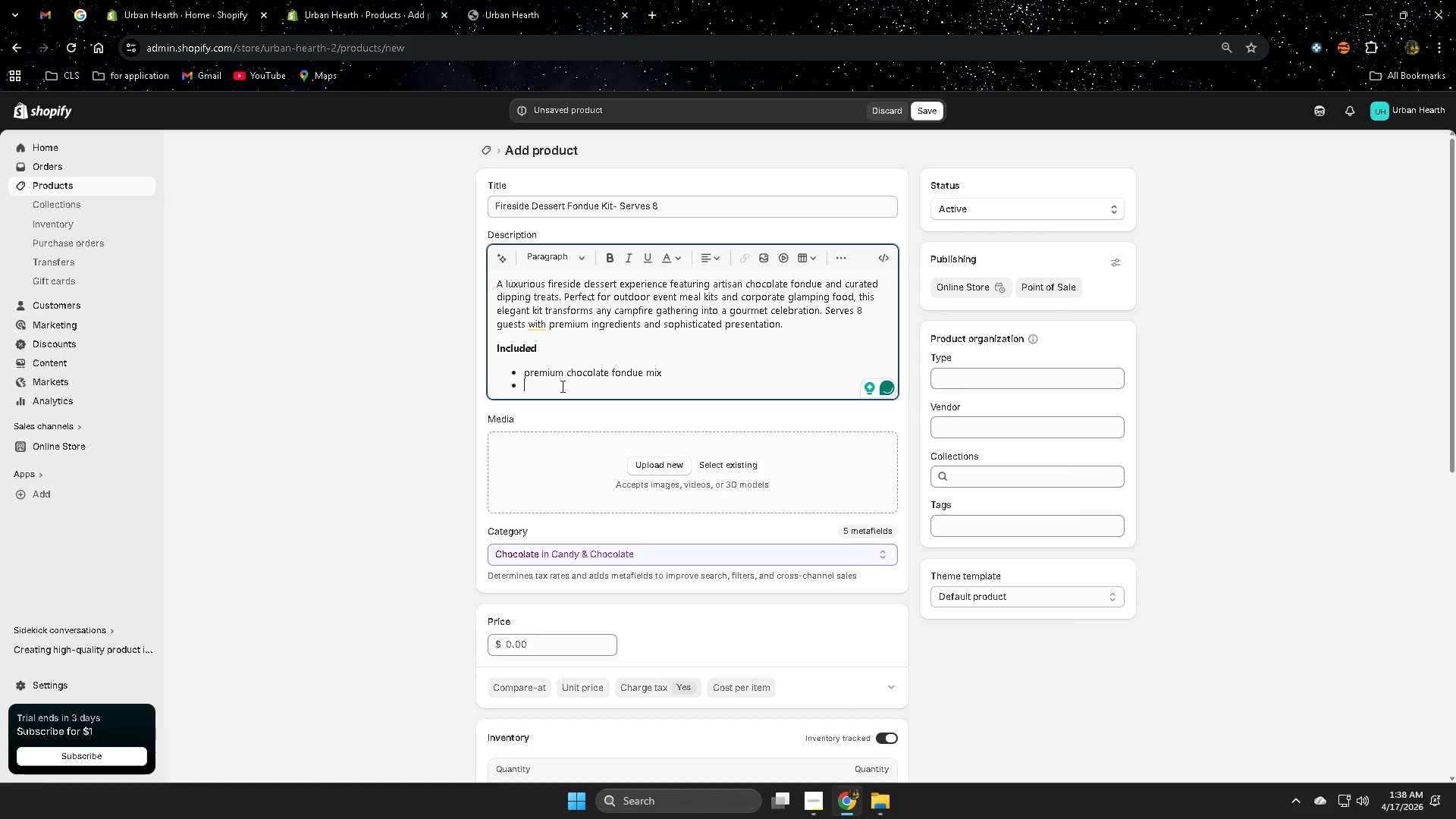 
type(Biscotti stik)
key(Backspace)
type(cks)
 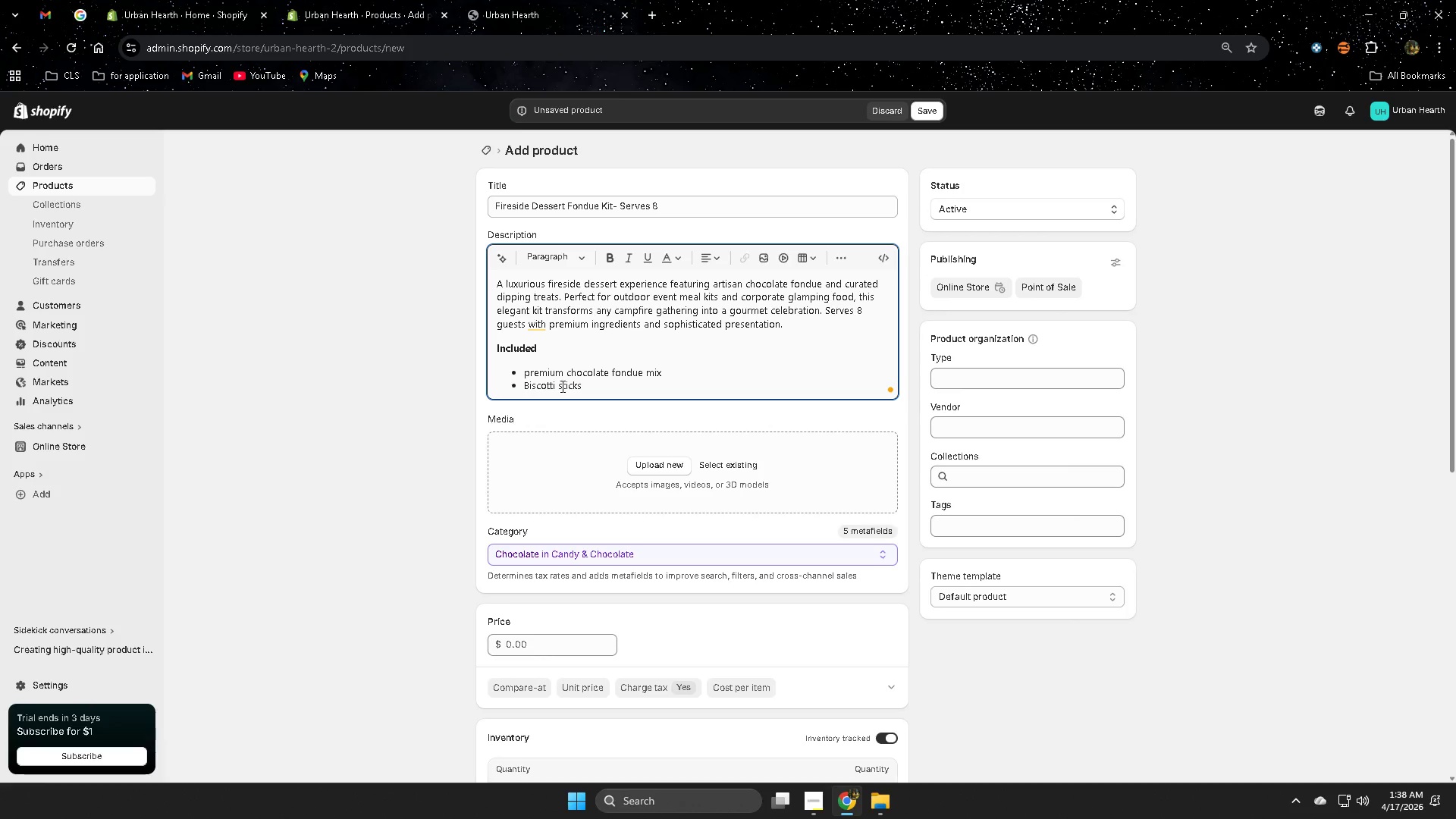 
key(Enter)
 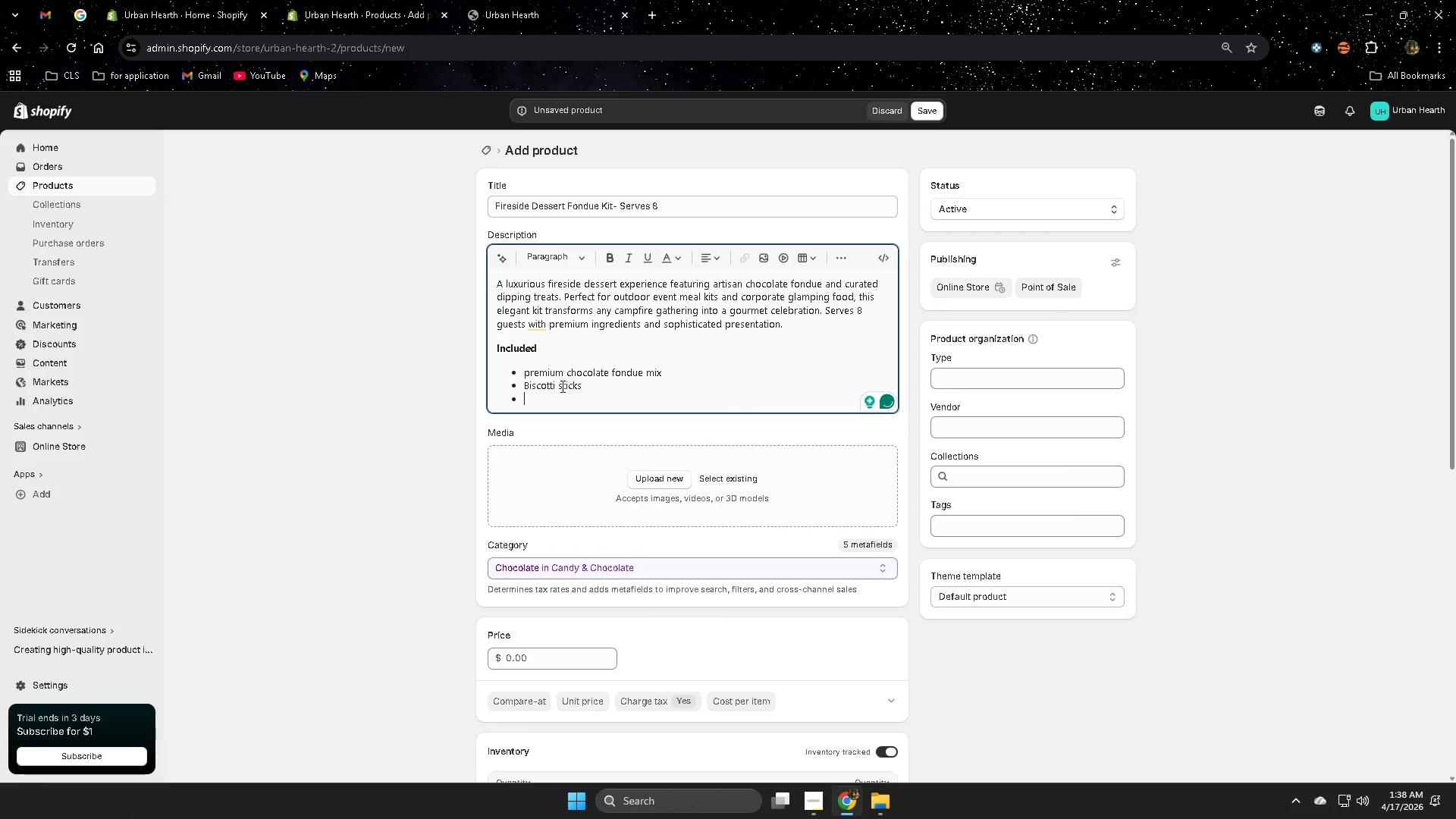 
type(Dried fruit assortment)
 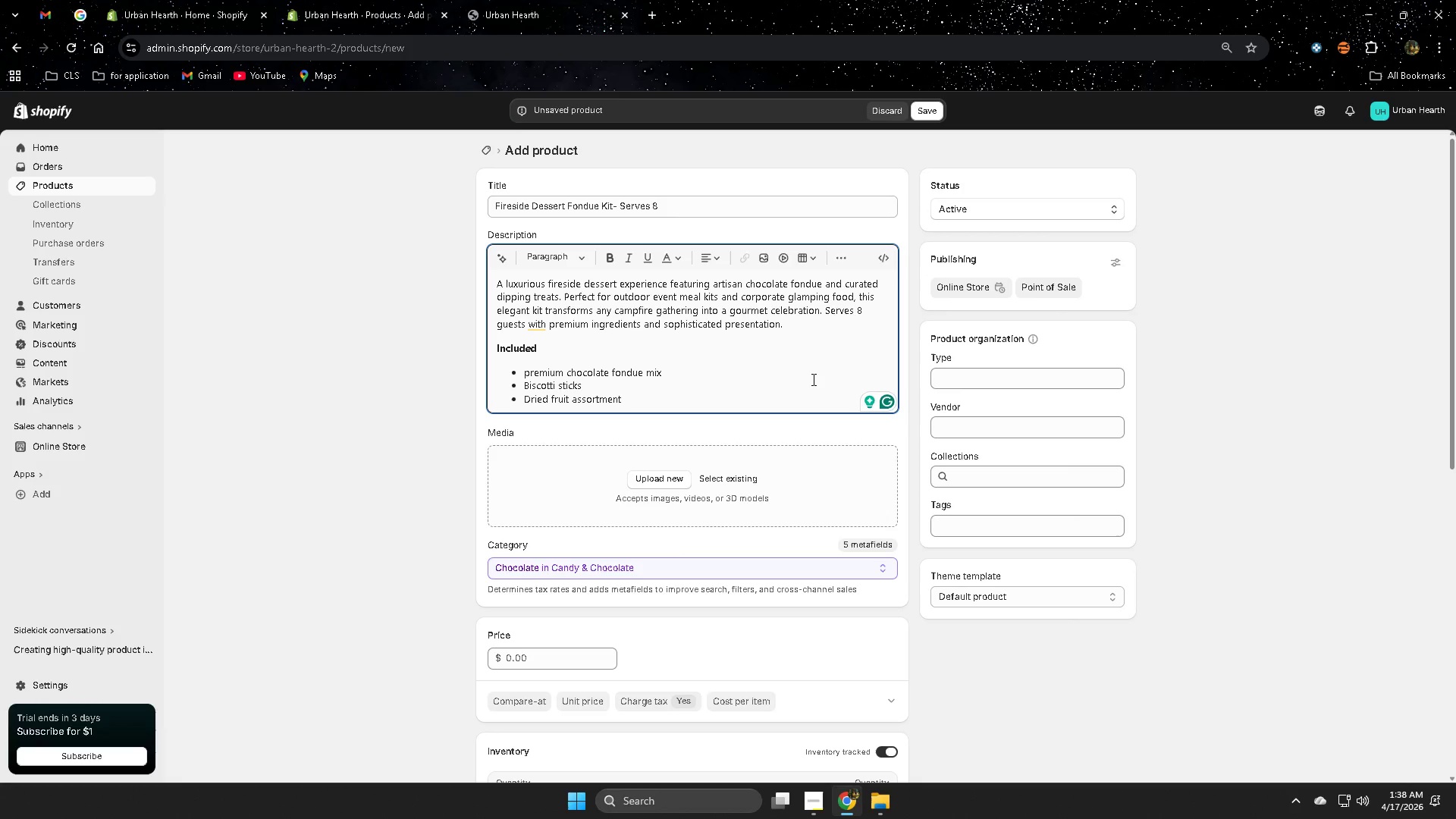 
wait(21.48)
 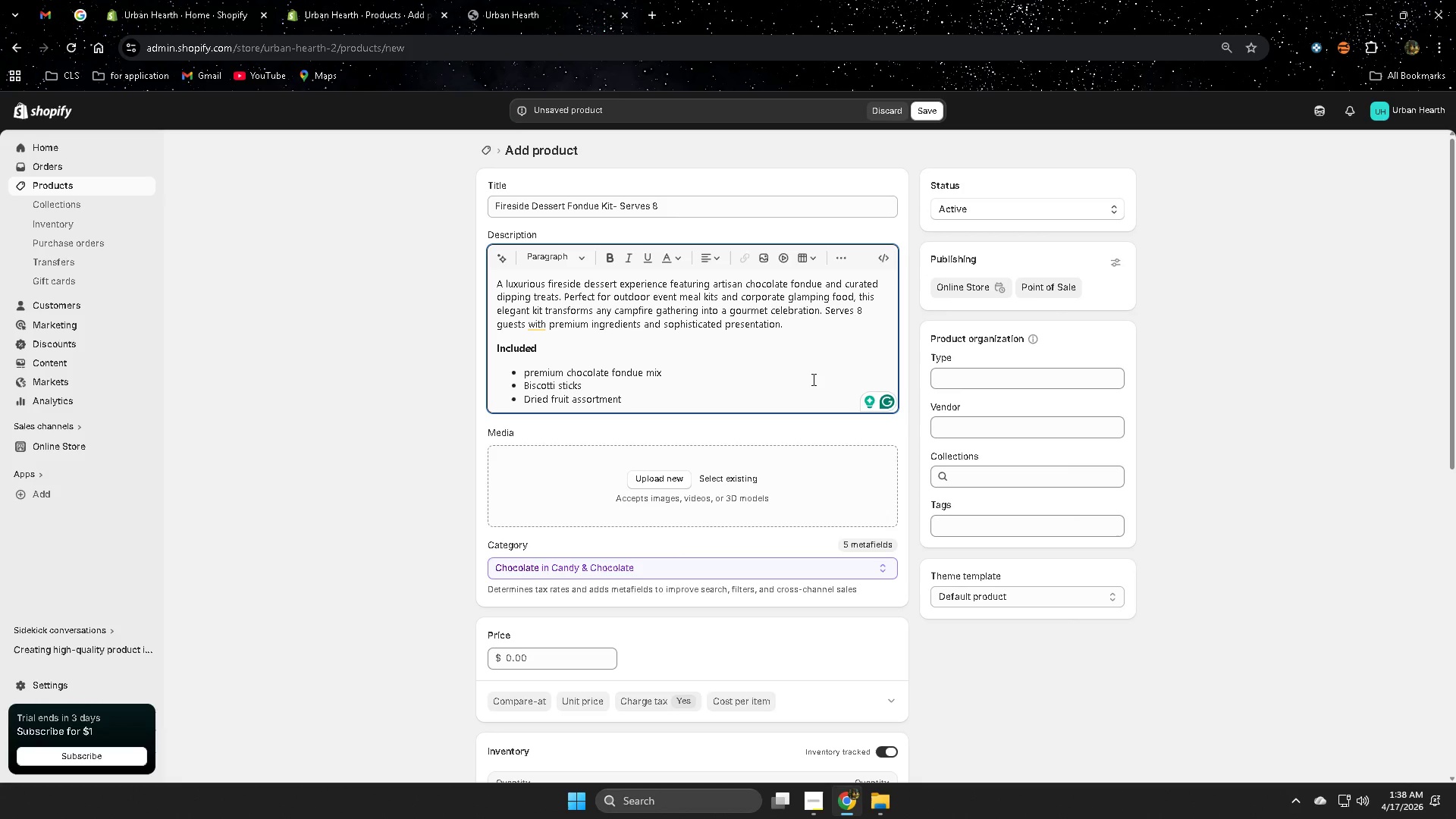 
scroll: coordinate [799, 414], scroll_direction: down, amount: 2.0
 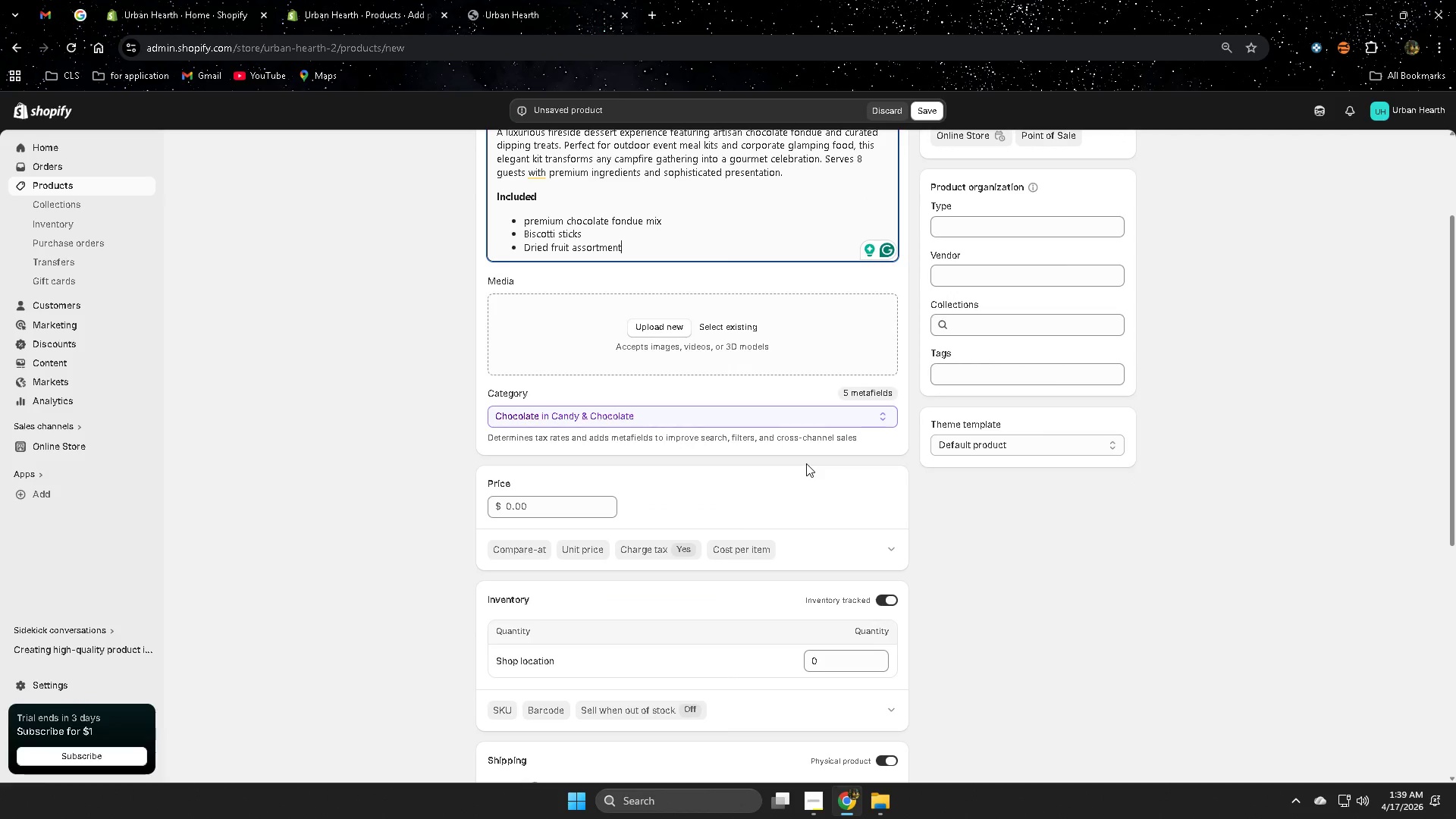 
wait(8.66)
 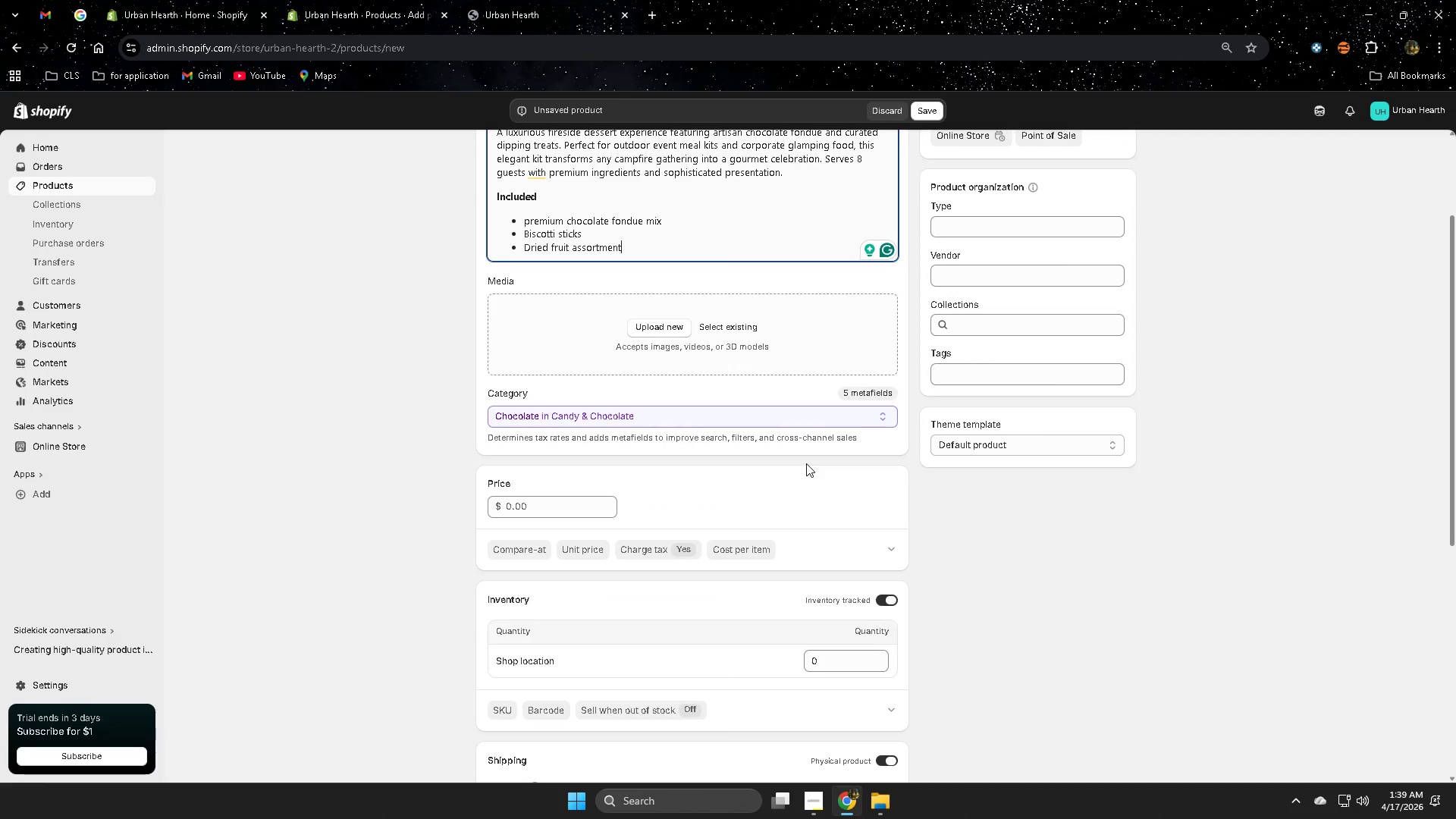 
left_click([73, 16])
 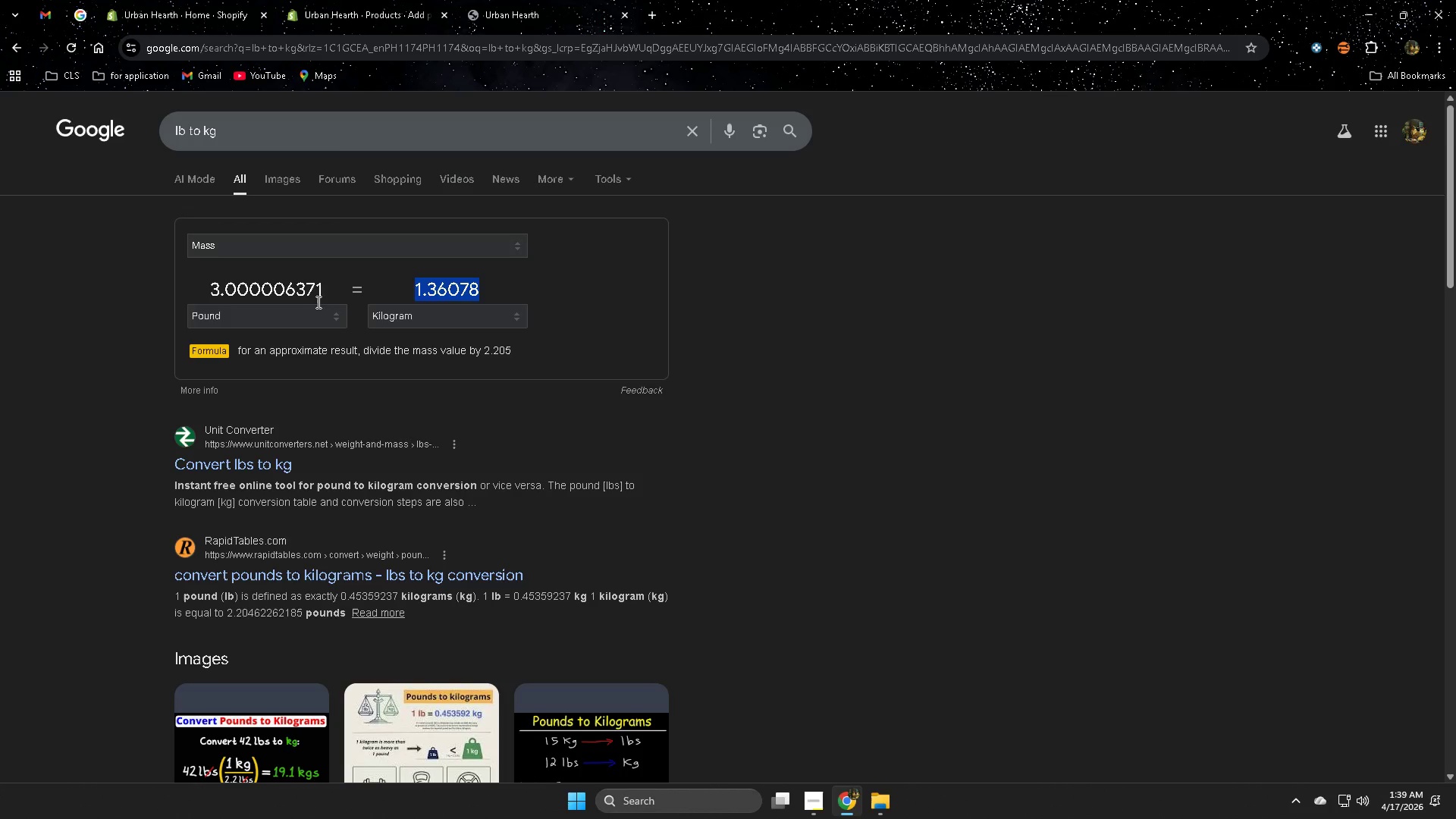 
left_click([299, 290])
 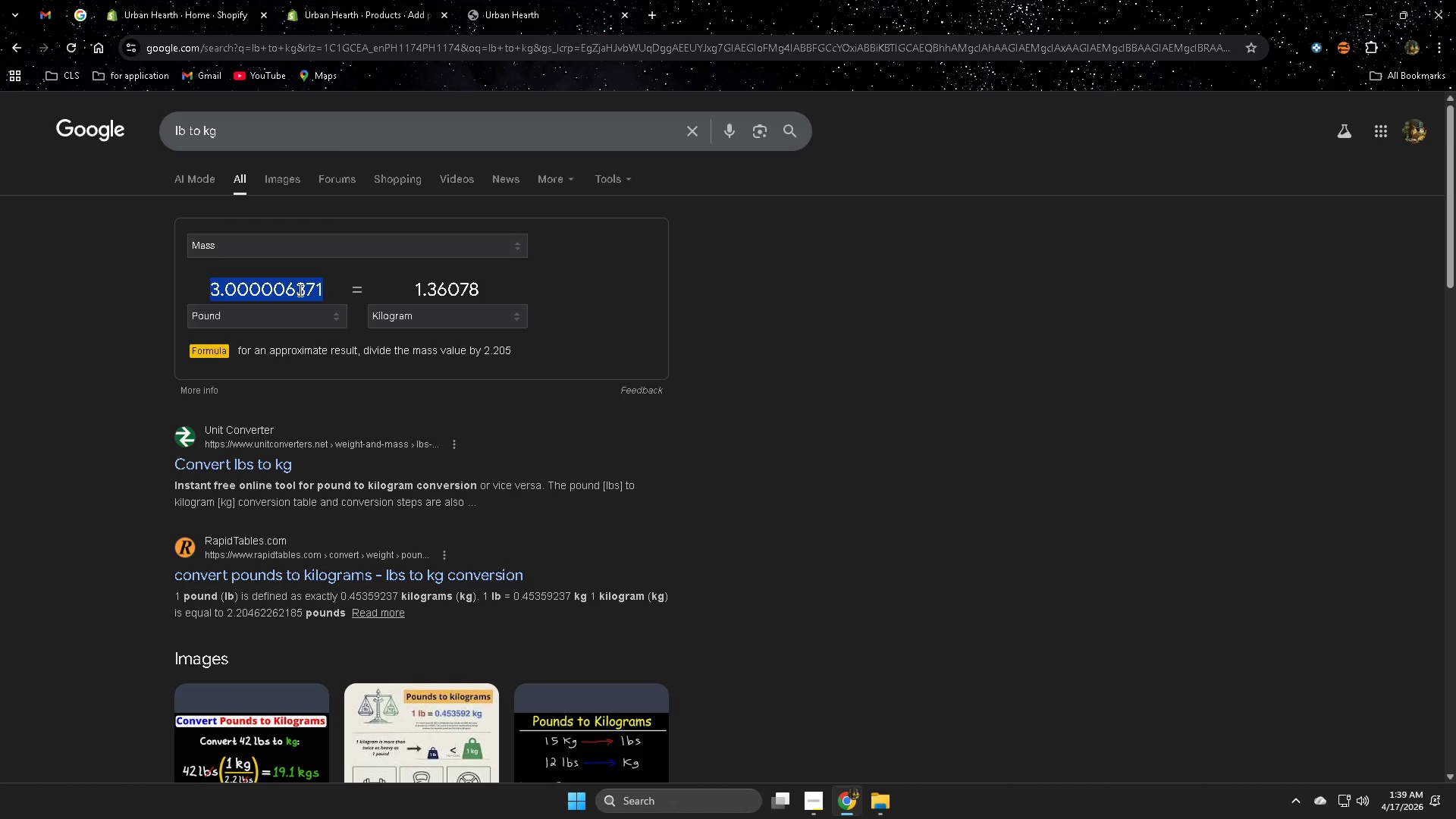 
key(2)
 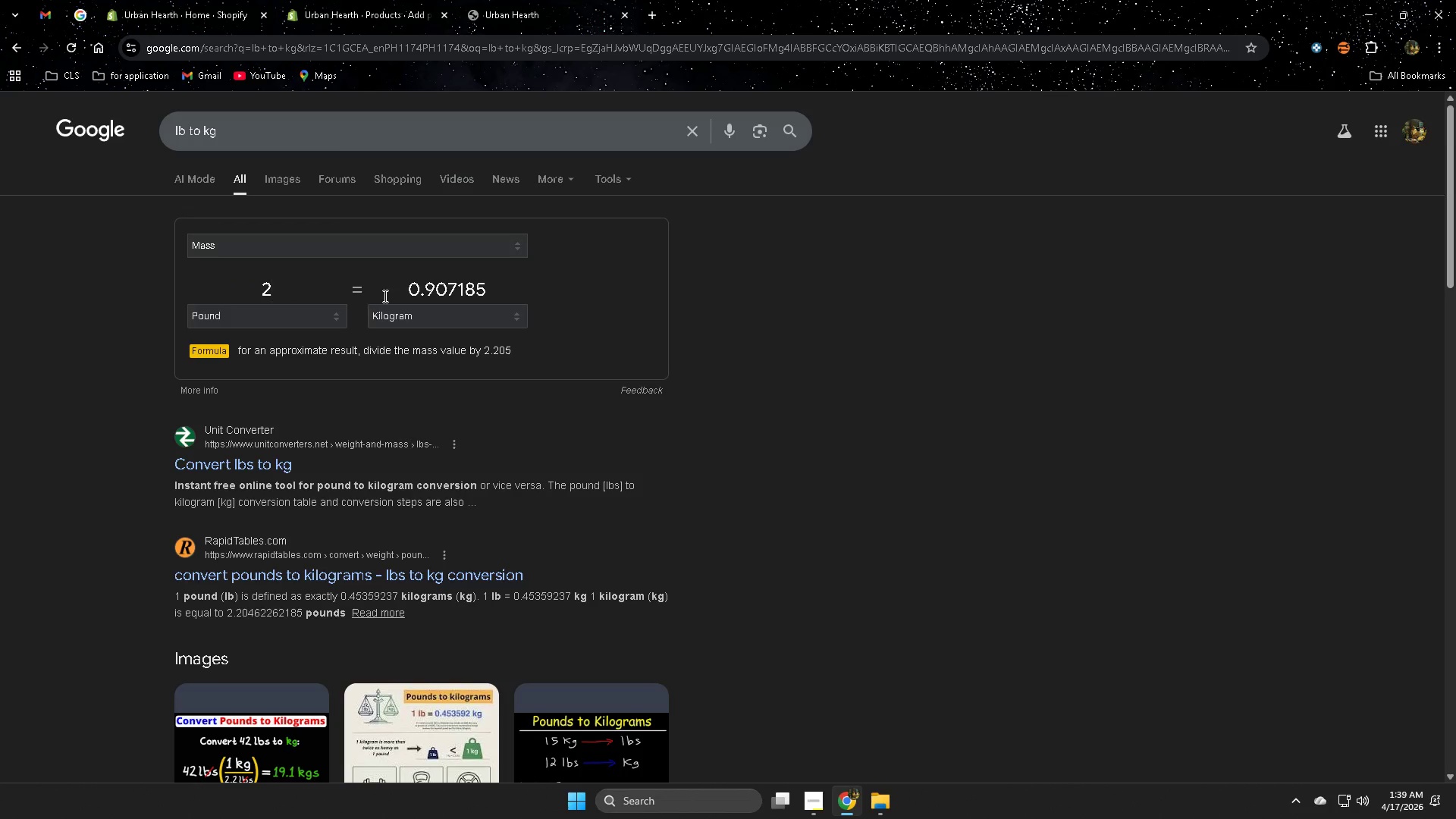 
left_click_drag(start_coordinate=[402, 289], to_coordinate=[504, 287])
 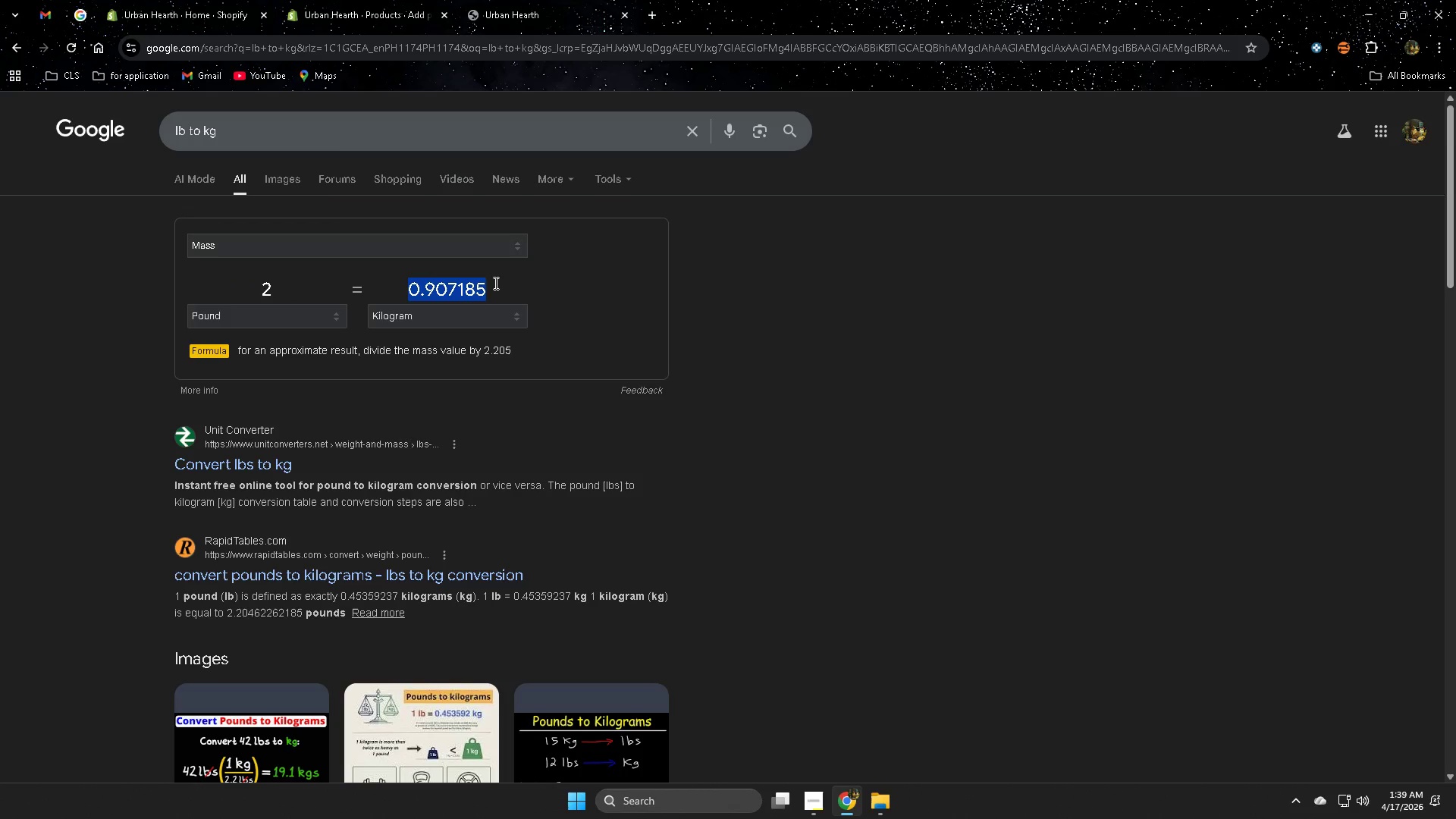 
key(Control+ControlLeft)
 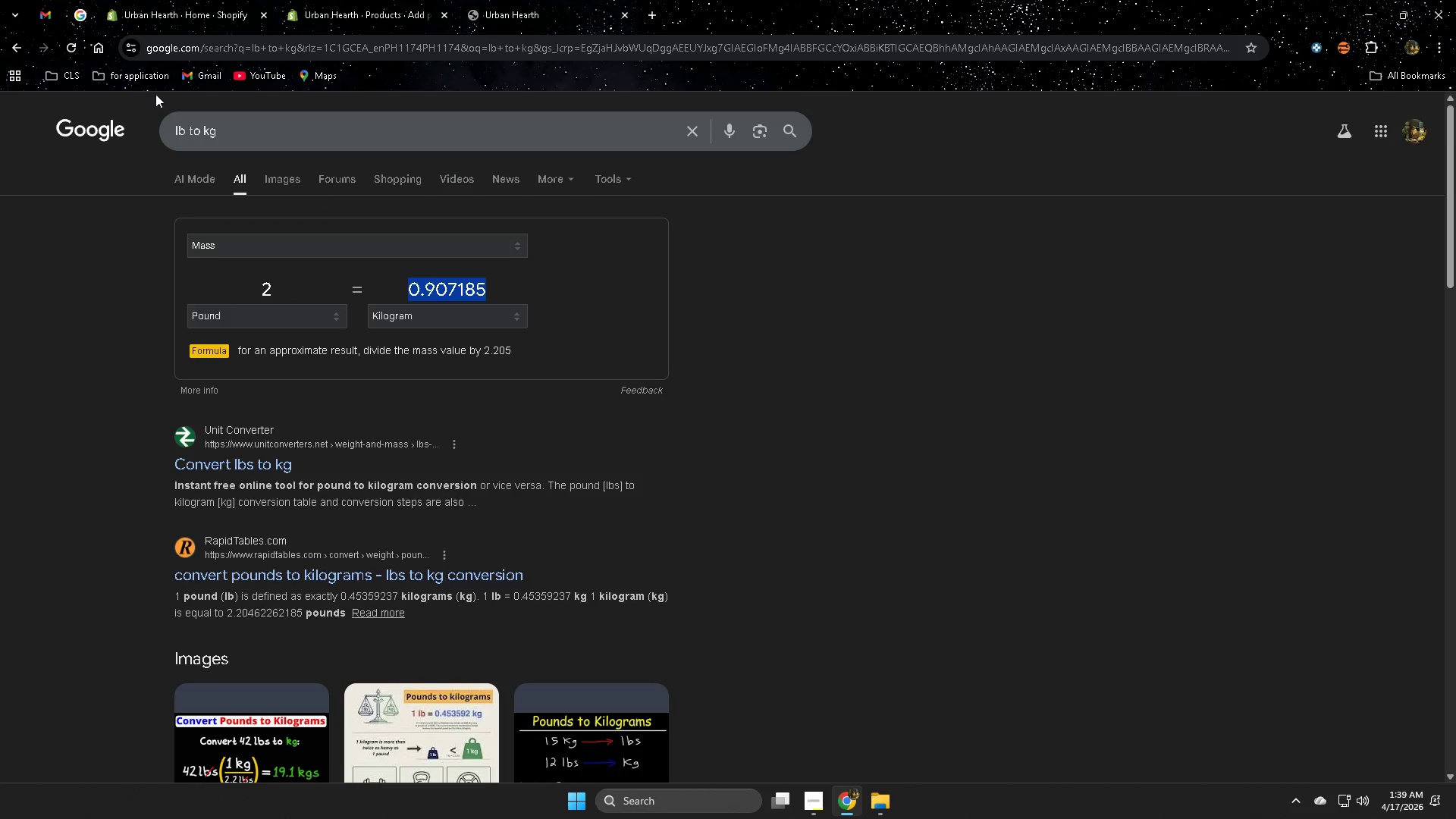 
key(Control+C)
 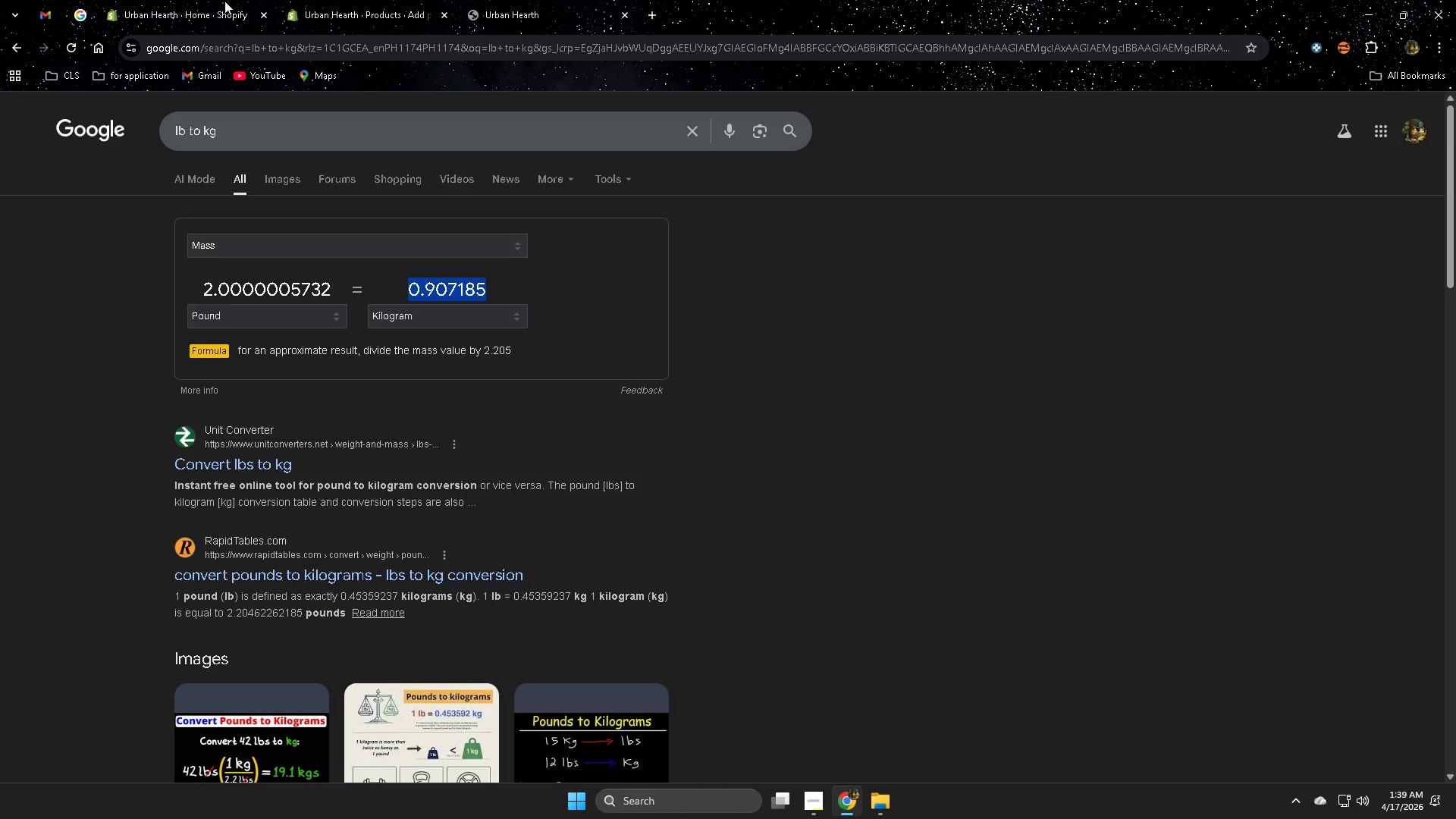 
left_click([362, 0])
 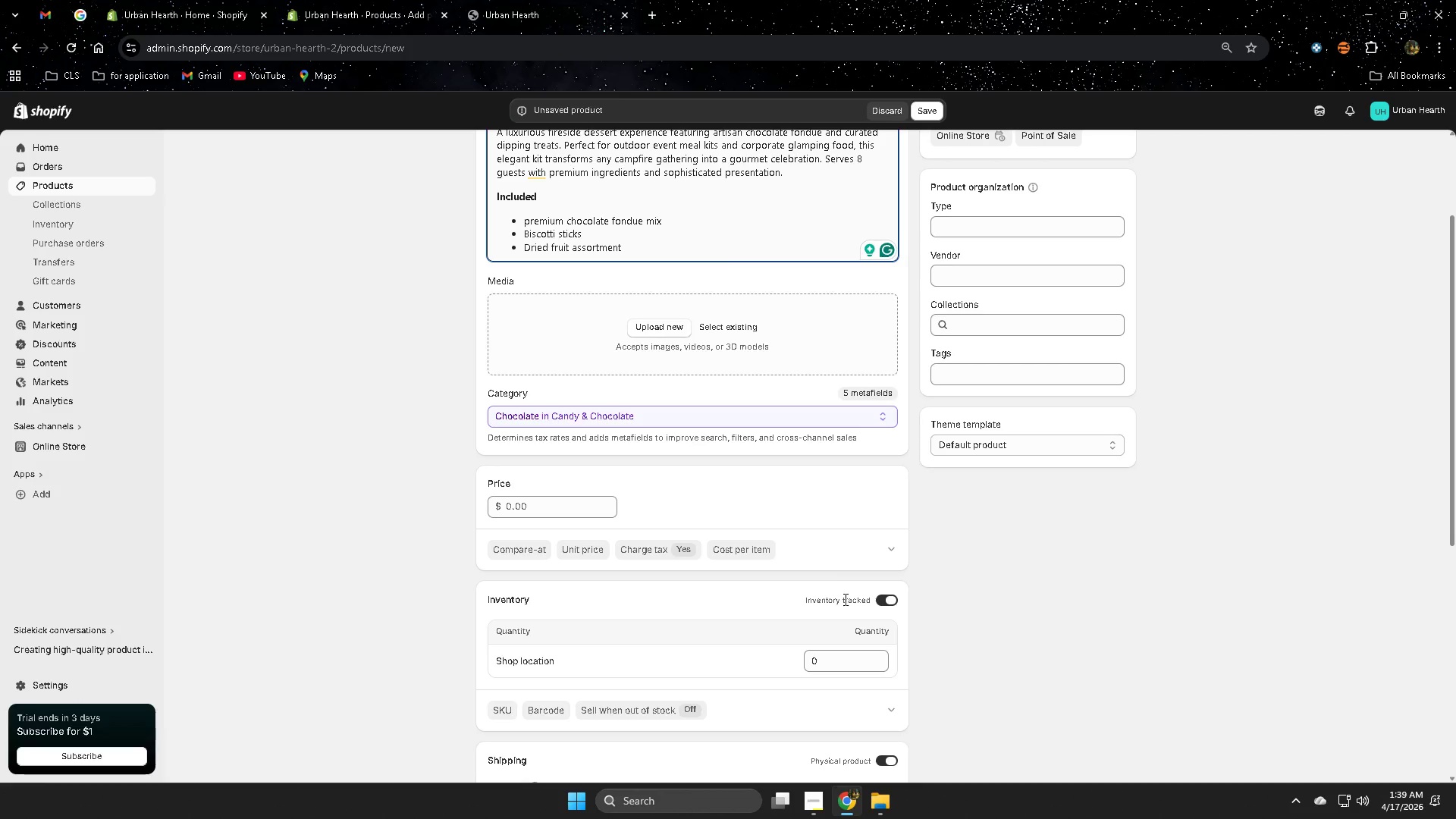 
scroll: coordinate [893, 632], scroll_direction: down, amount: 2.0
 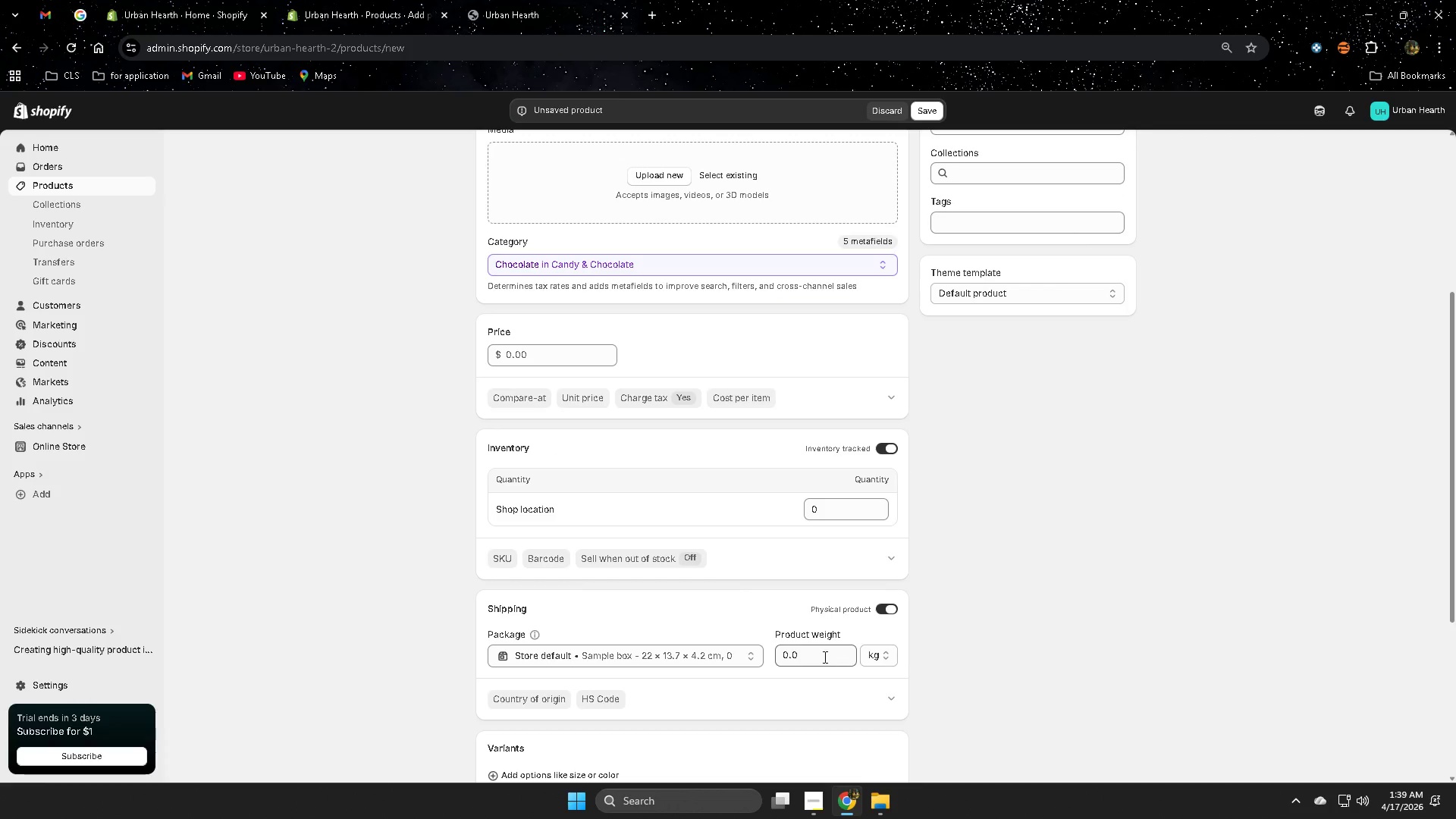 
double_click([823, 656])
 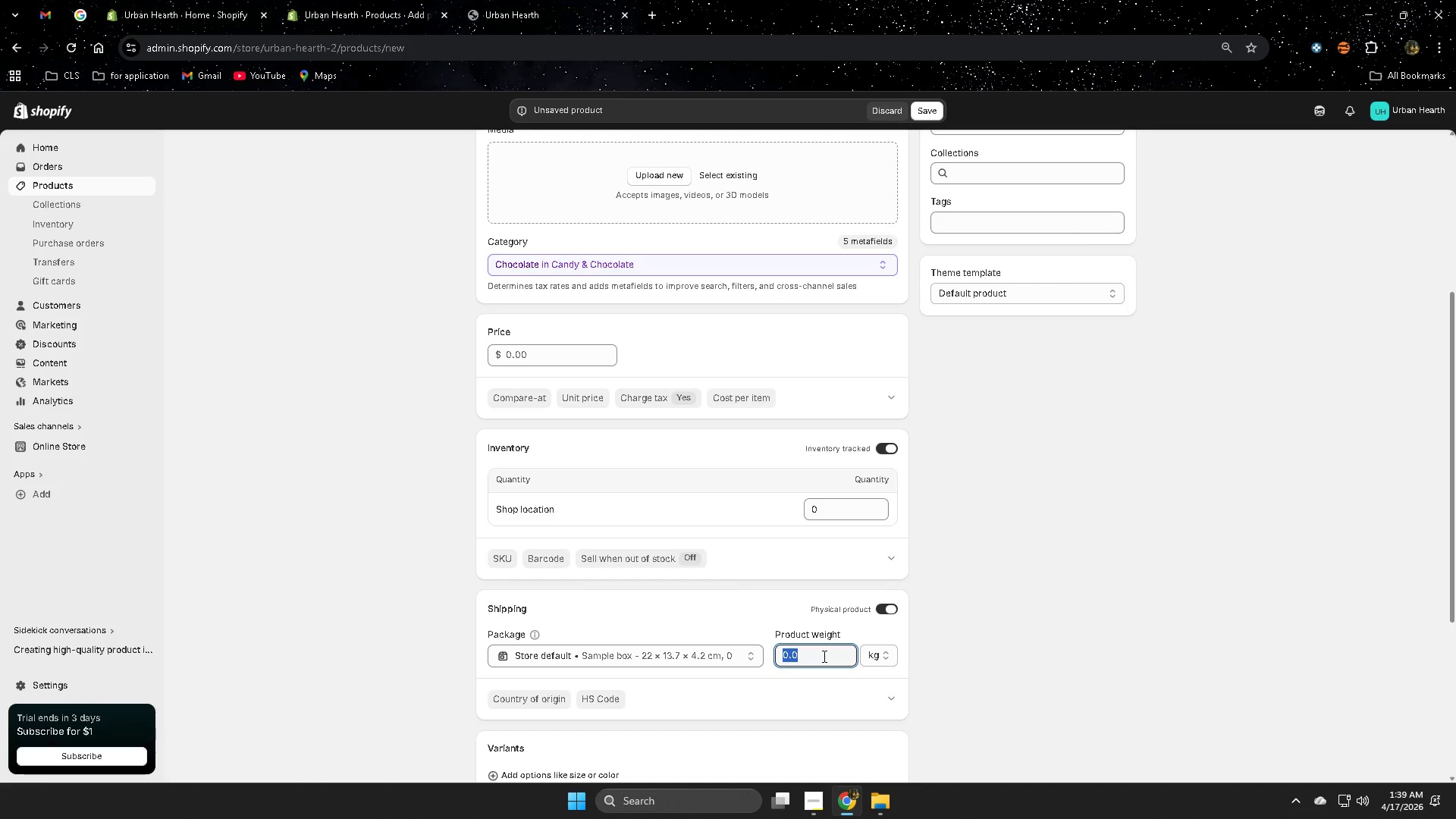 
key(Control+ControlLeft)
 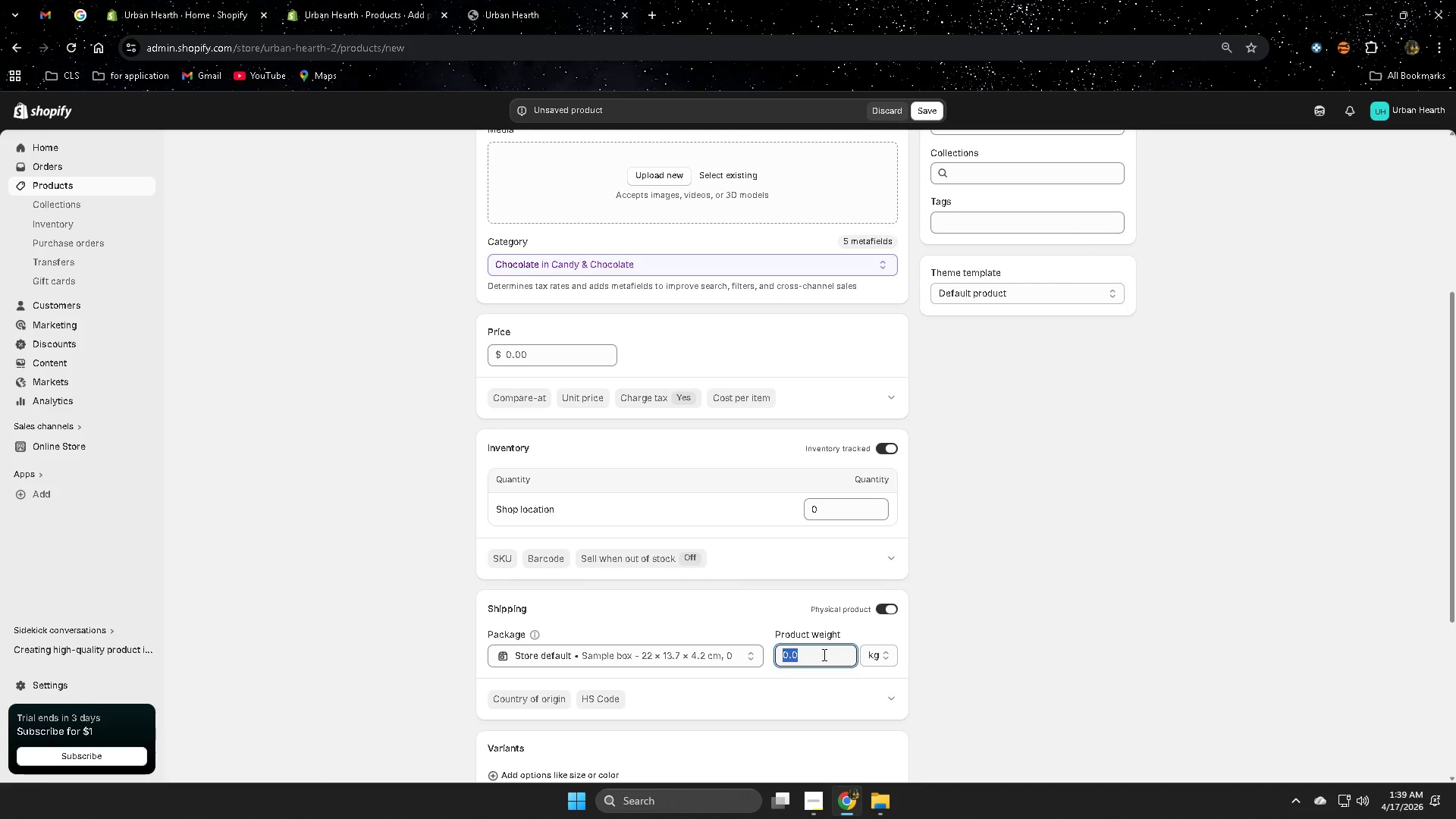 
key(Control+V)
 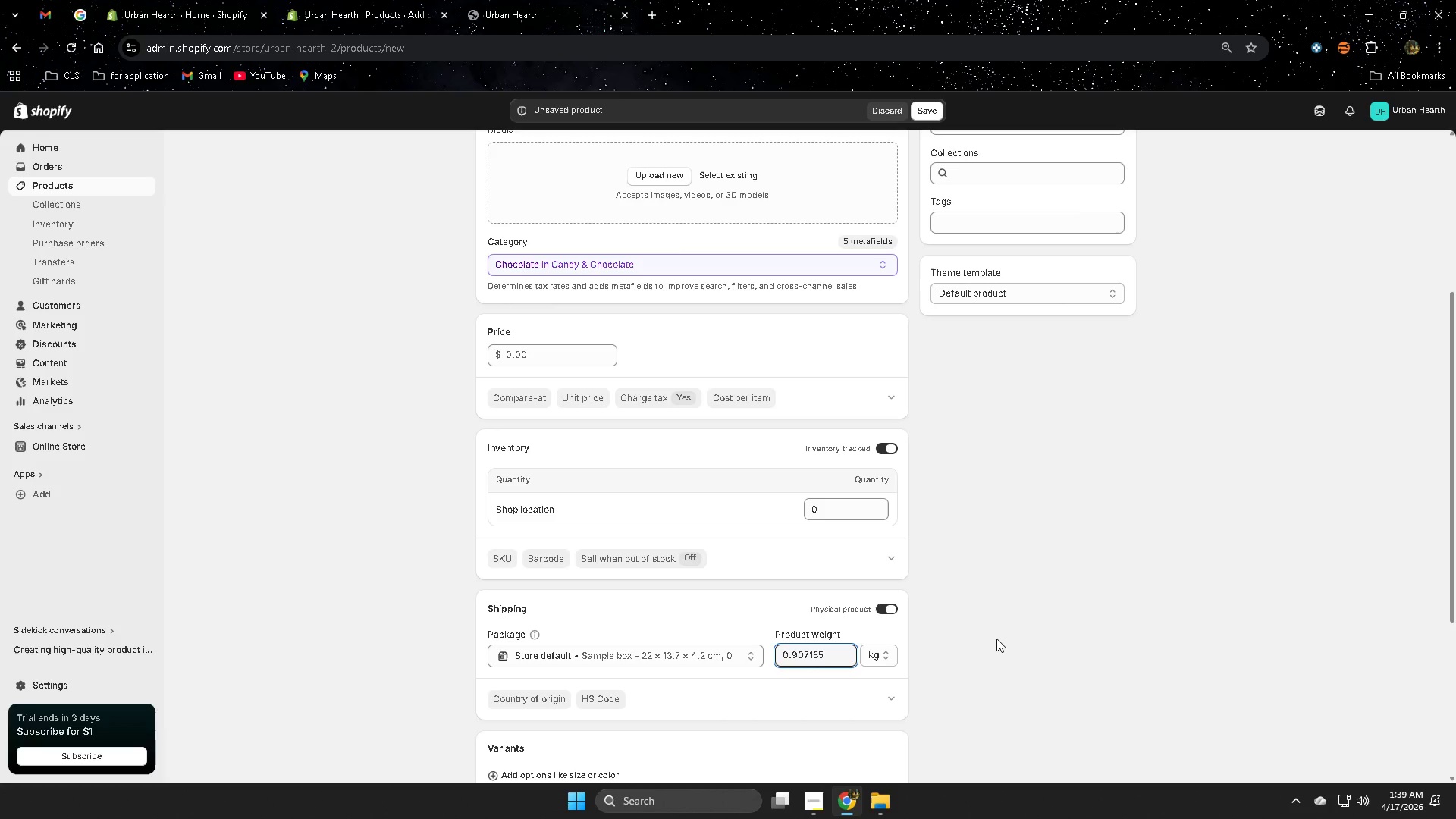 
left_click([996, 639])
 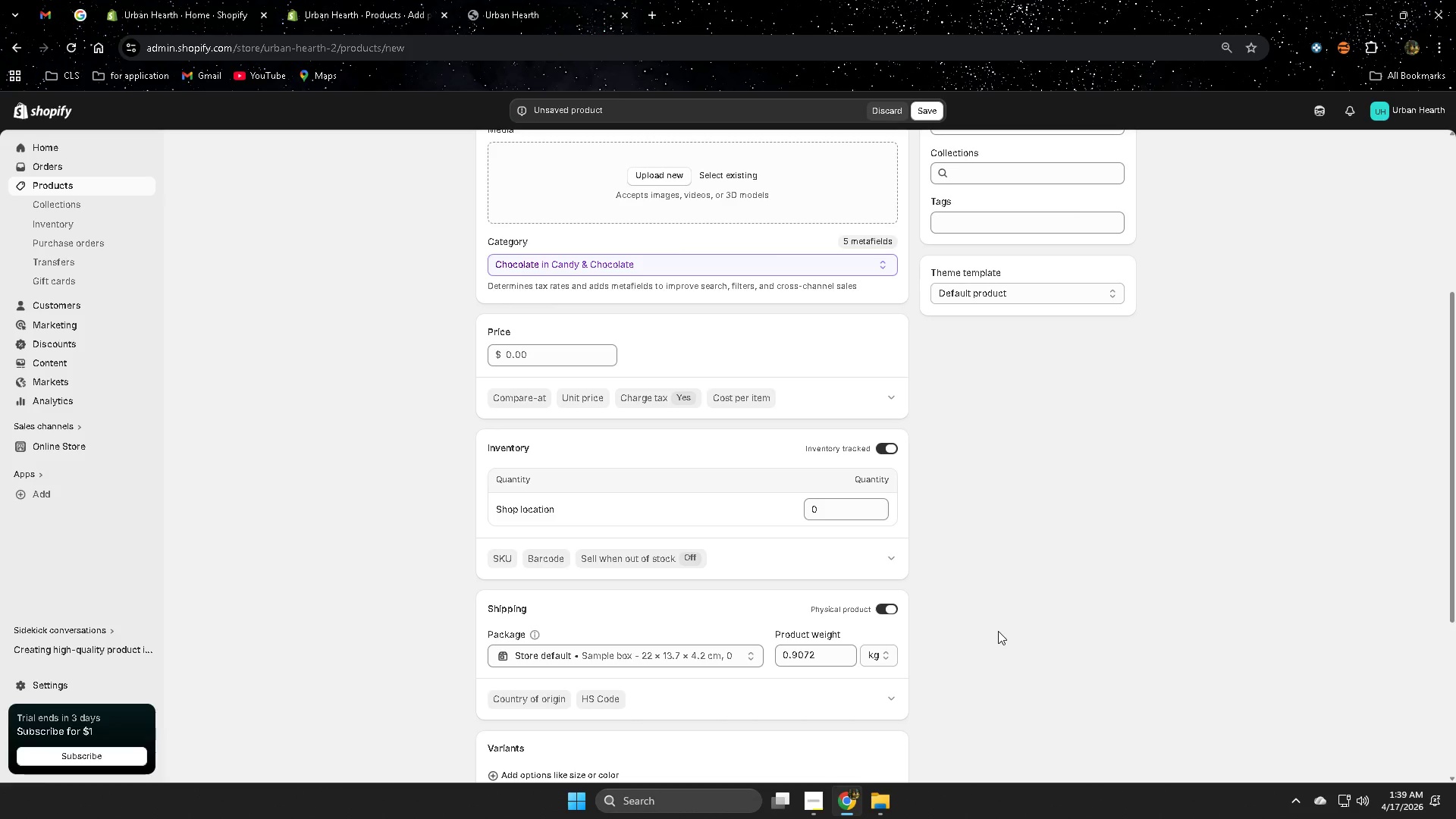 
wait(7.7)
 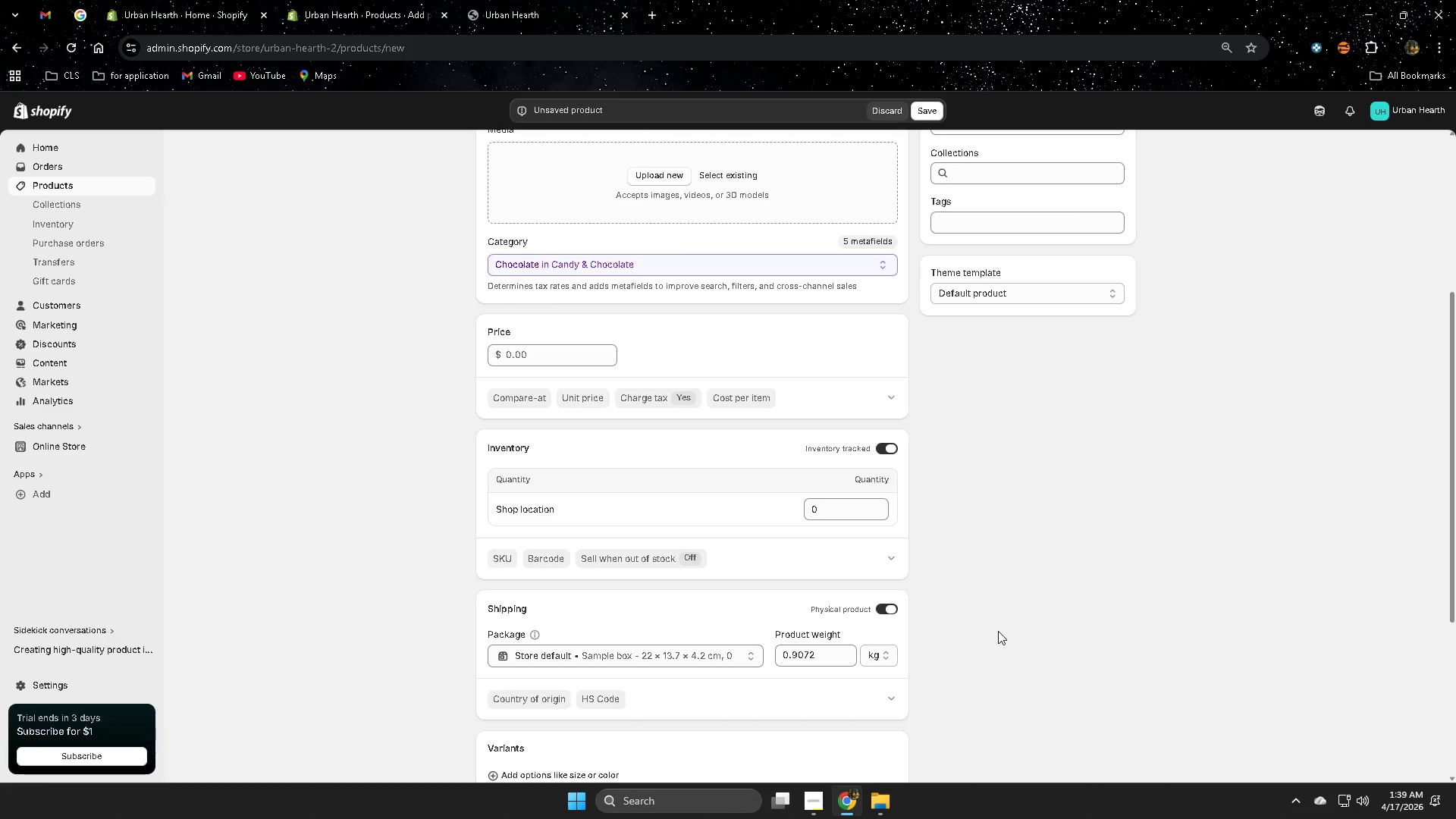 
scroll: coordinate [1034, 633], scroll_direction: up, amount: 4.0
 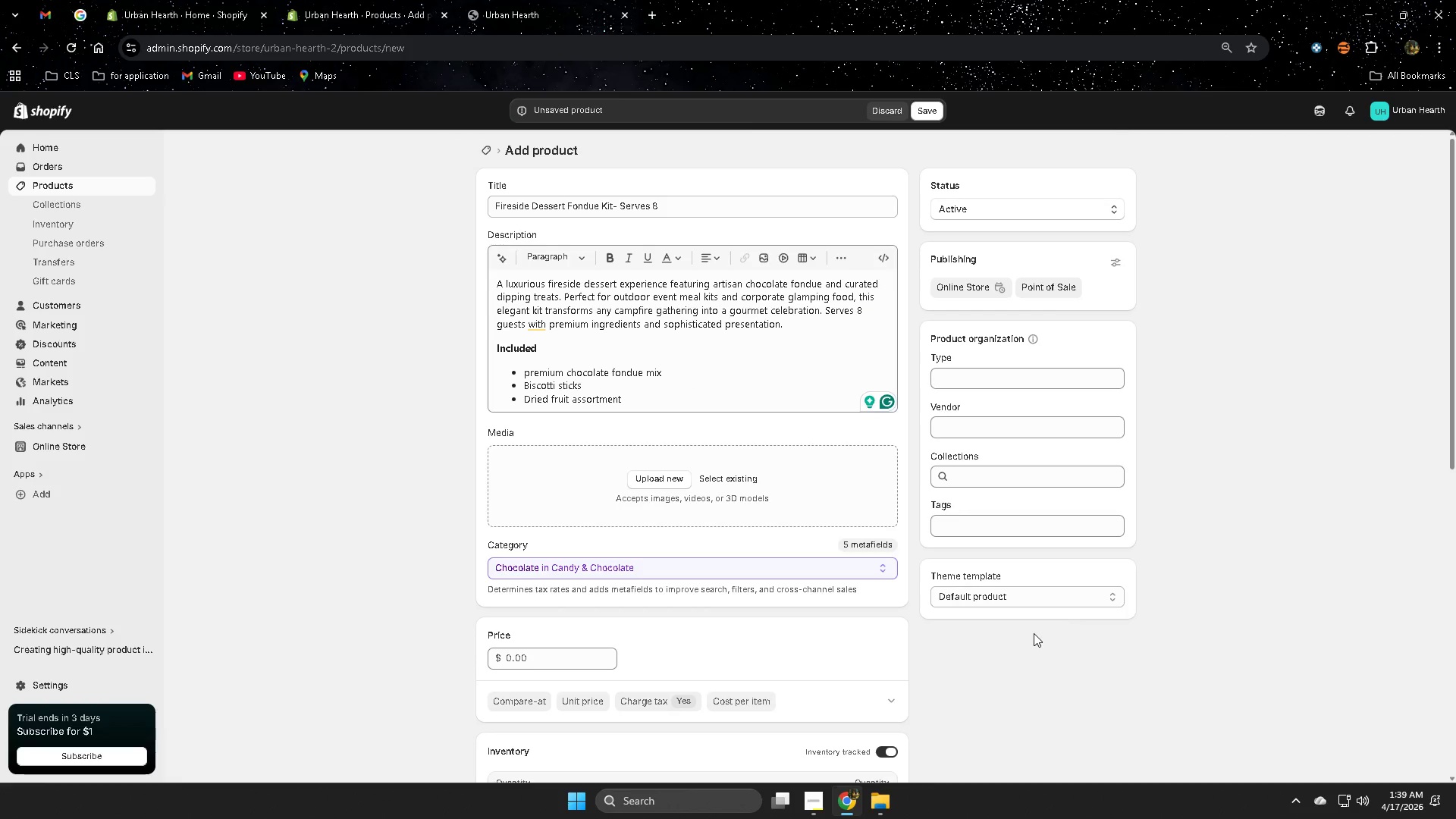 
scroll: coordinate [1034, 633], scroll_direction: down, amount: 7.0
 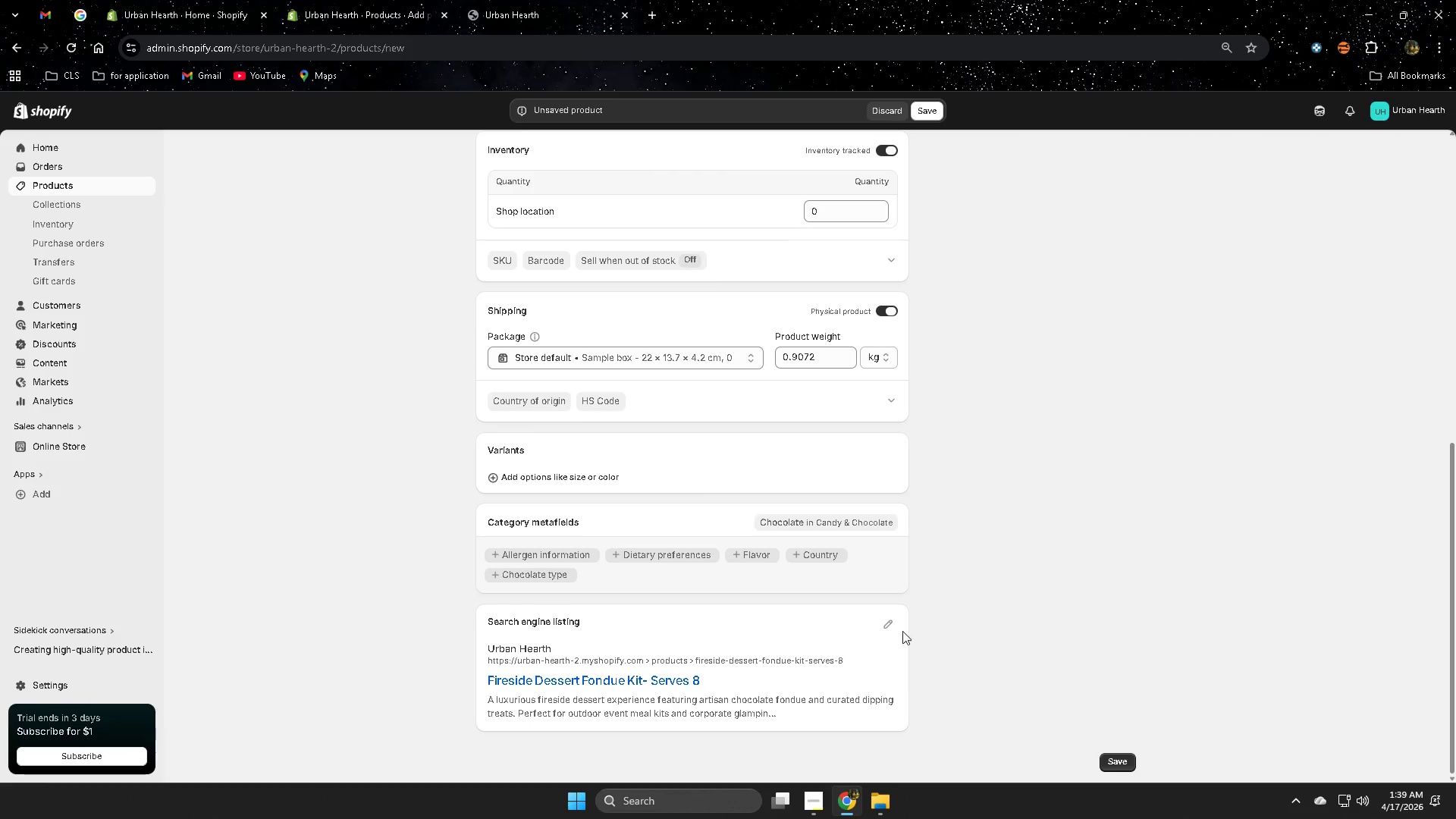 
left_click([888, 623])
 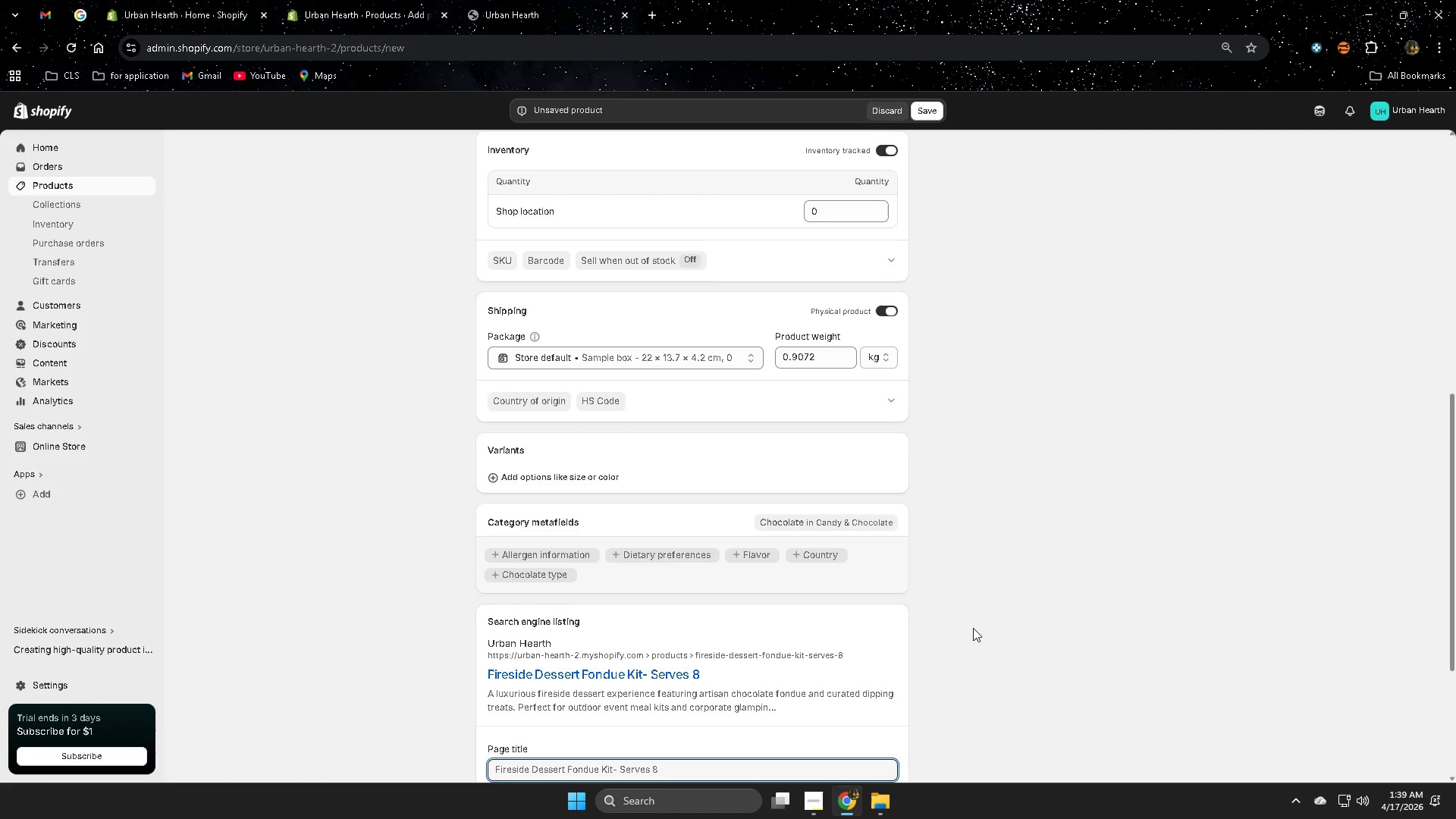 
wait(10.64)
 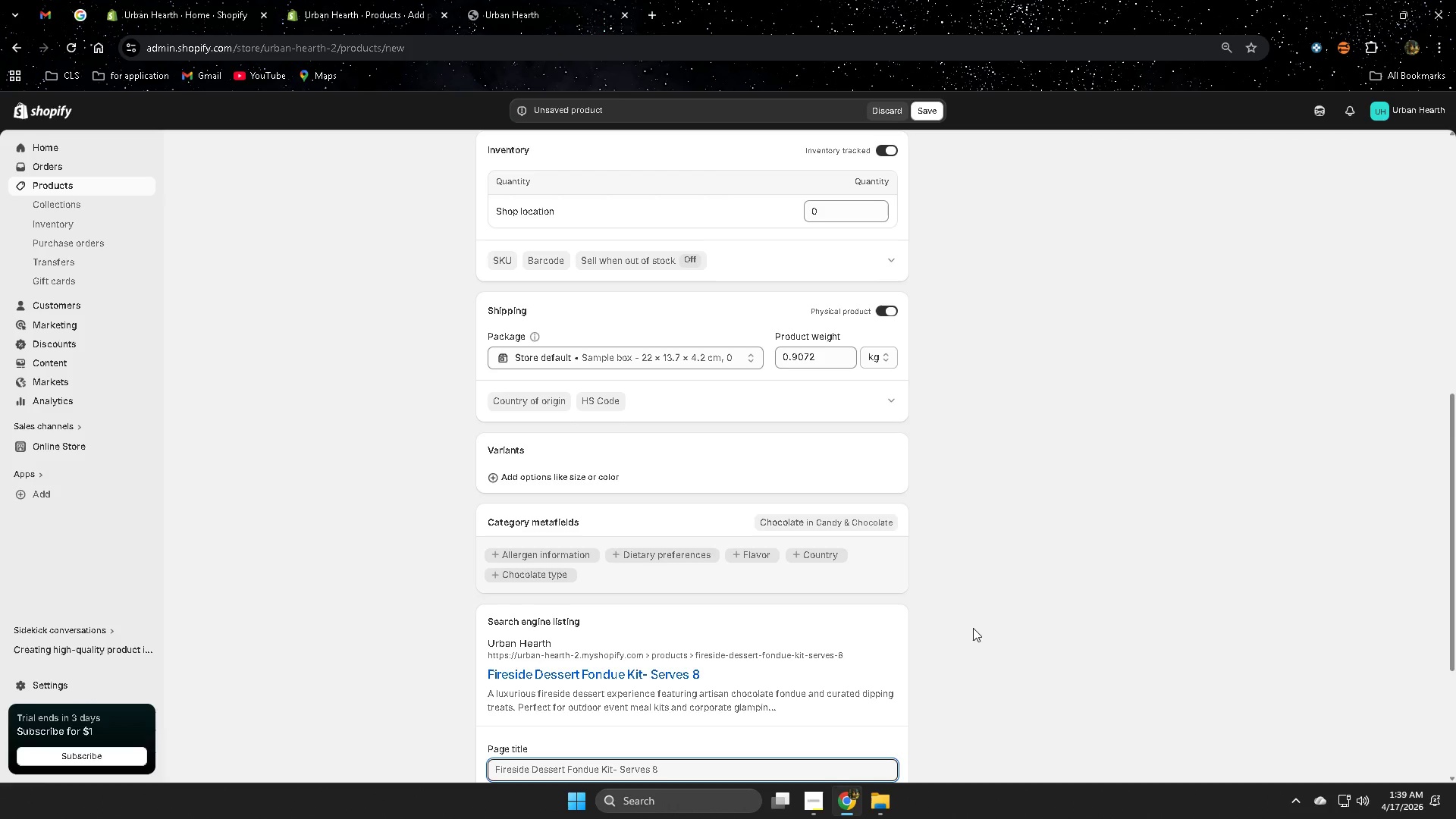 
scroll: coordinate [698, 632], scroll_direction: down, amount: 3.0
 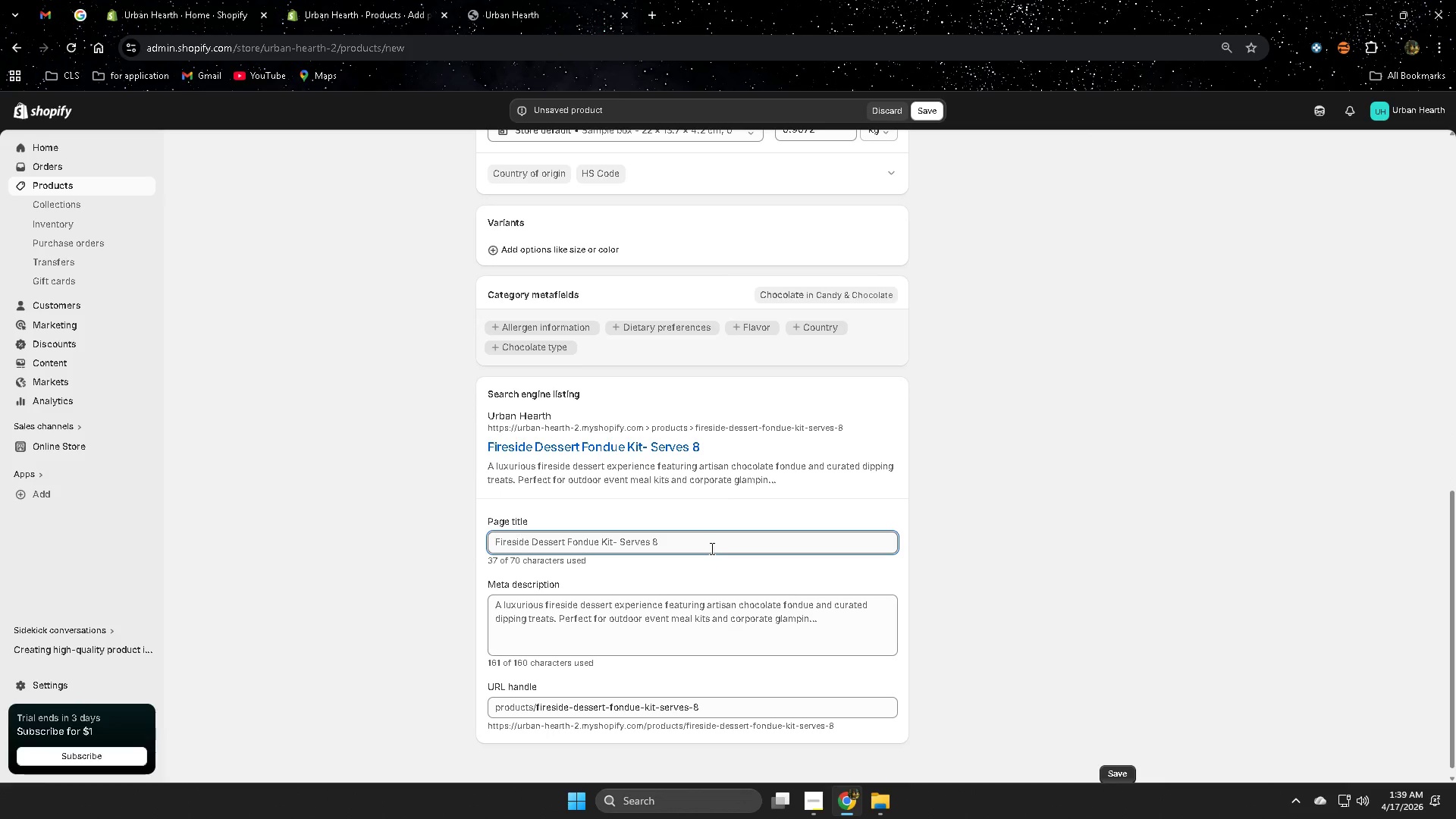 
double_click([711, 547])
 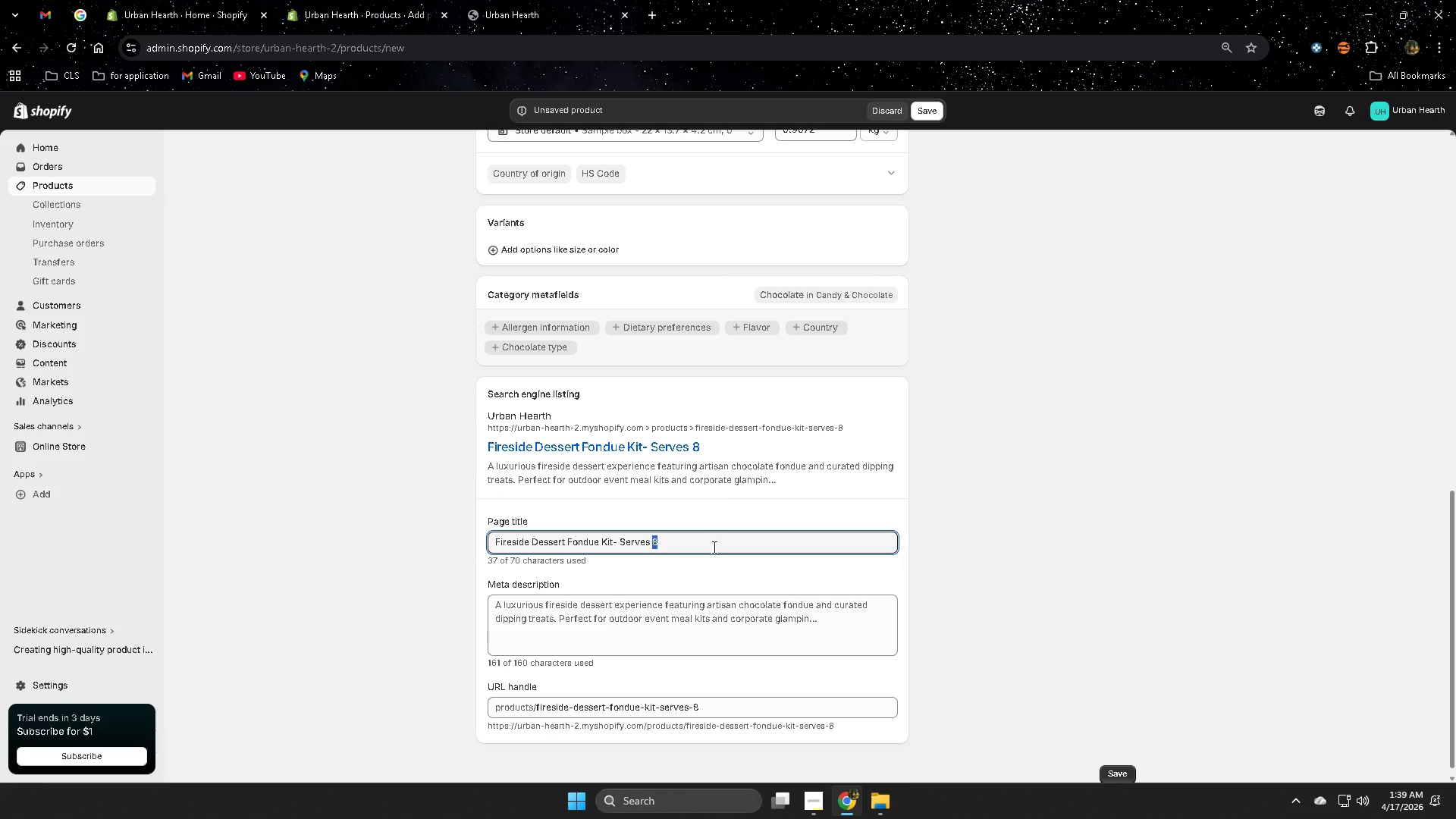 
wait(7.39)
 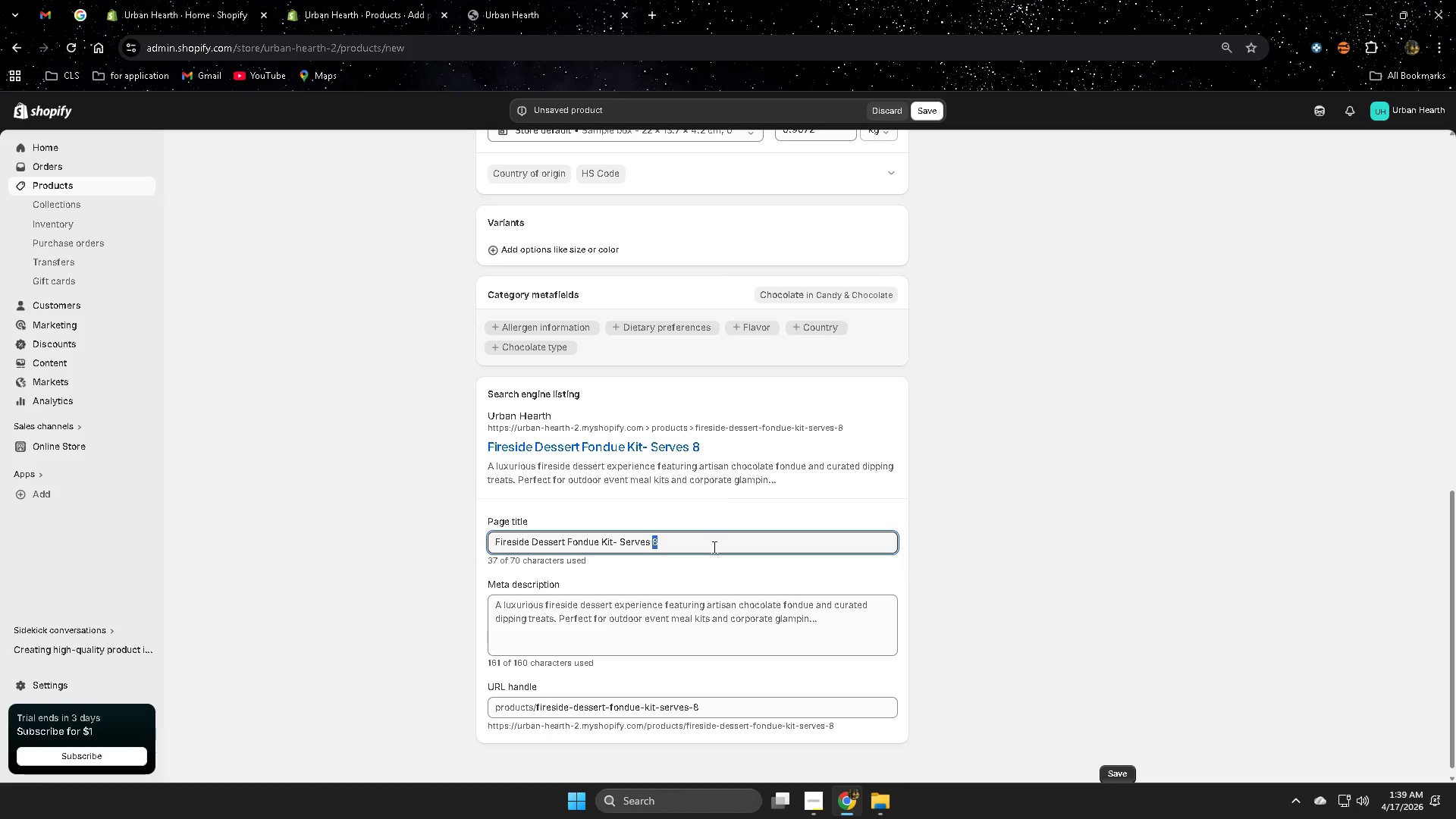 
double_click([684, 546])
 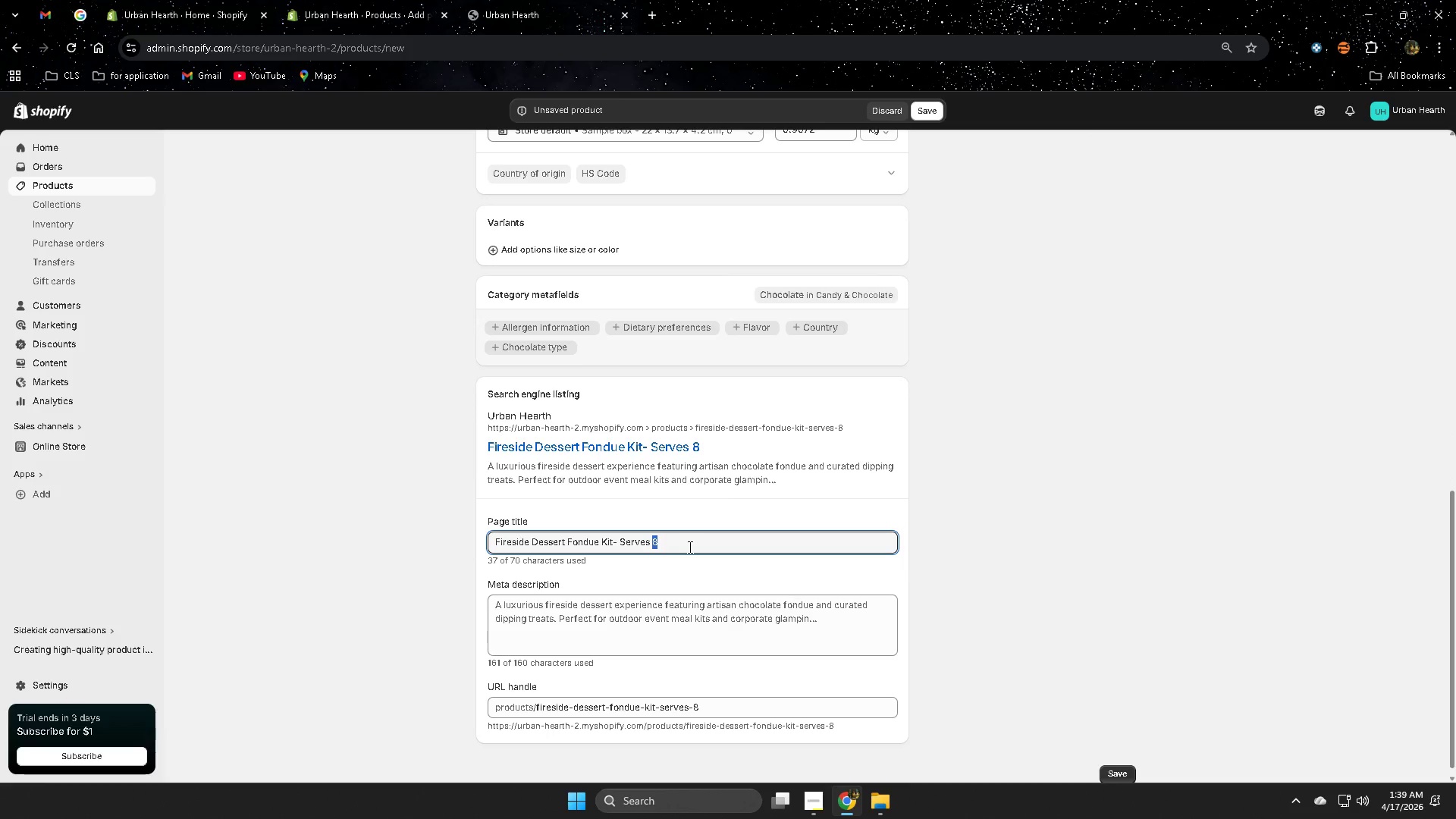 
key(Backspace)
key(Backspace)
key(Backspace)
key(Backspace)
key(Backspace)
key(Backspace)
key(Backspace)
key(Backspace)
key(Backspace)
key(Backspace)
type( for Ca,)
key(Backspace)
type(m[)
key(Backspace)
type(pfire Gatherings | Urban Hearth)
 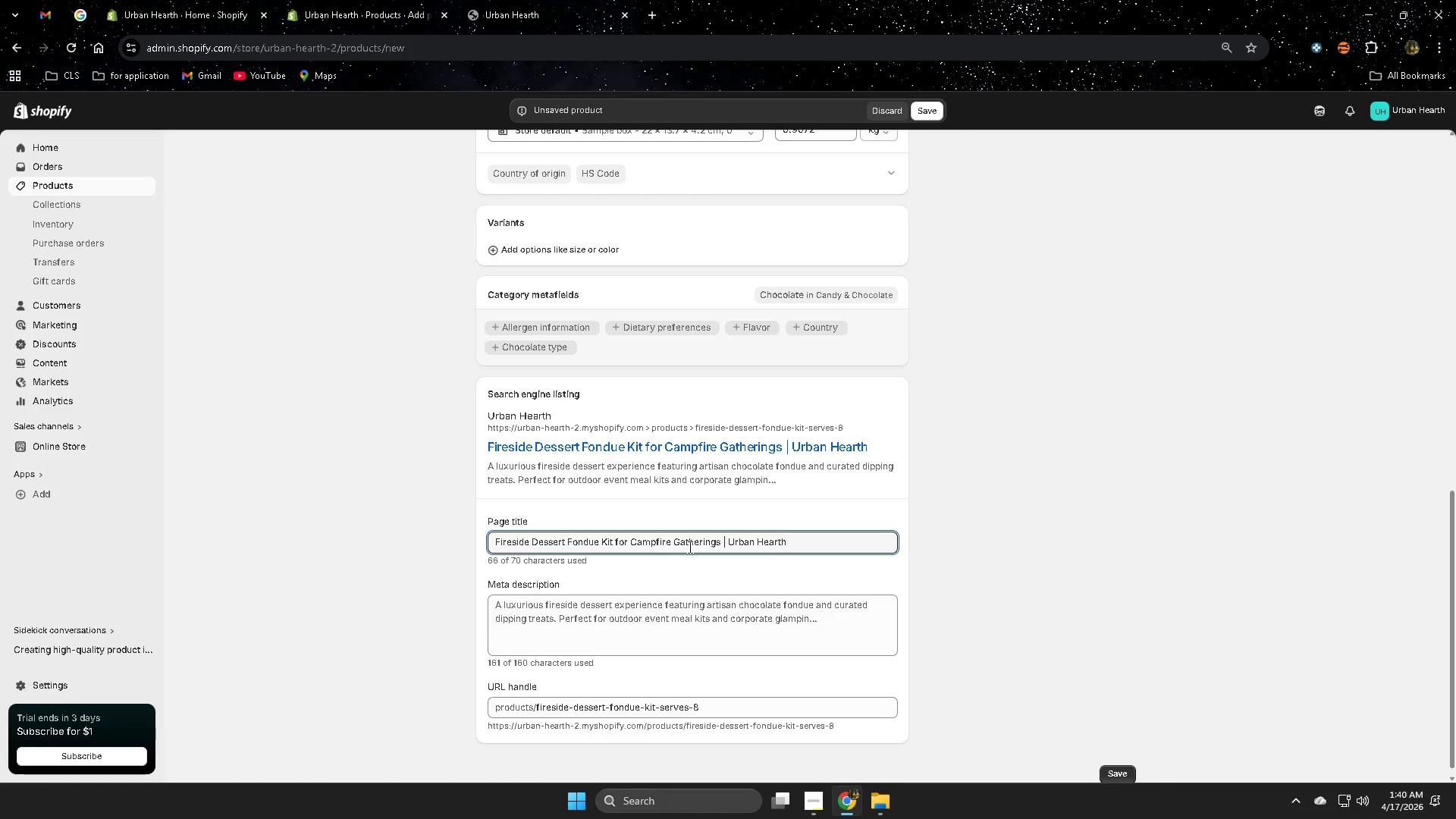 
left_click([1013, 504])
 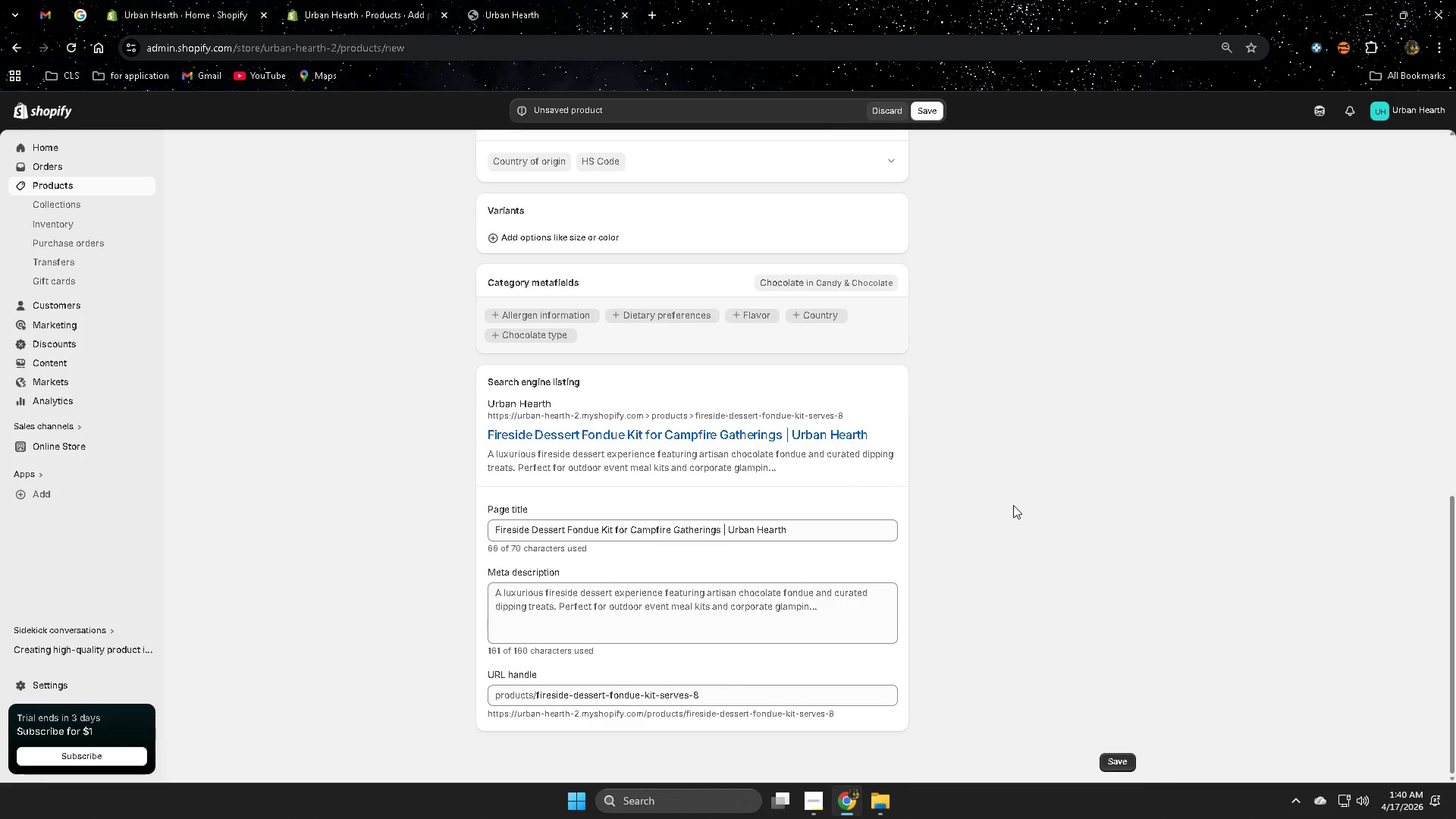 
scroll: coordinate [1013, 505], scroll_direction: down, amount: 1.0
 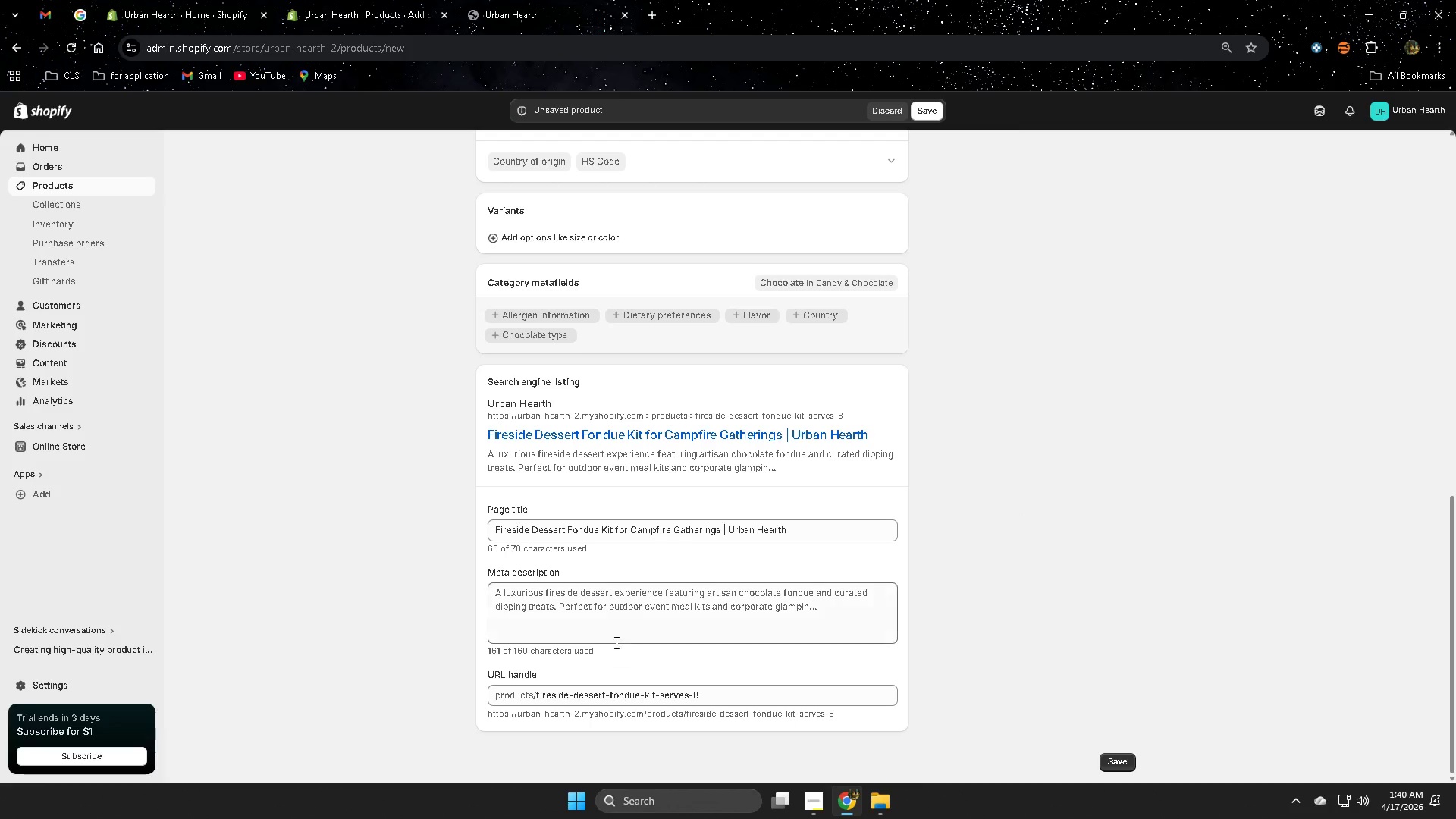 
double_click([613, 611])
 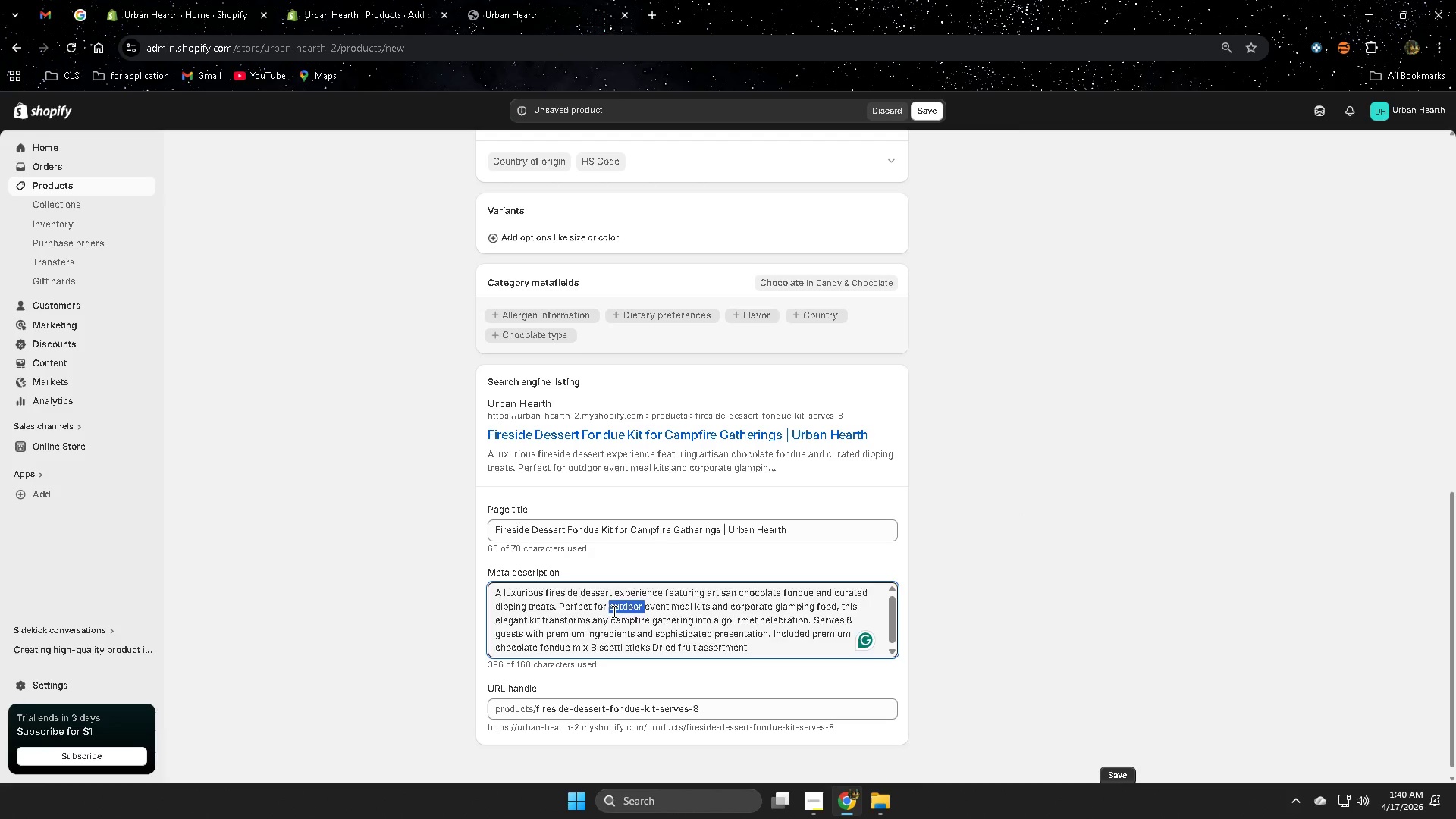 
triple_click([613, 611])
 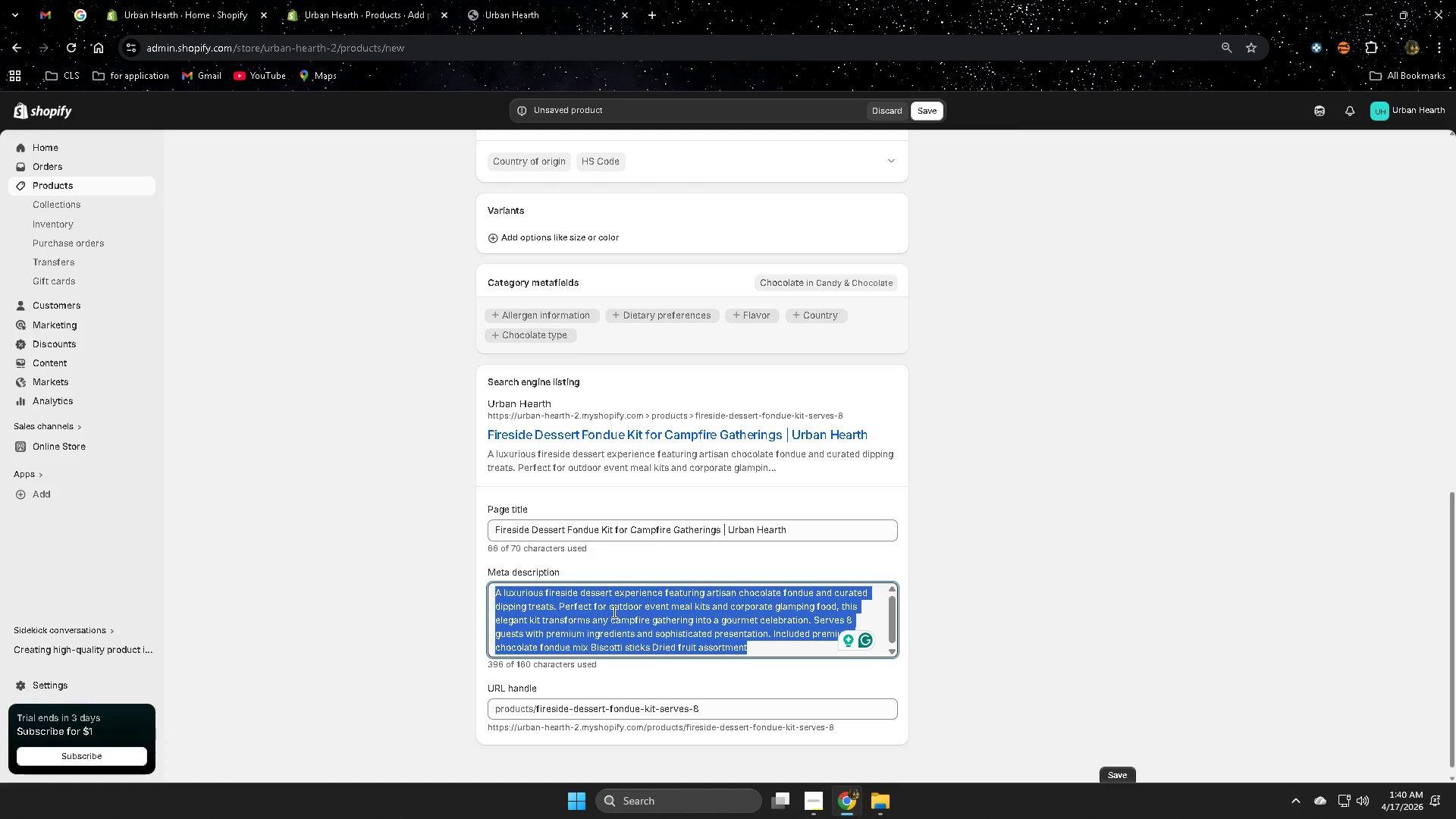 
key(Delete)
 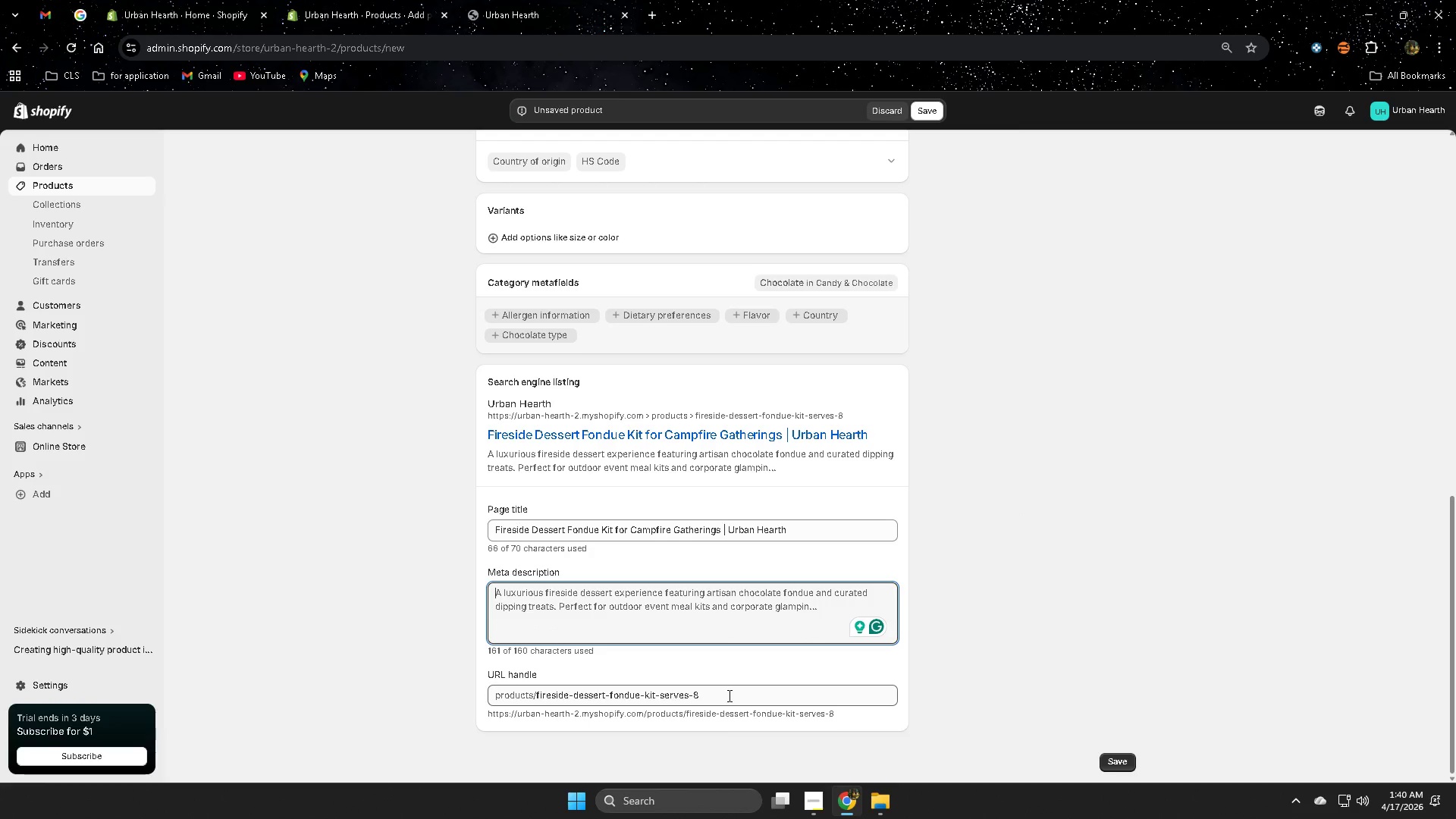 
wait(10.67)
 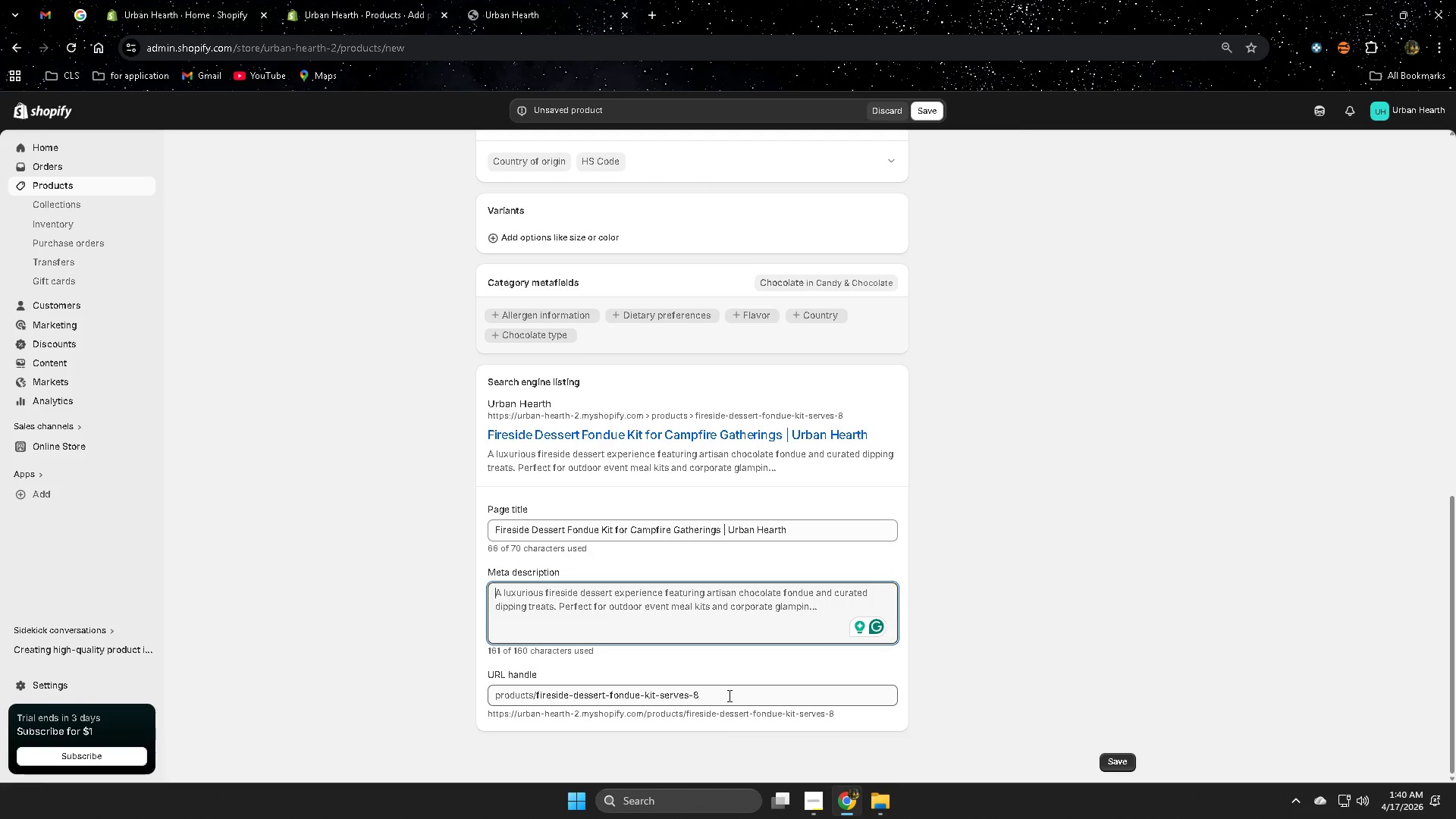 
left_click_drag(start_coordinate=[698, 698], to_coordinate=[661, 698])
 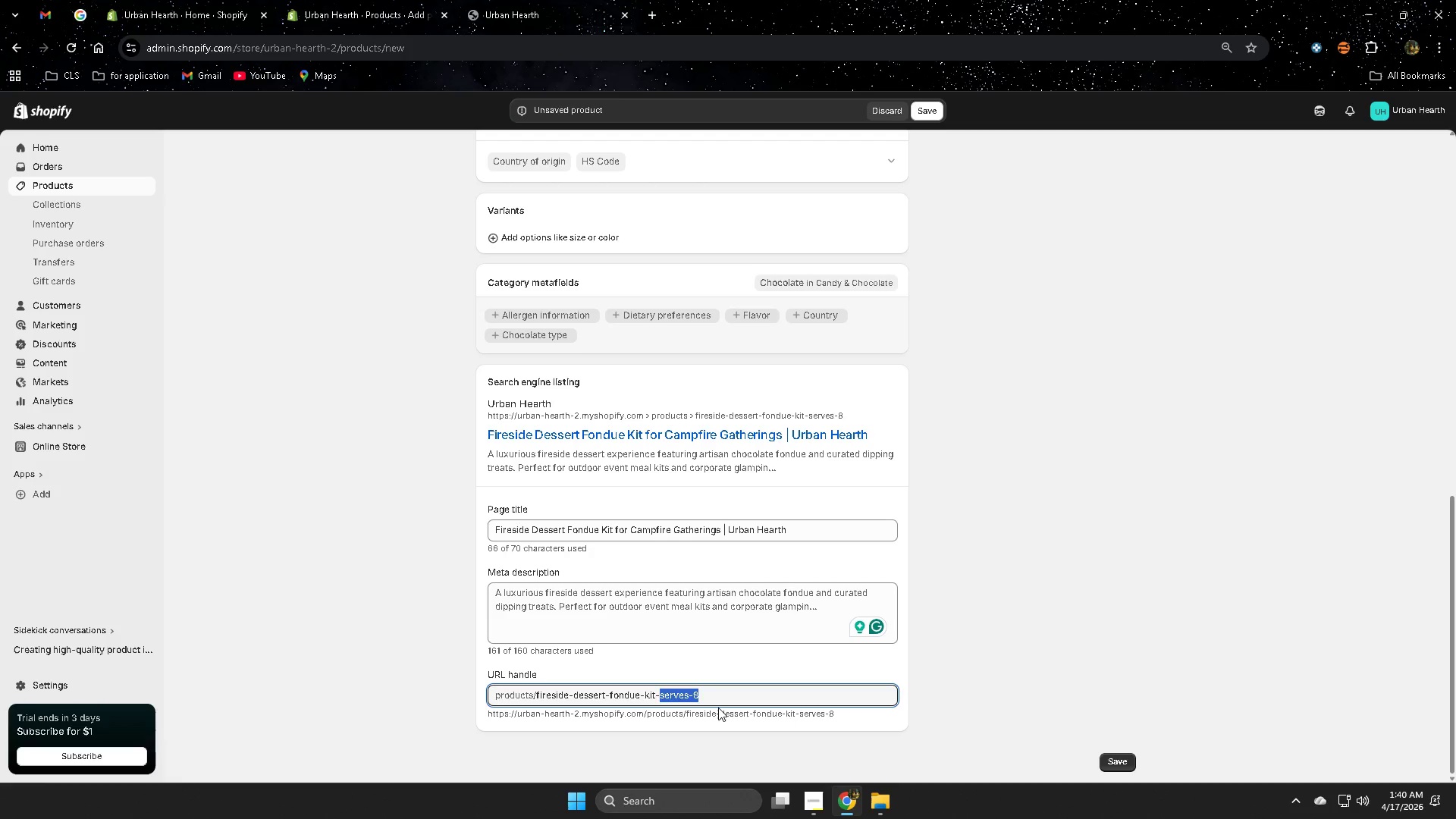 
key(Backspace)
 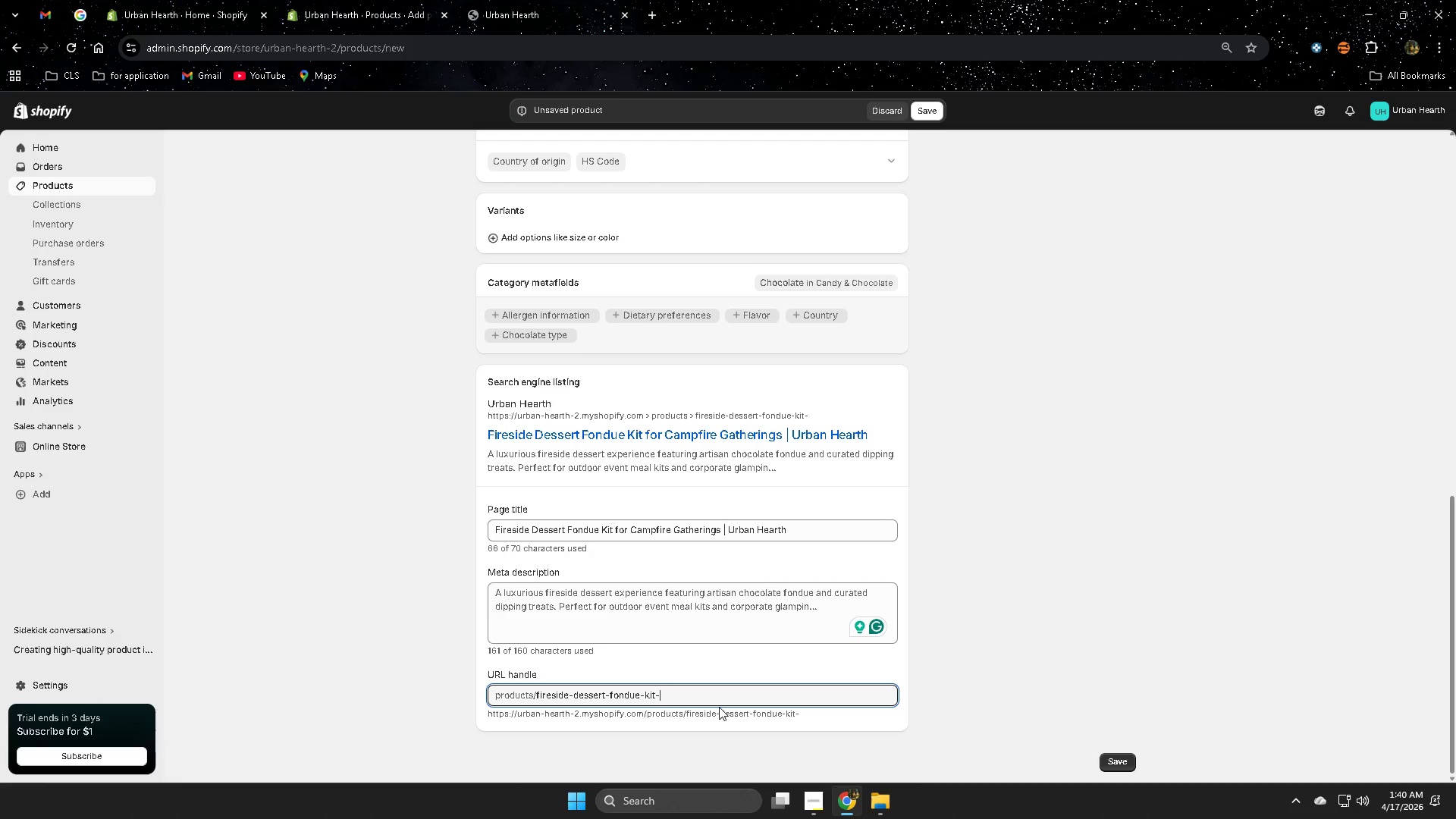 
key(Backspace)
 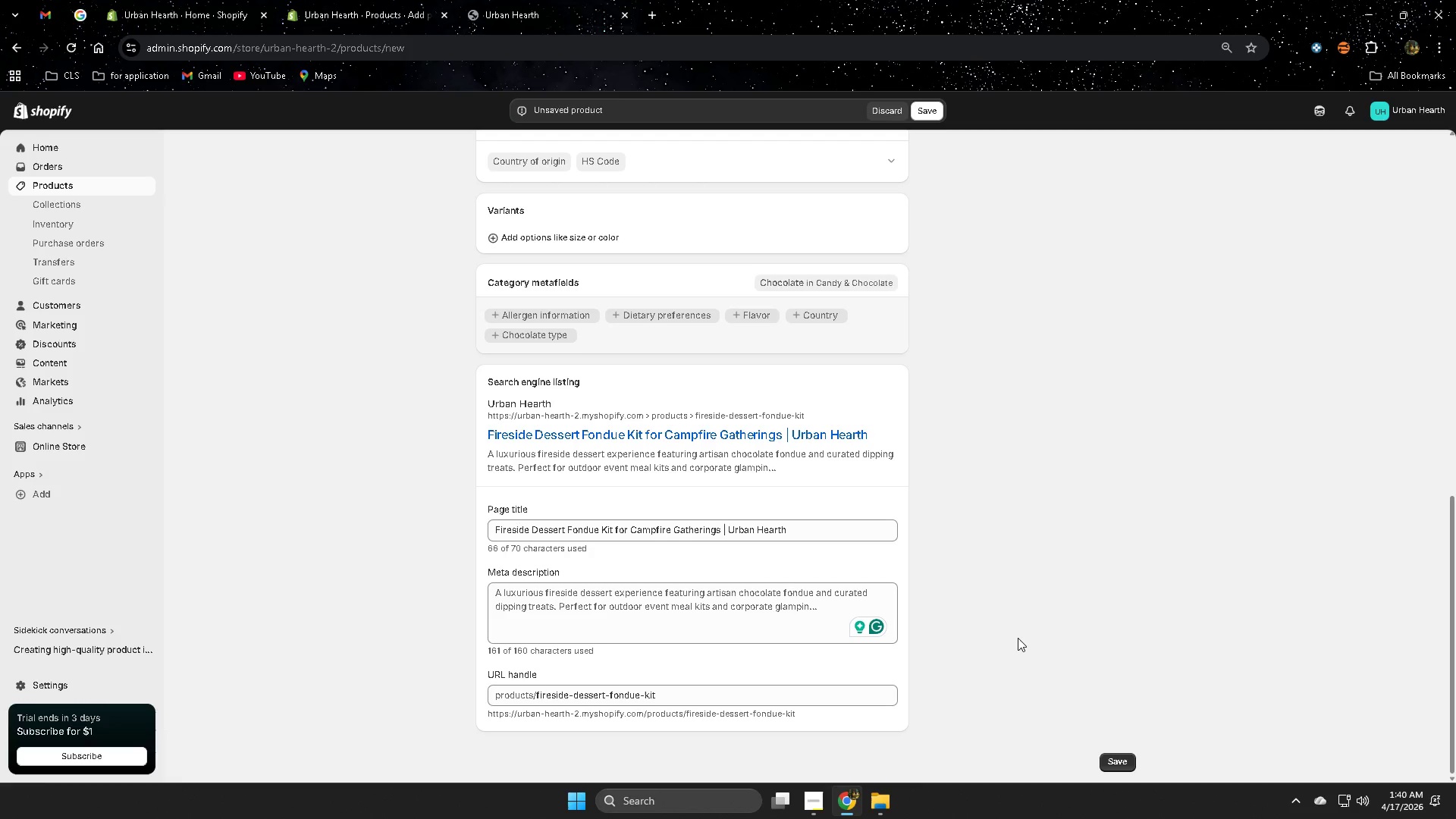 
scroll: coordinate [994, 639], scroll_direction: up, amount: 1.0
 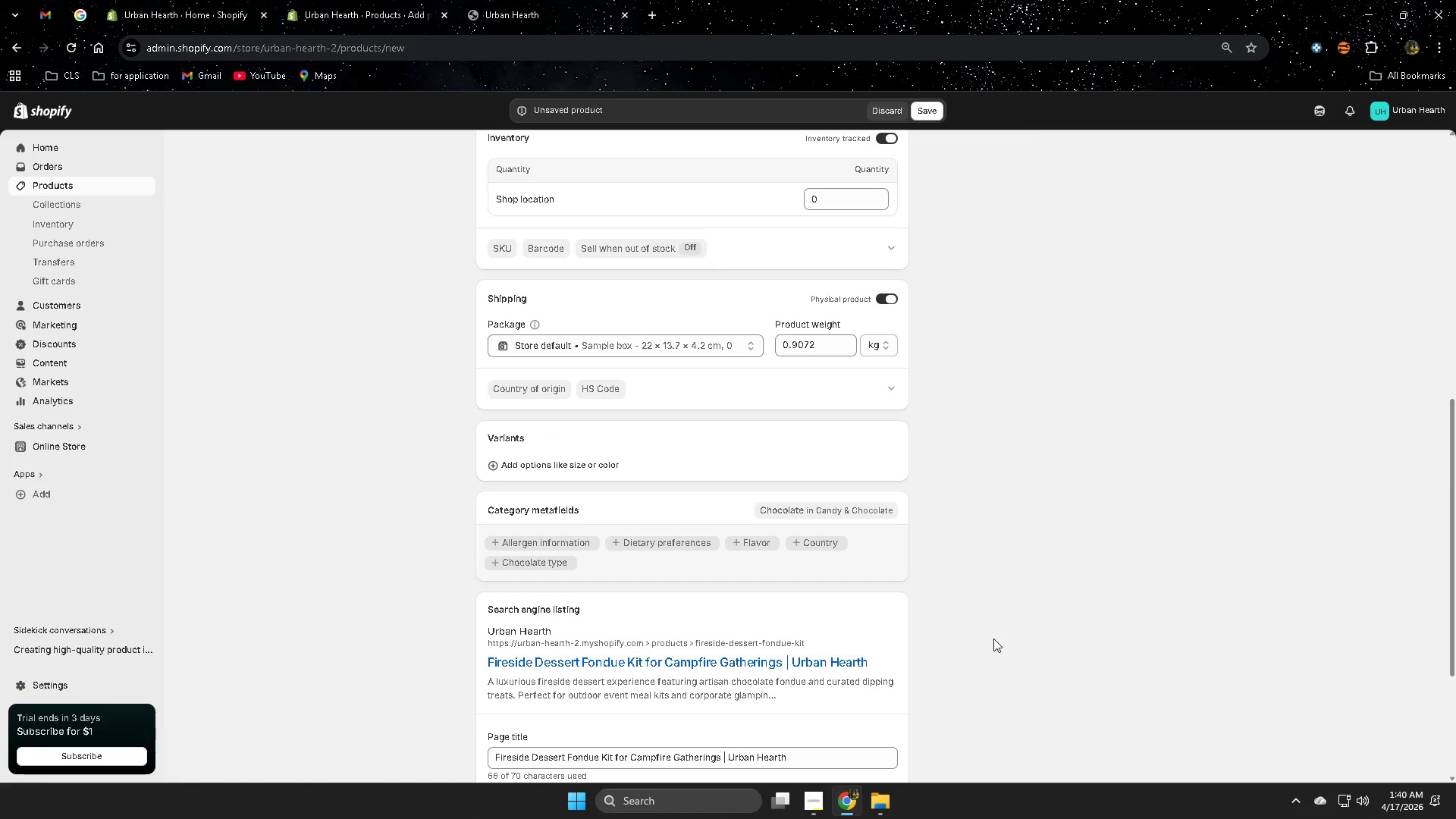 
scroll: coordinate [993, 639], scroll_direction: down, amount: 3.0
 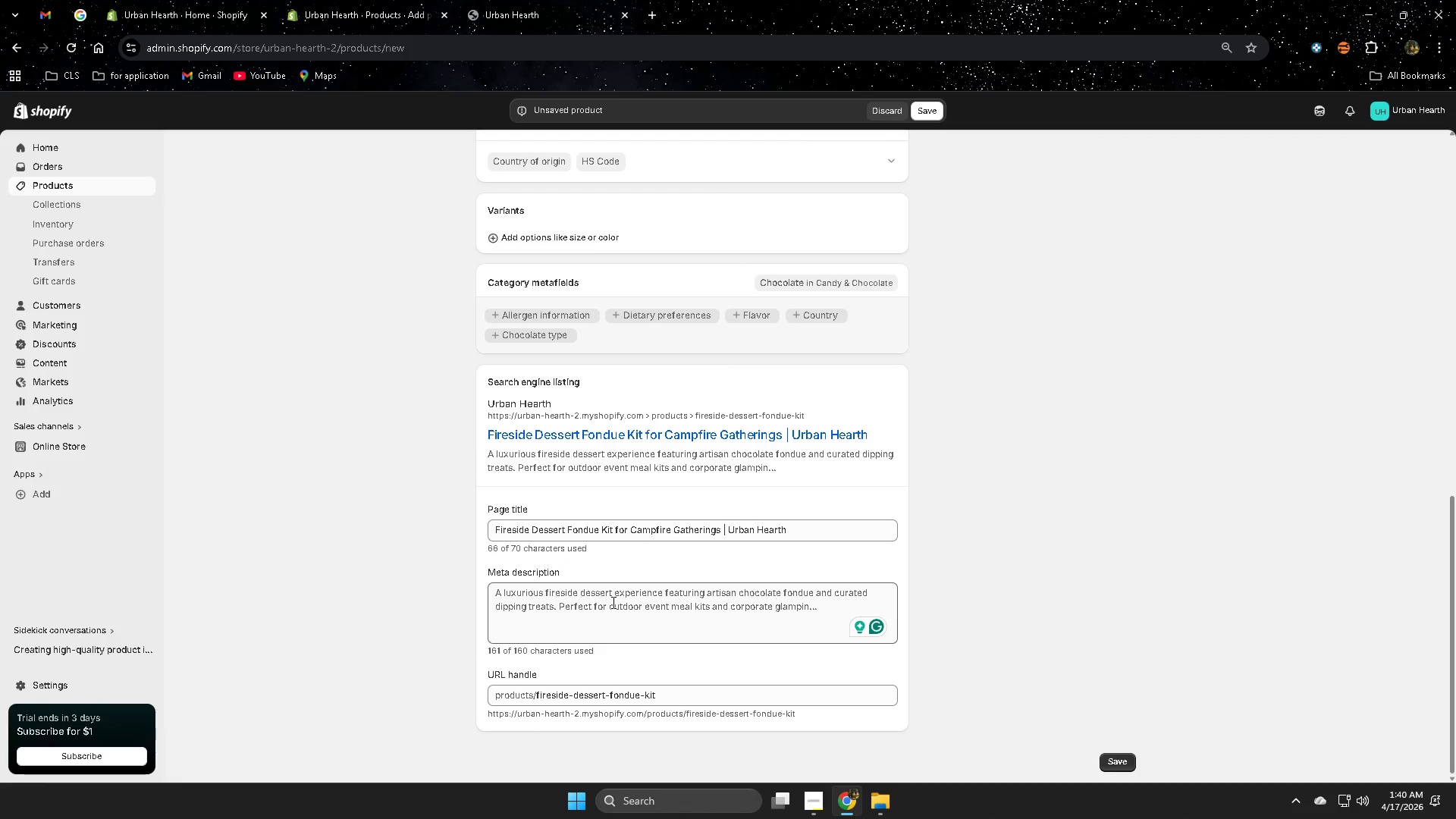 
left_click([612, 601])
 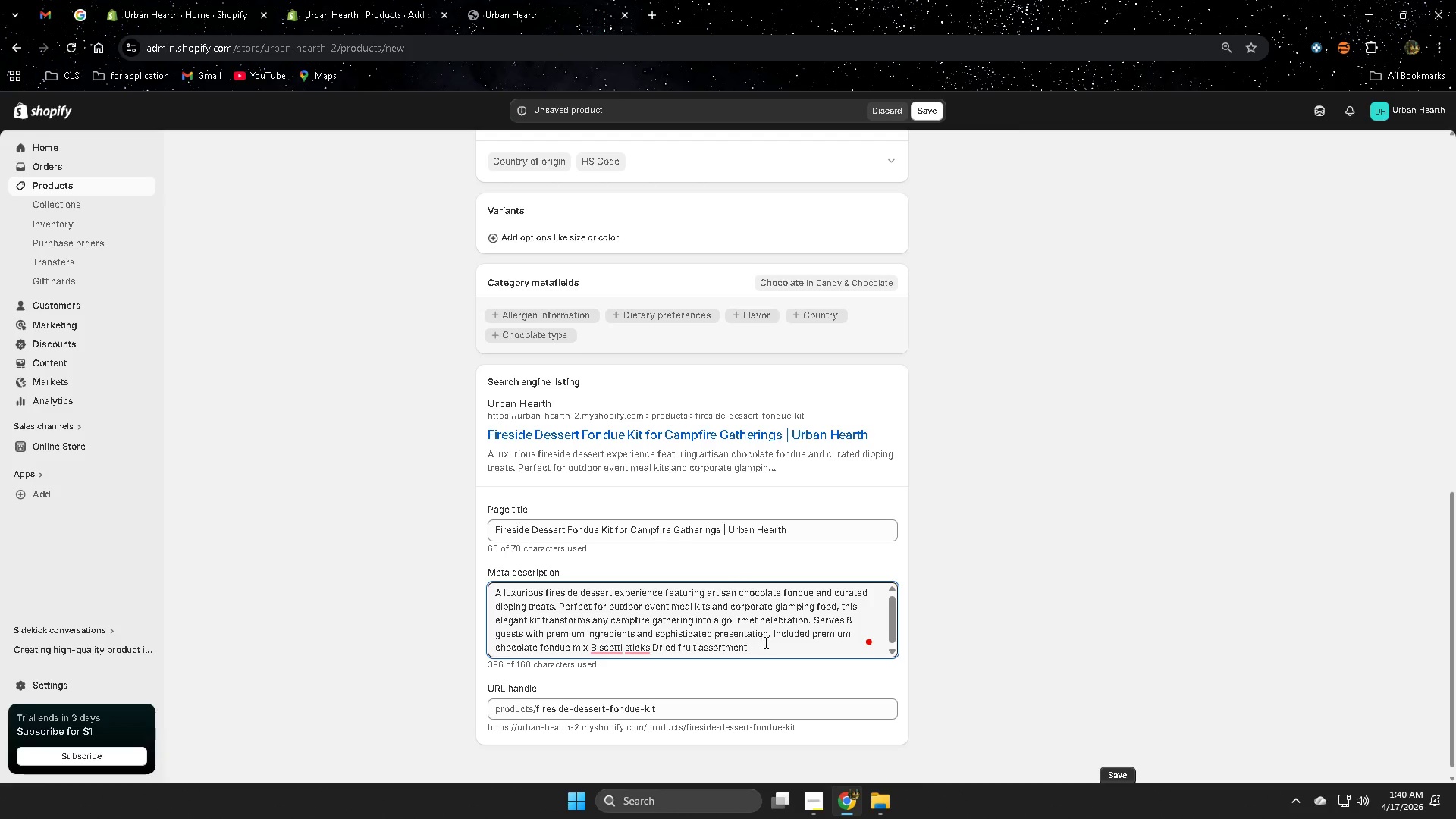 
double_click([767, 645])
 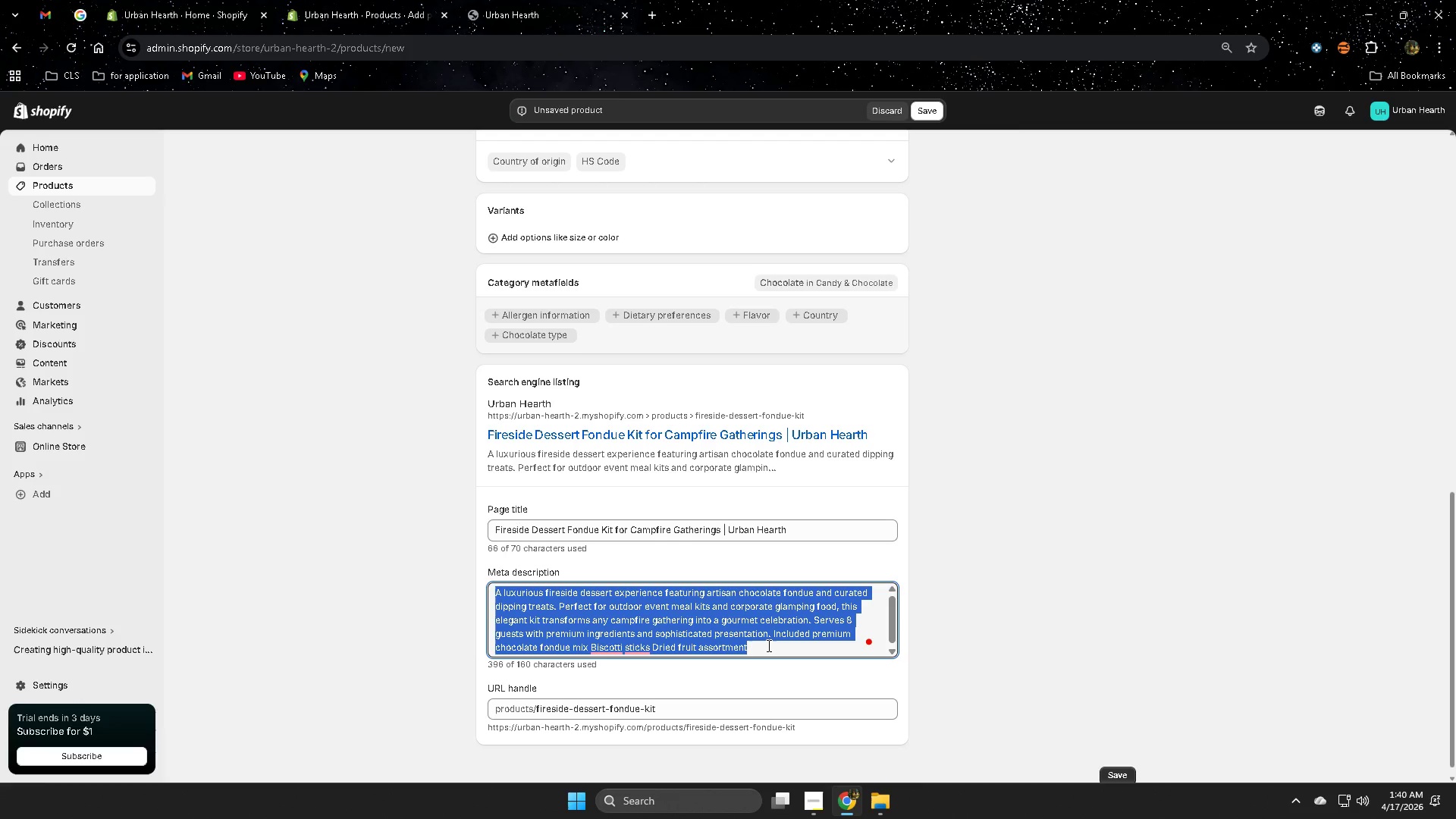 
triple_click([767, 645])
 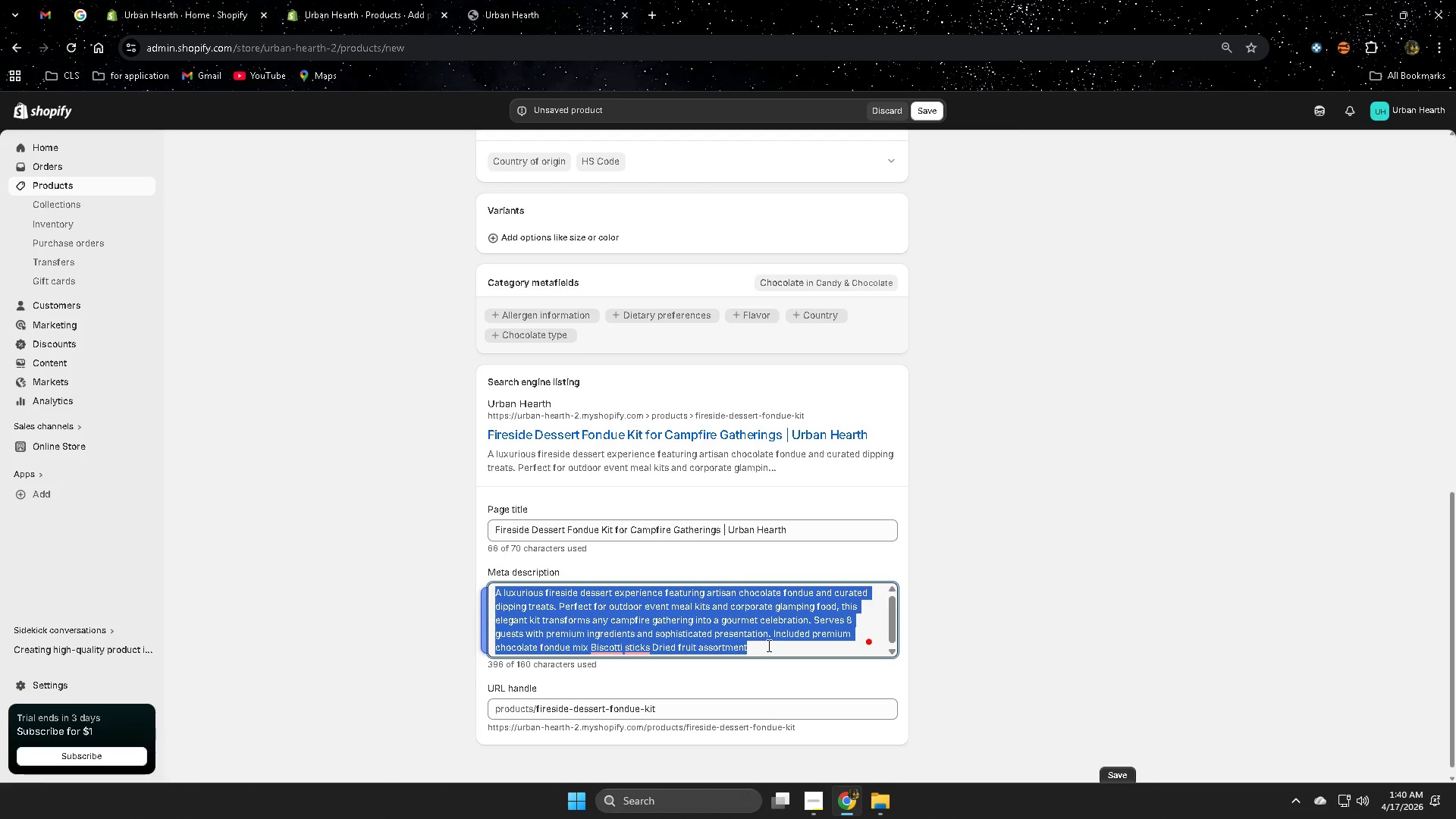 
key(Delete)
 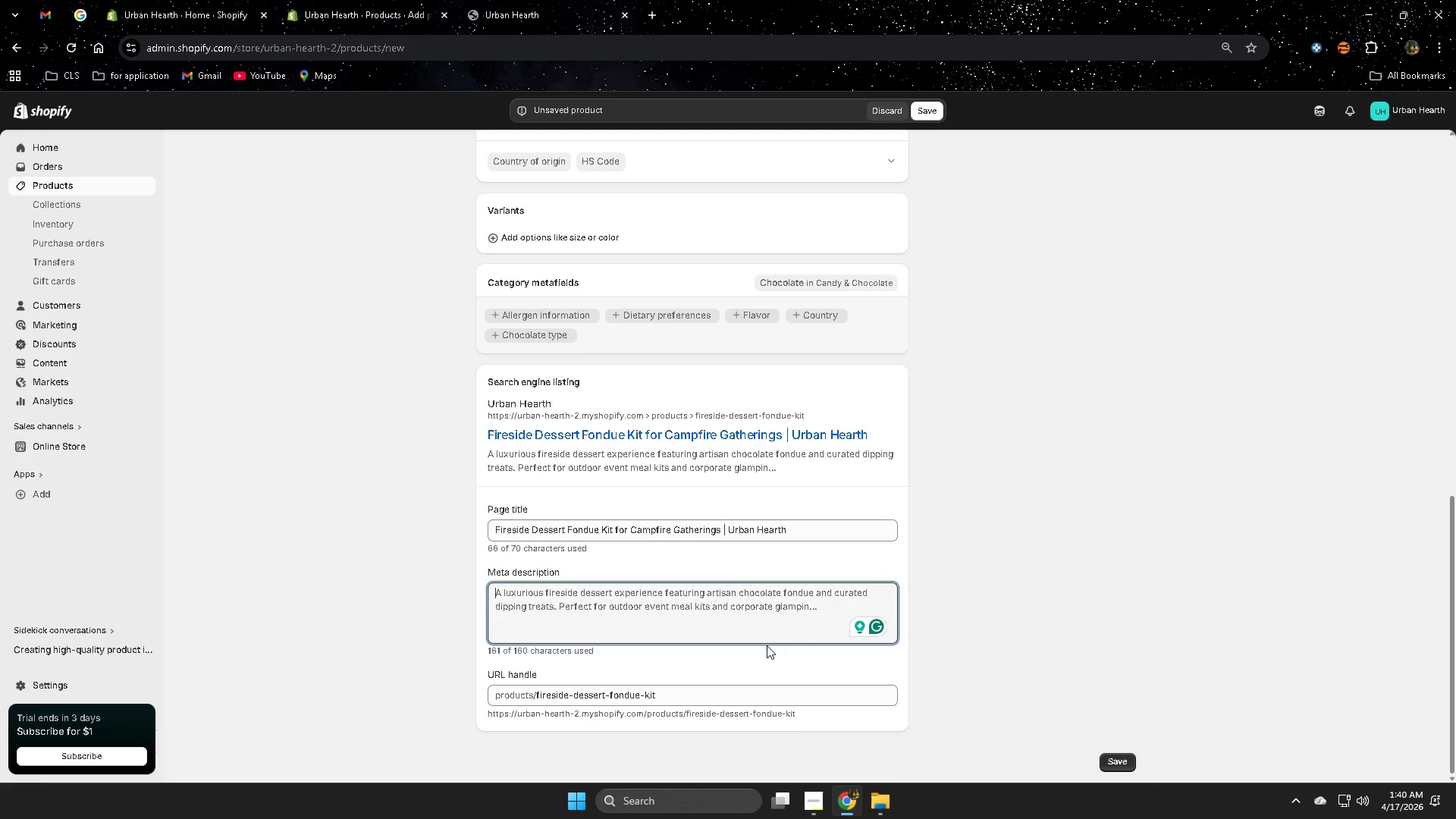 
type(luxru)
key(Backspace)
key(Backspace)
type(uyr)
key(Backspace)
key(Backspace)
type(t)
key(Backspace)
type(ry )
 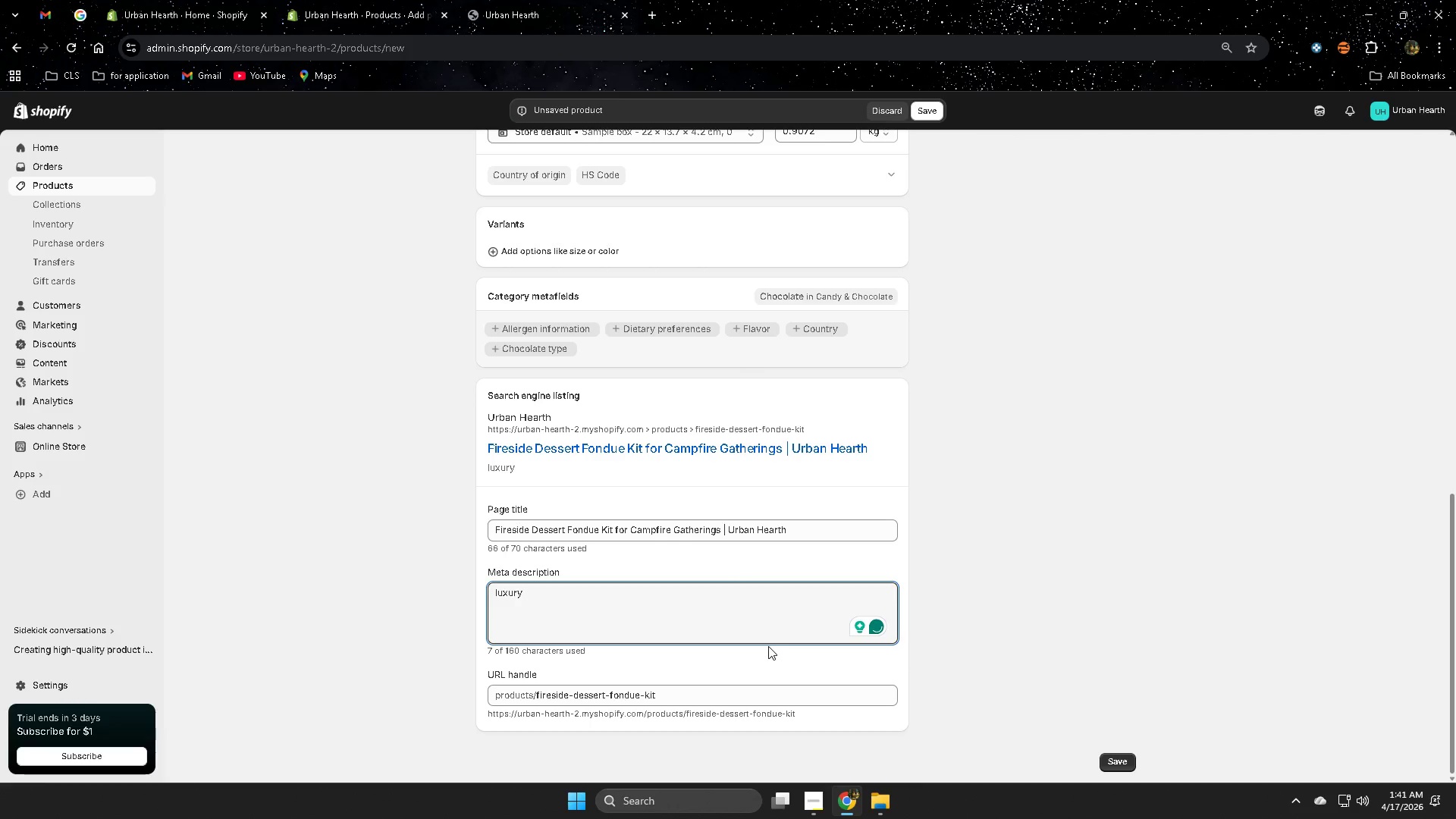 
type(ca,p)
key(Backspace)
key(Backspace)
type(mpfire)
 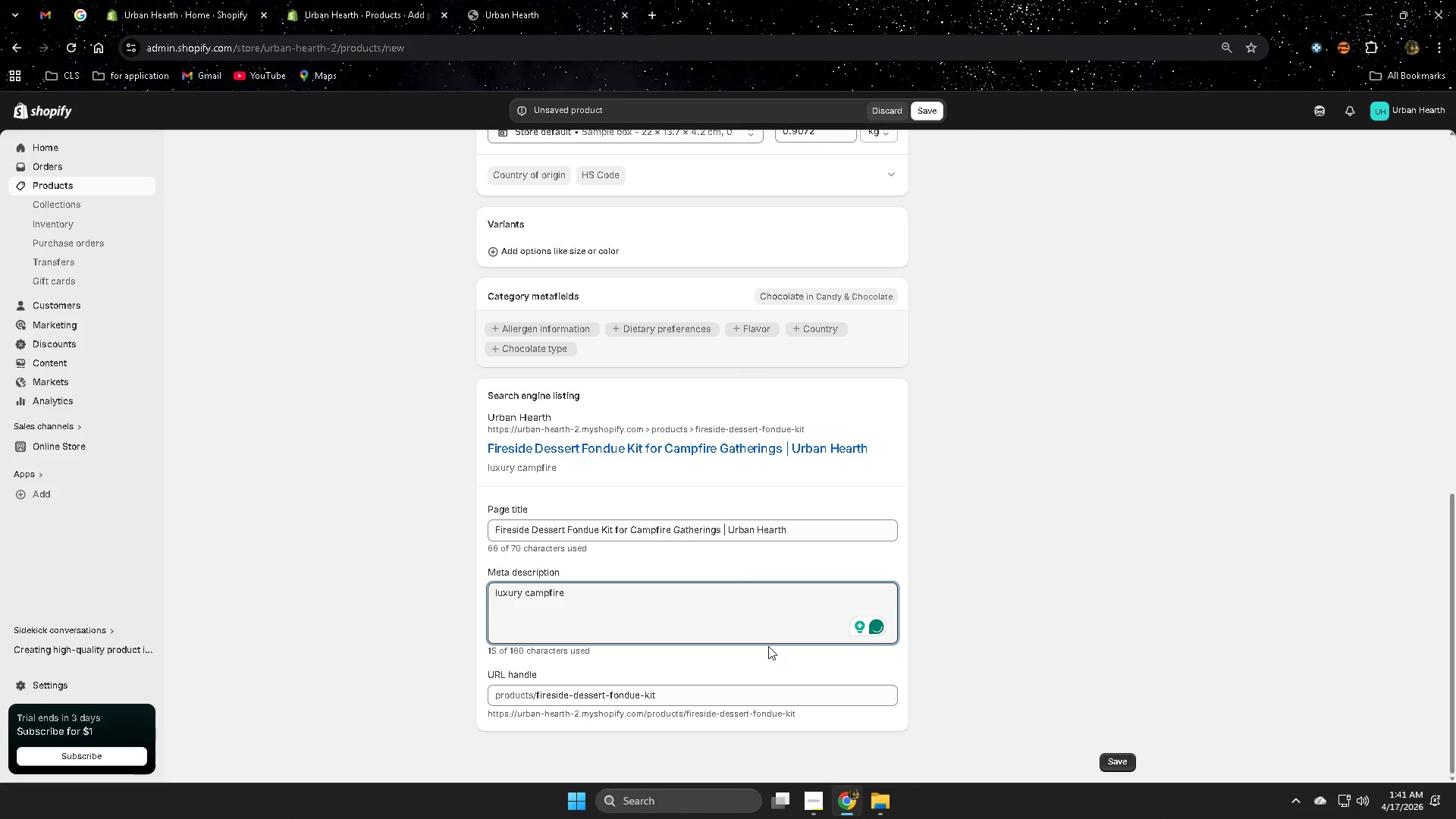 
type( dp)
key(Backspace)
key(Backspace)
type(fp)
key(Backspace)
type(ondue  des)
key(Backspace)
key(Backspace)
key(Backspace)
key(Backspace)
type(dessert kit fe)
key(Backspace)
key(Backspace)
type(designed for)
key(Backspace)
type( )
key(Backspace)
key(Backspace)
type(r )
key(Backspace)
key(Backspace)
type(or outdoor events  and glamping retreatss)
key(Backspace)
 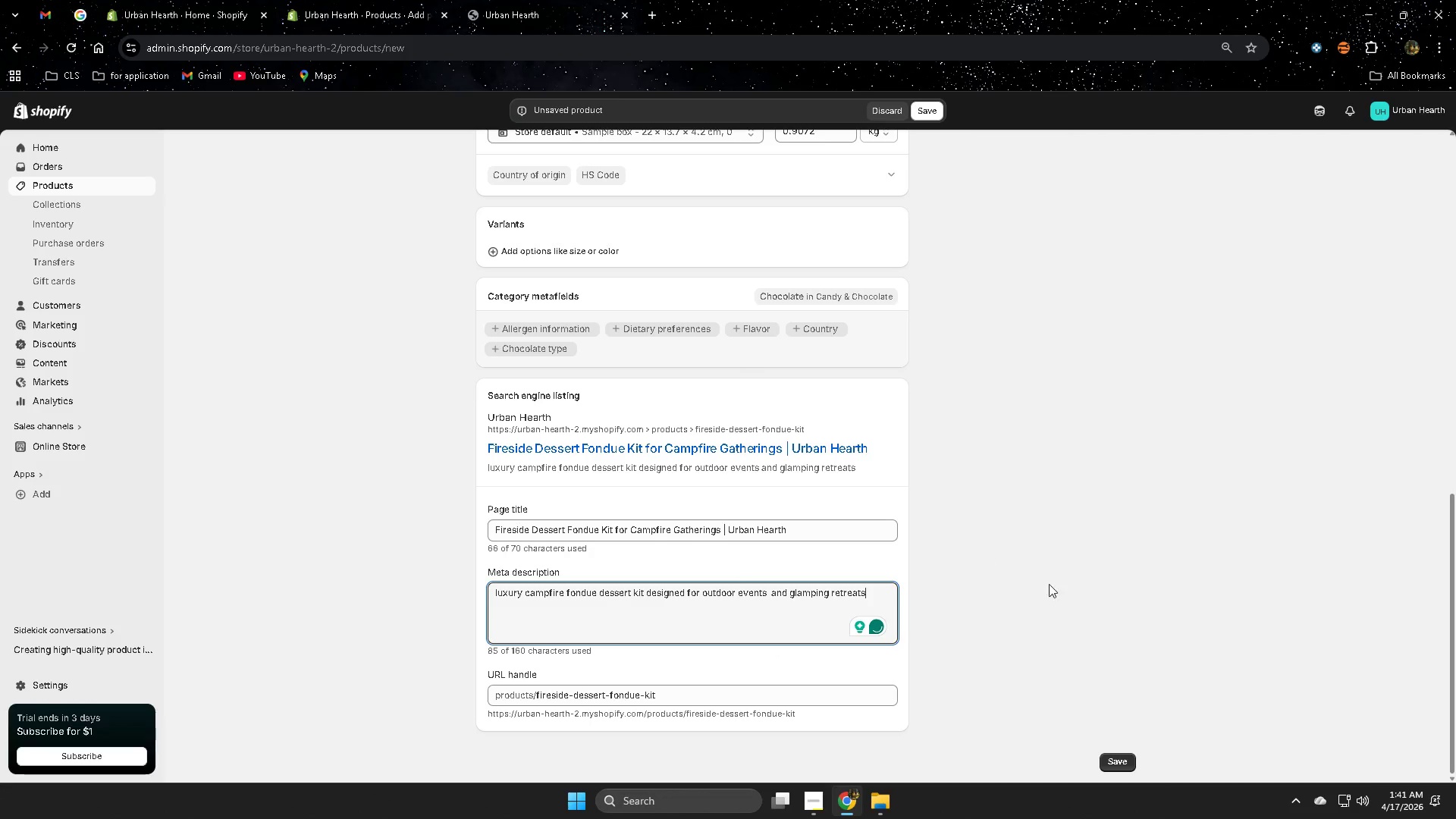 
scroll: coordinate [1003, 546], scroll_direction: up, amount: 9.0
 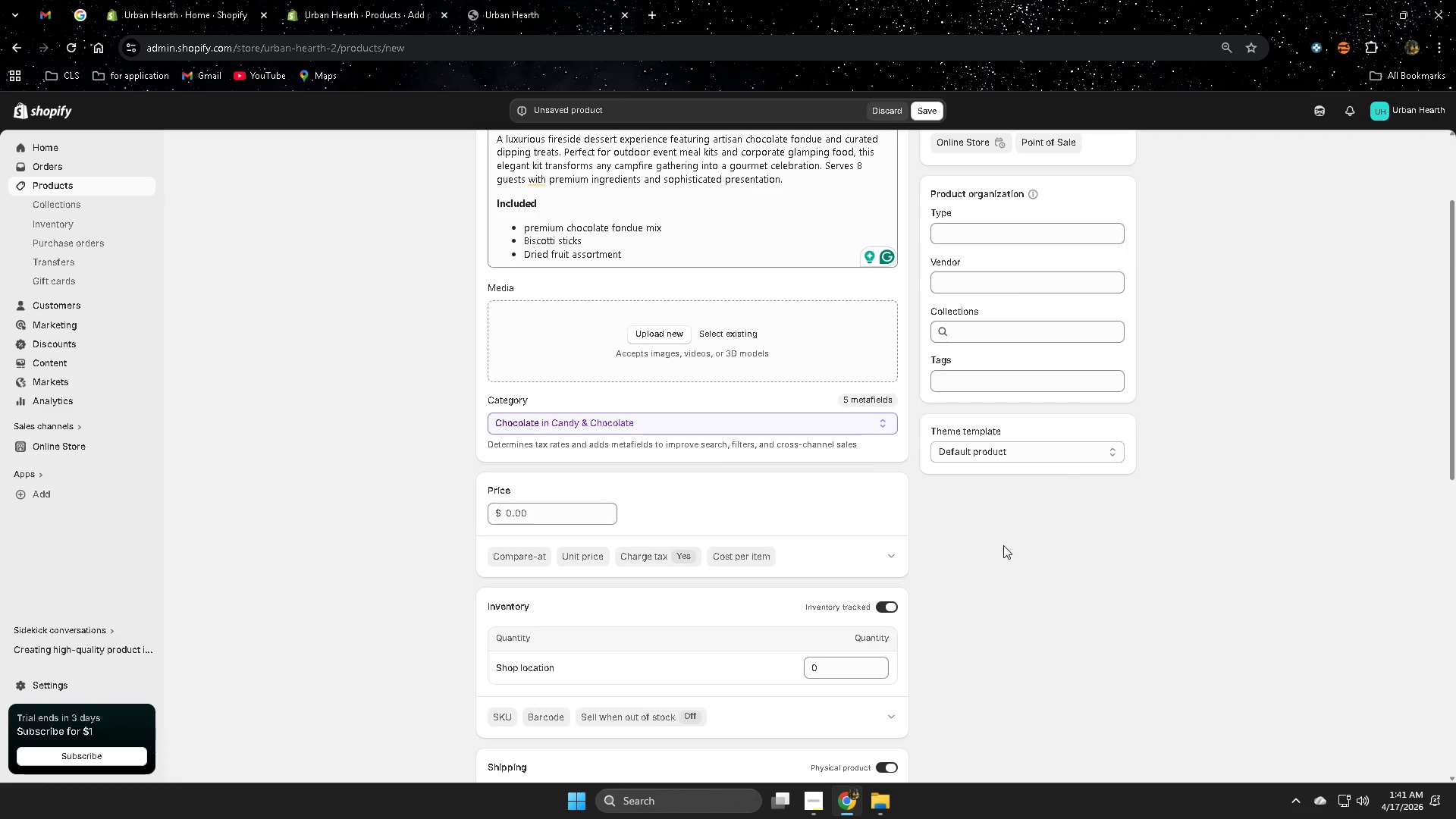 
scroll: coordinate [1003, 545], scroll_direction: down, amount: 7.0
 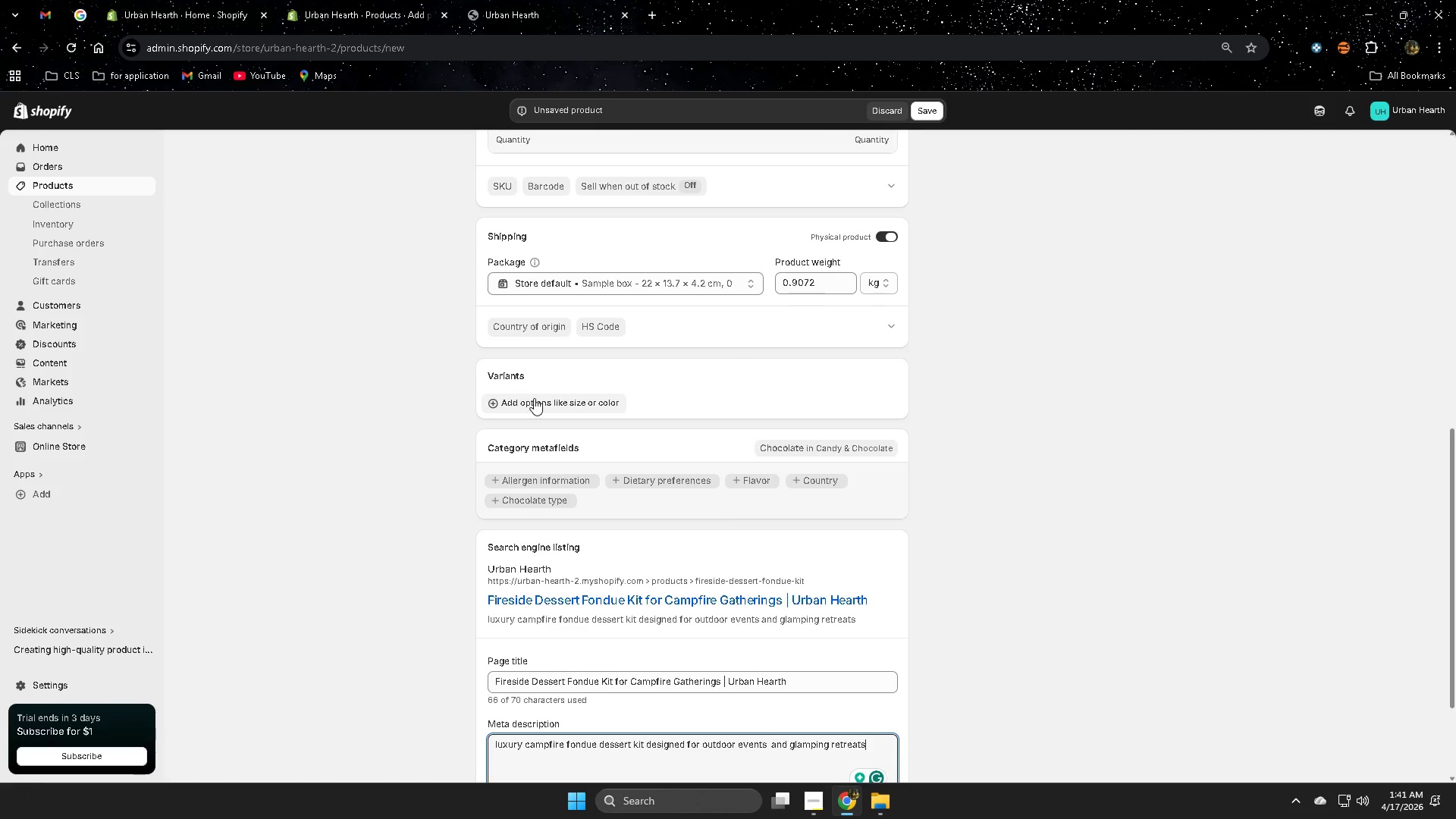 
left_click([532, 400])
 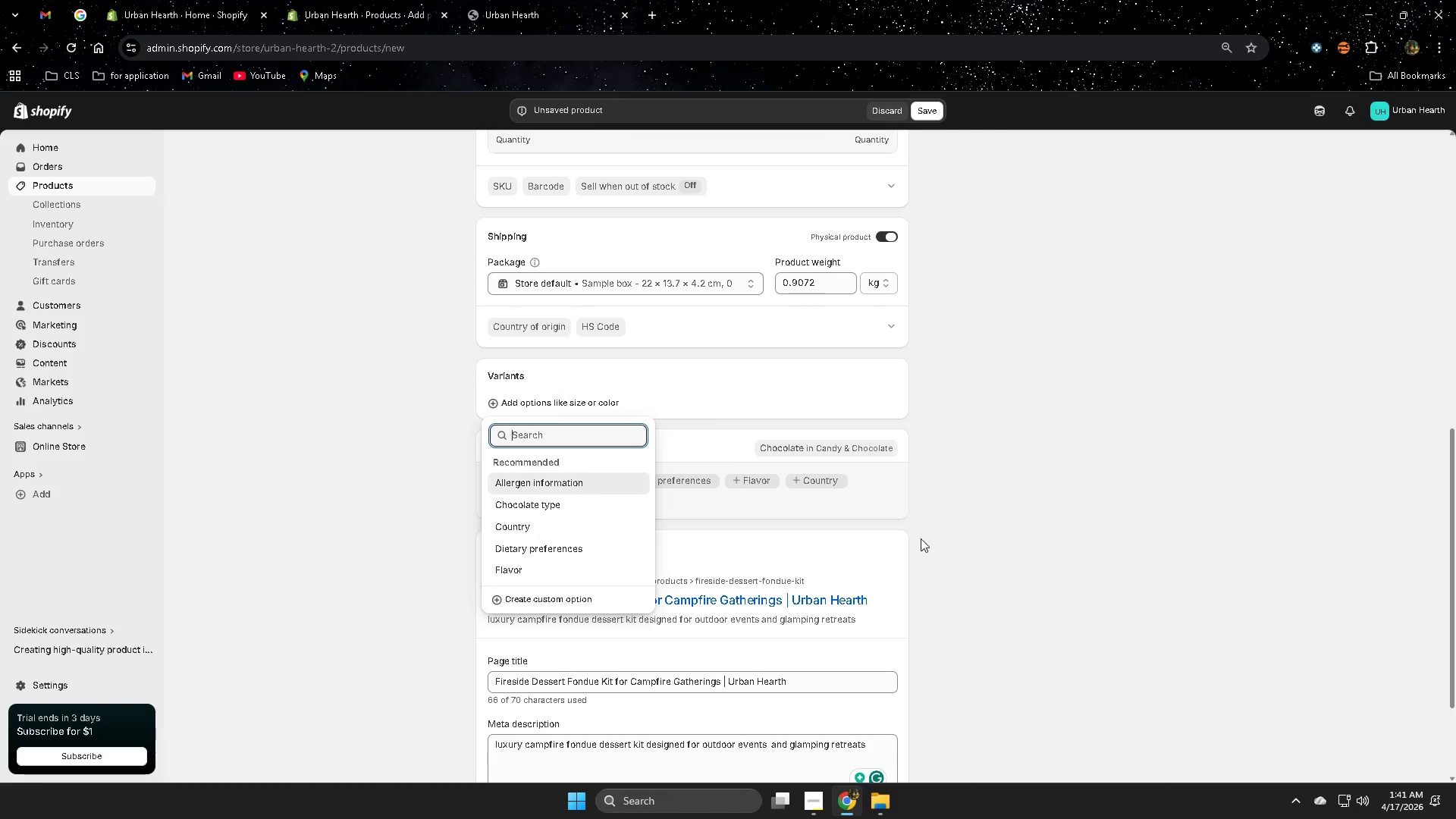 
scroll: coordinate [924, 538], scroll_direction: up, amount: 9.0
 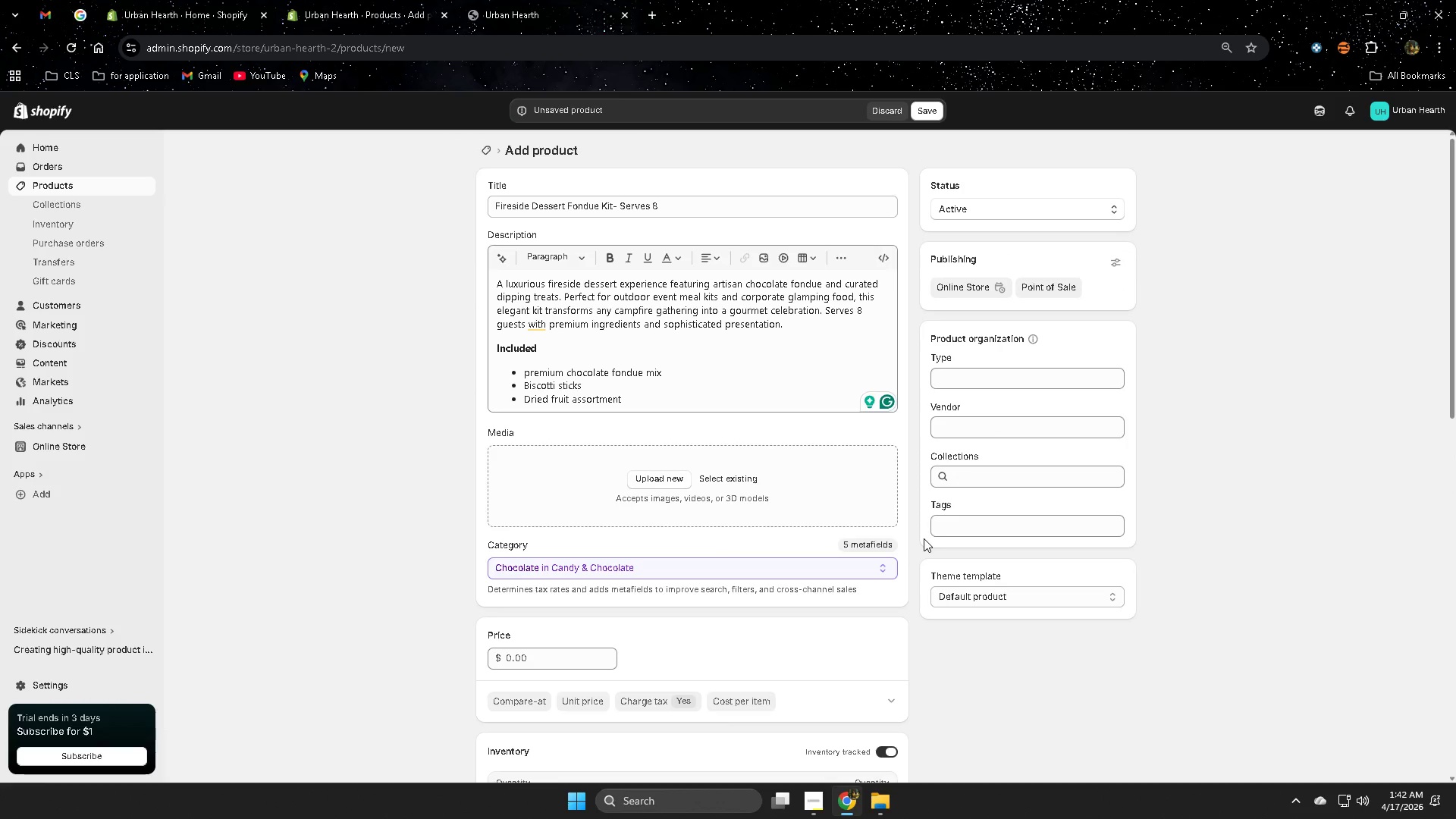 
scroll: coordinate [924, 538], scroll_direction: down, amount: 4.0
 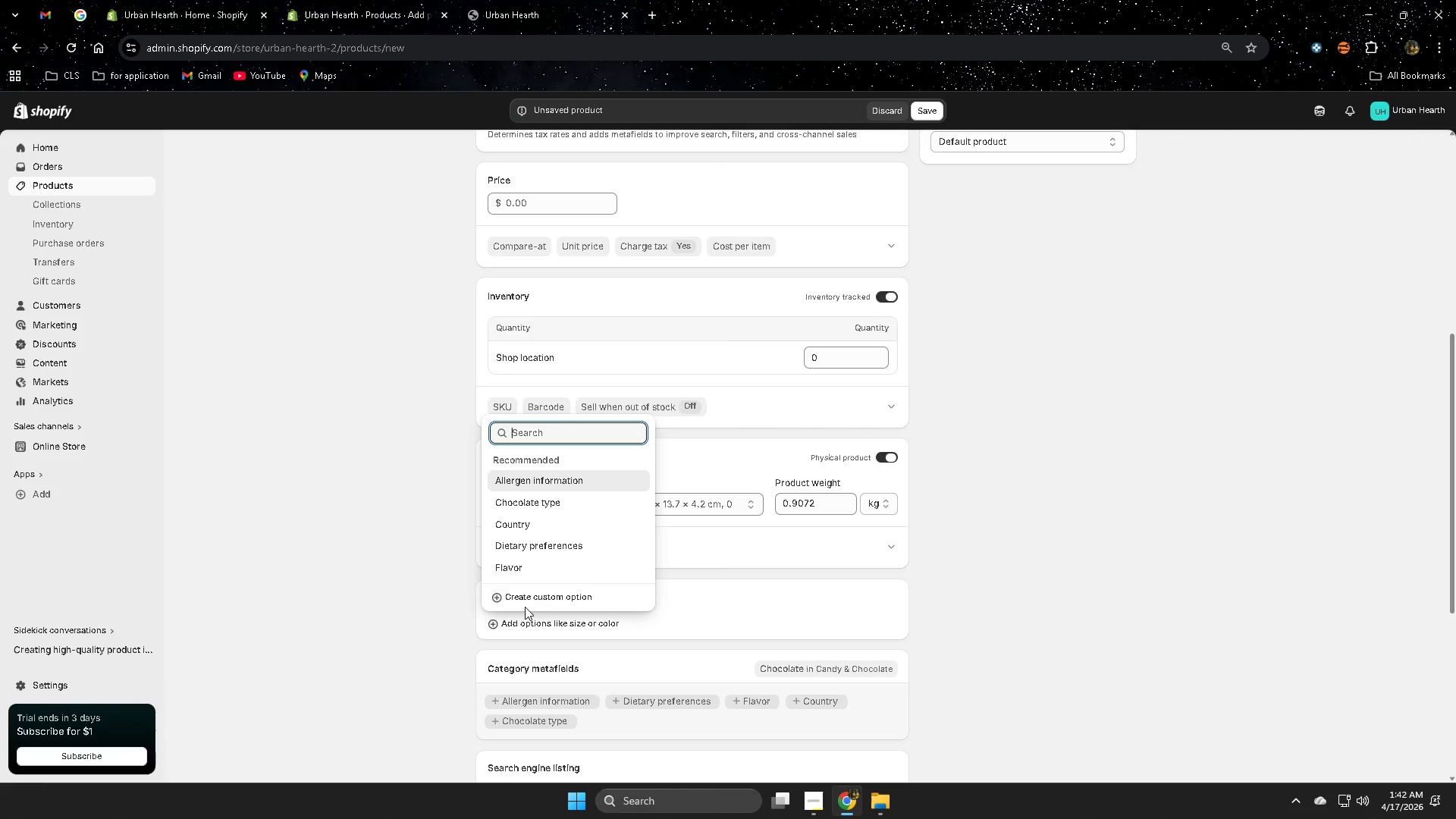 
left_click([536, 596])
 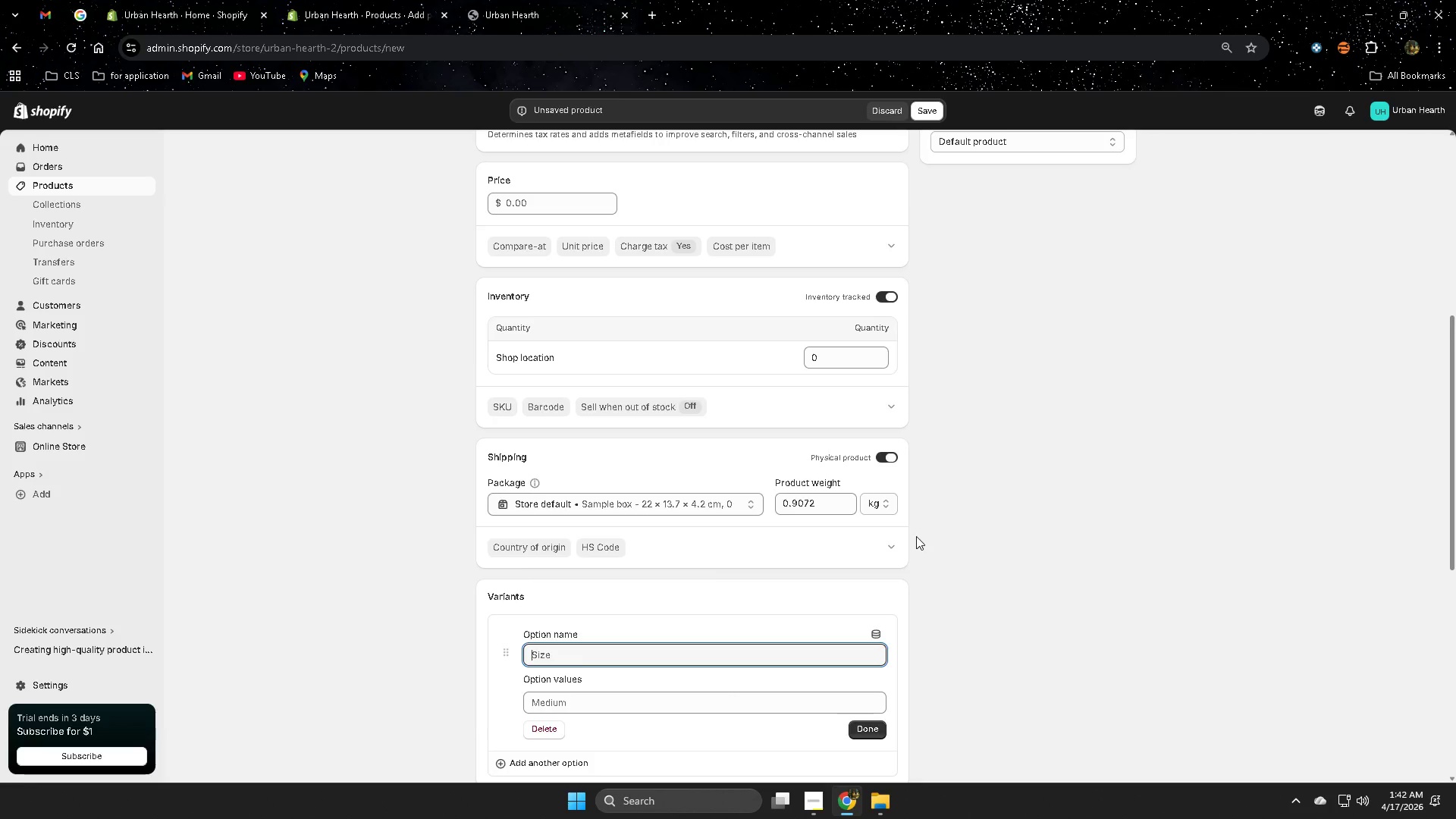 
scroll: coordinate [916, 536], scroll_direction: down, amount: 1.0
 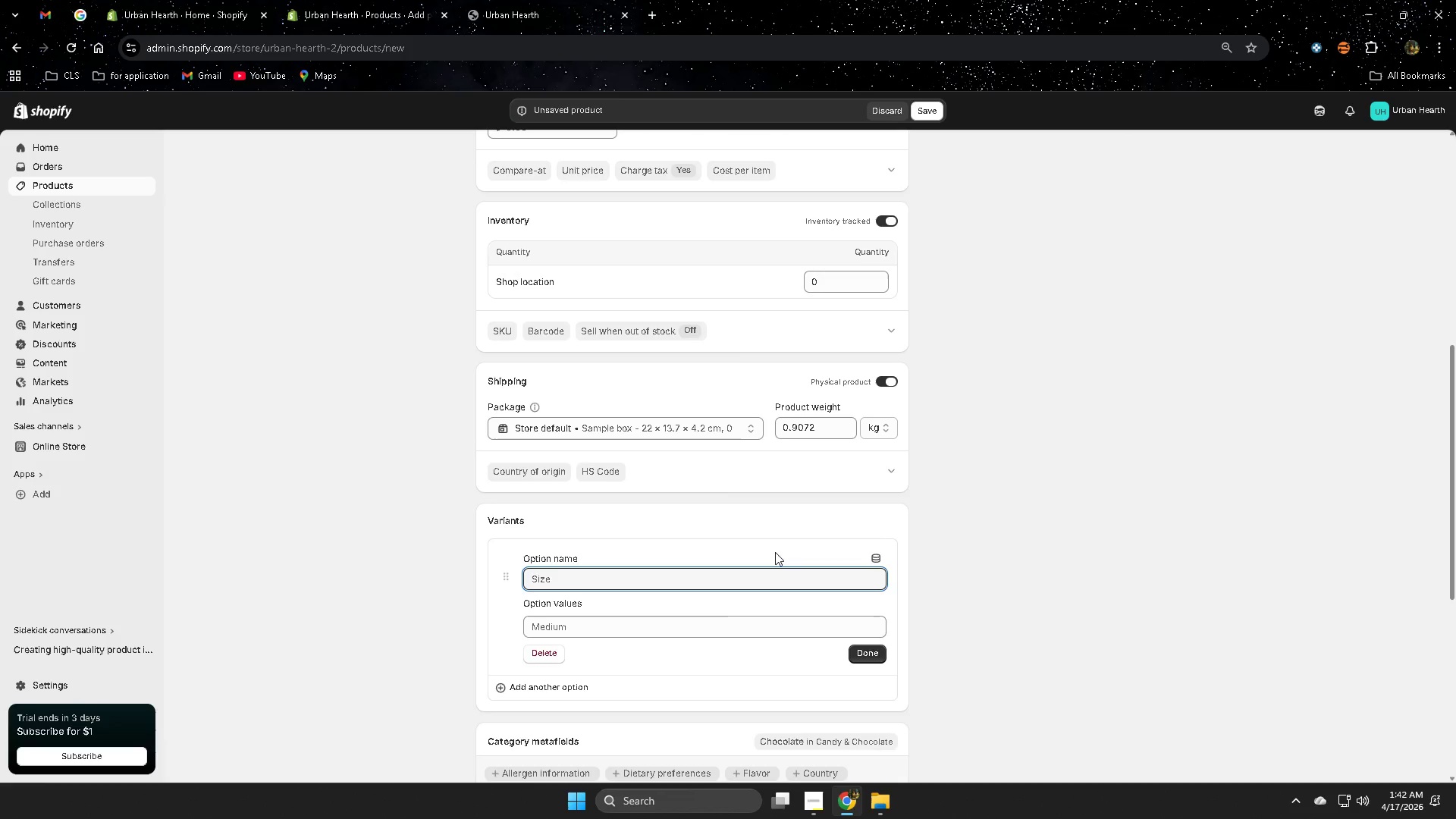 
wait(9.85)
 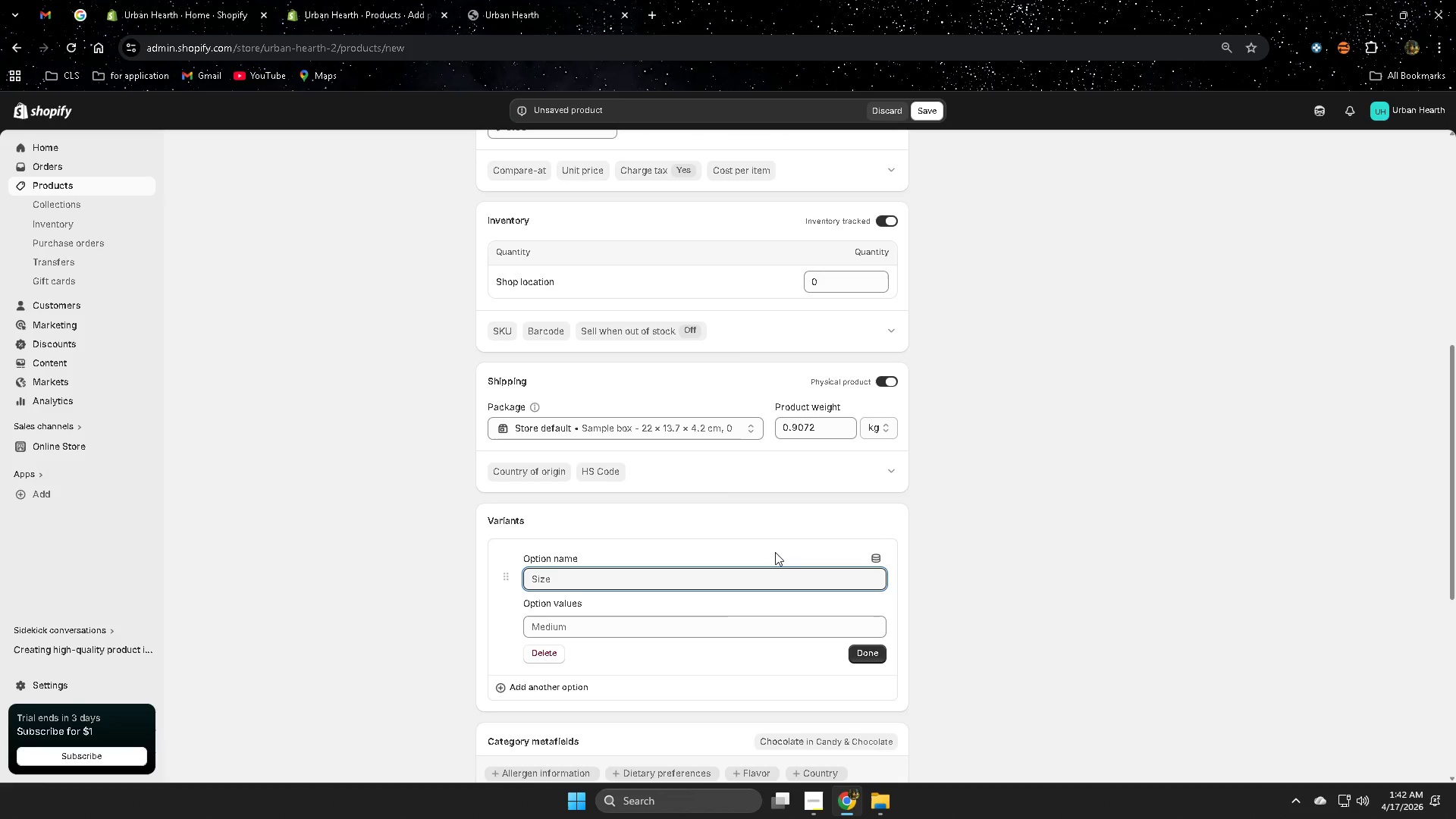 
double_click([507, 521])
 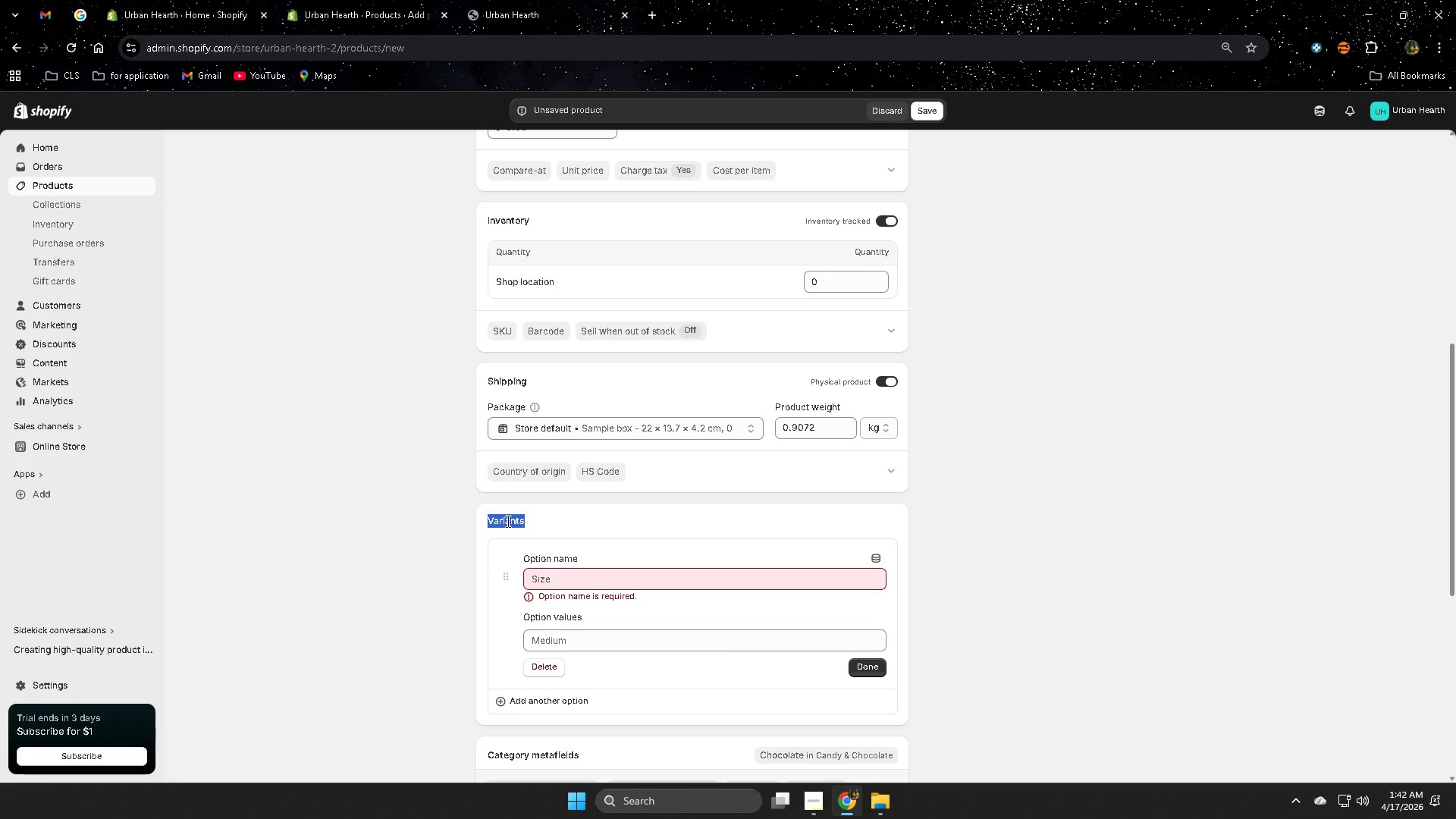 
key(Control+ControlLeft)
 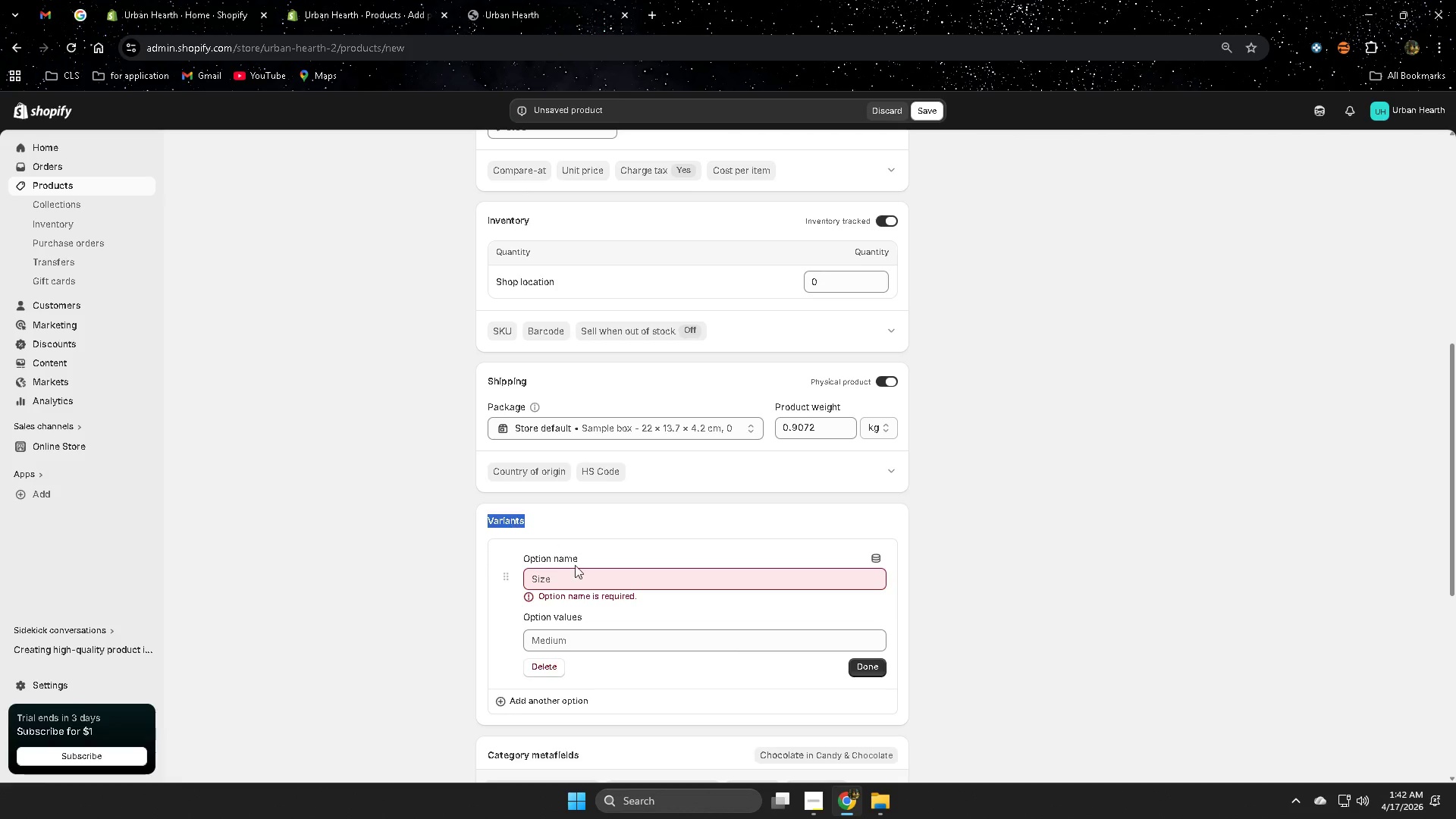 
key(Control+C)
 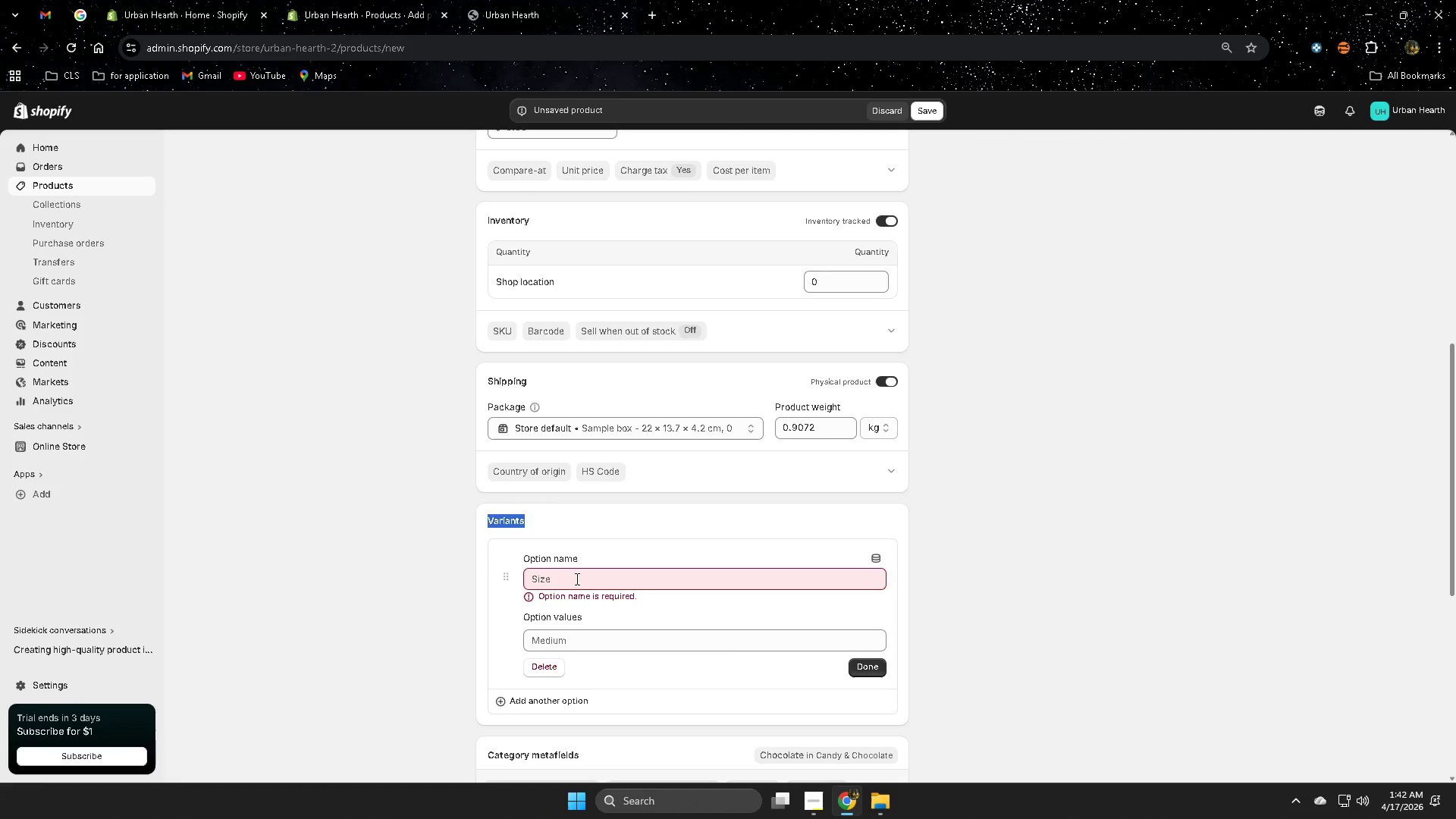 
left_click([576, 579])
 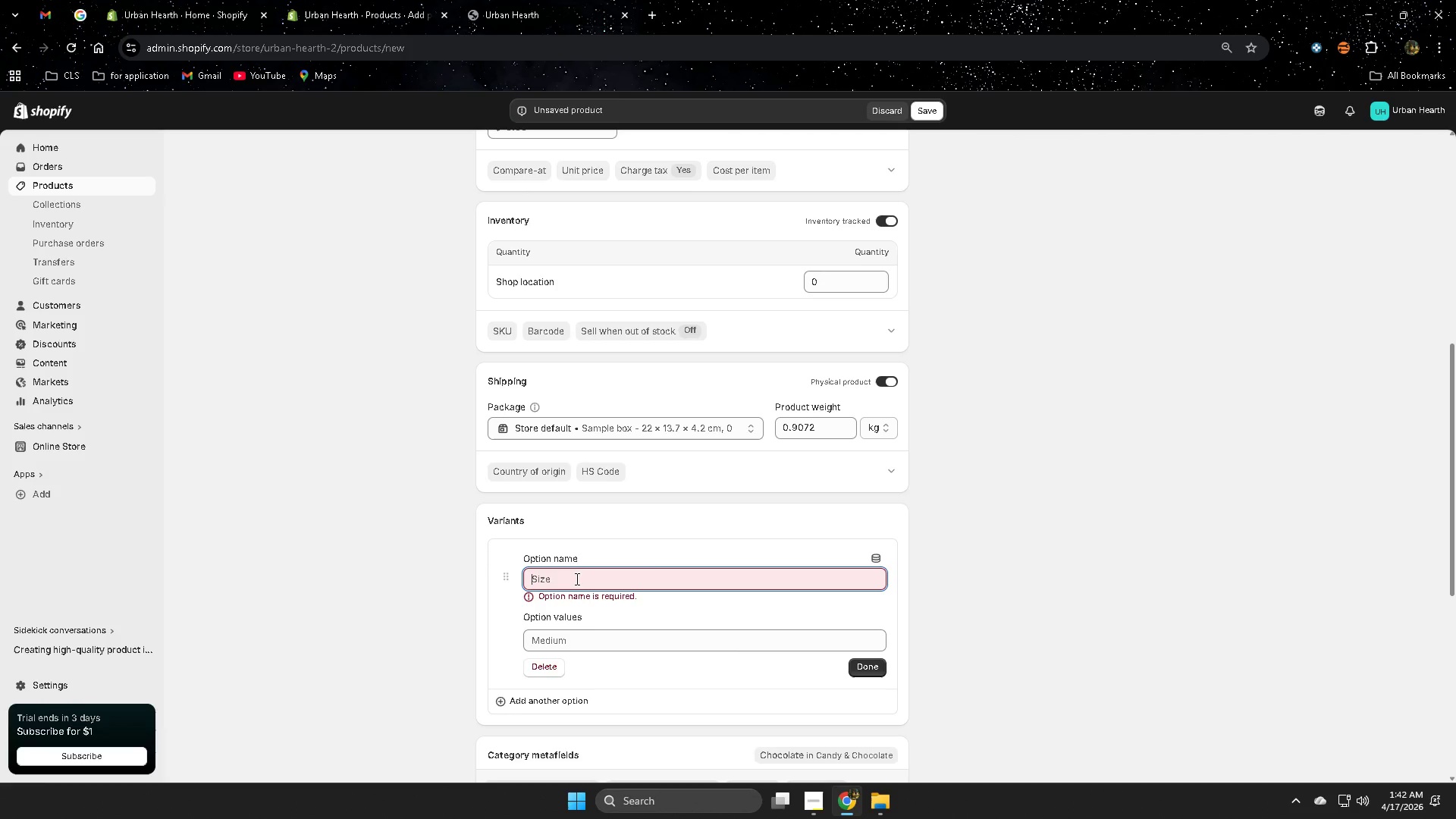 
key(Control+ControlLeft)
 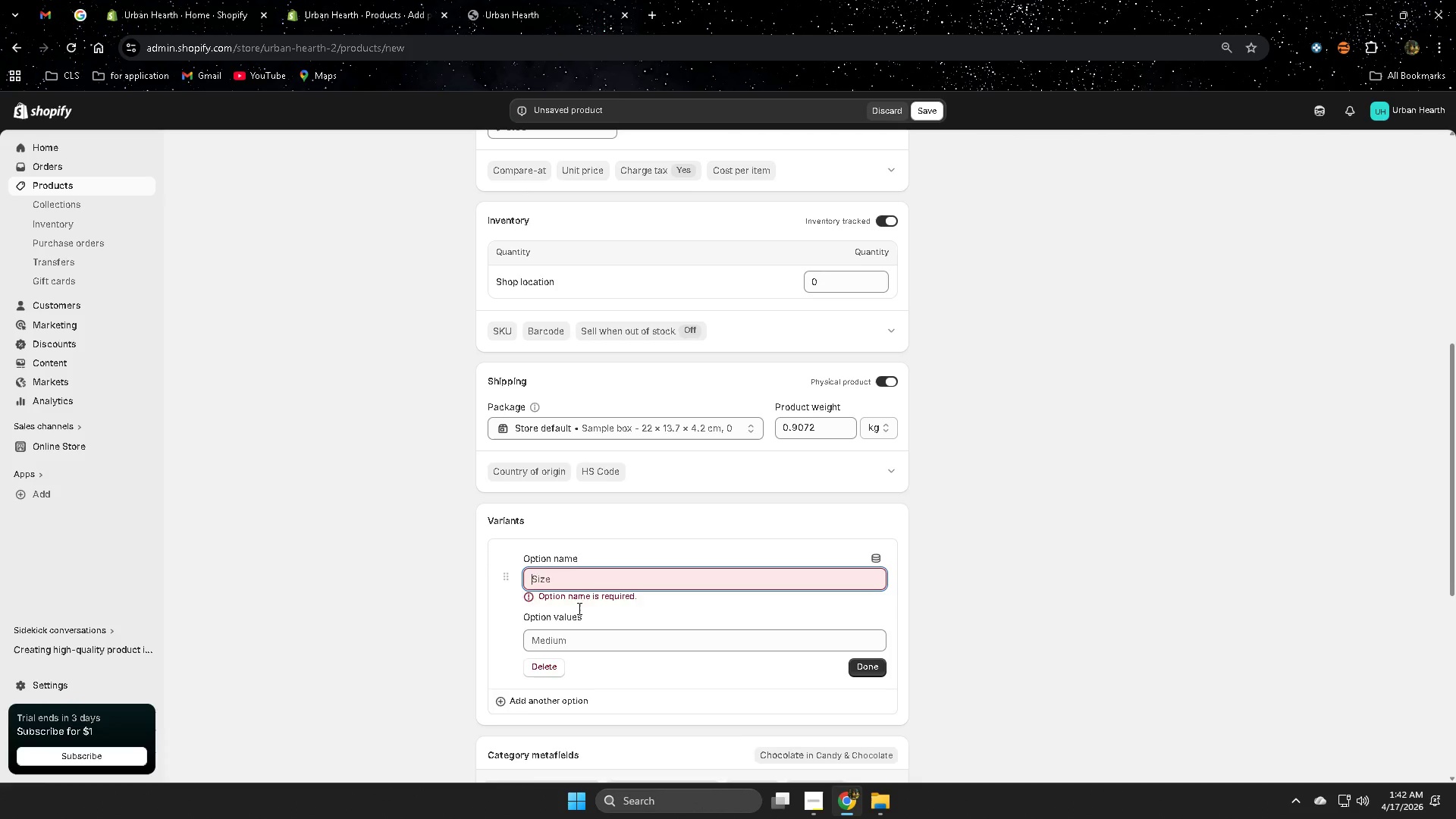 
key(Control+V)
 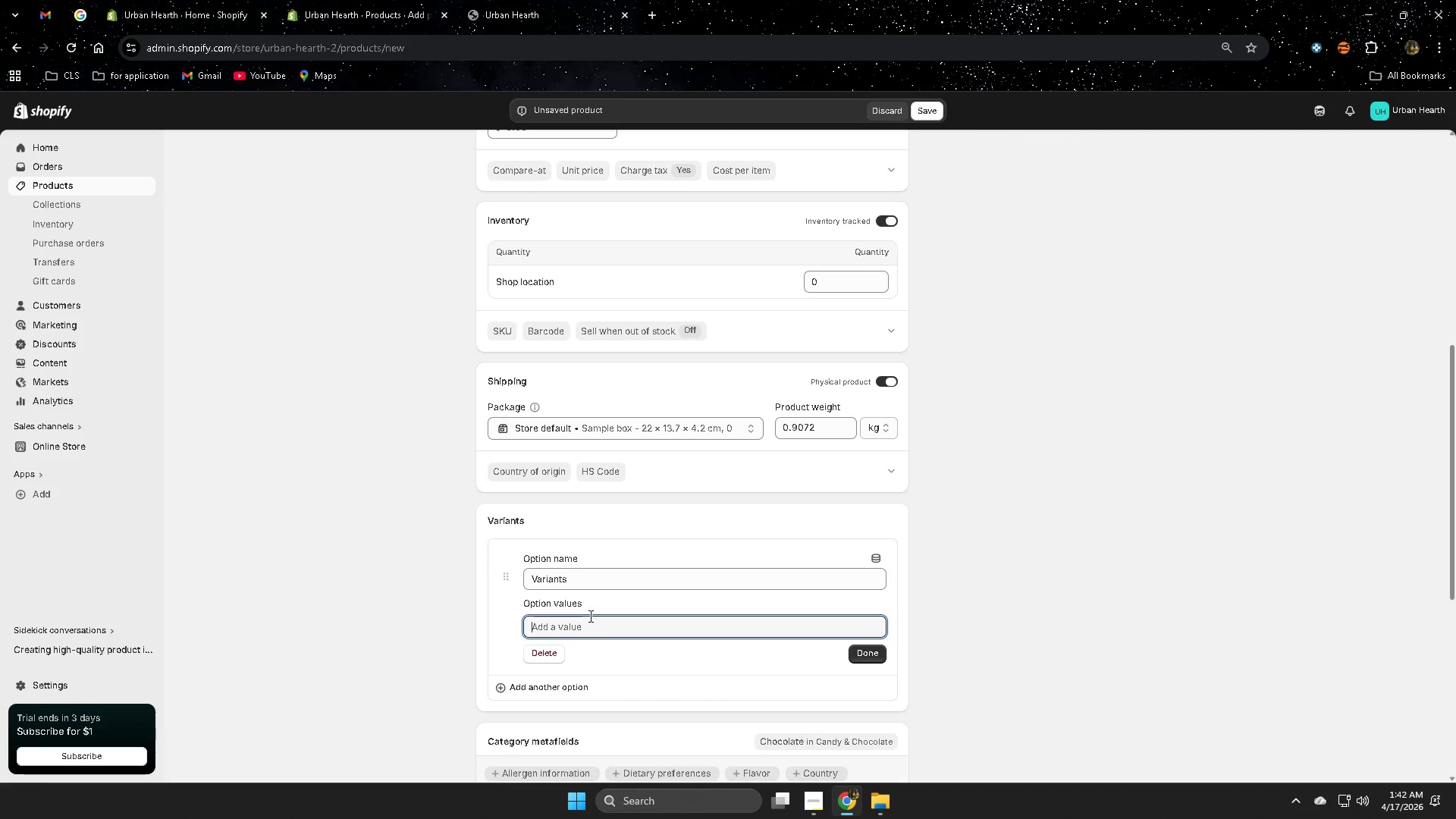 
type(c)
key(Backspace)
type(Classin)
key(Backspace)
type(c)
 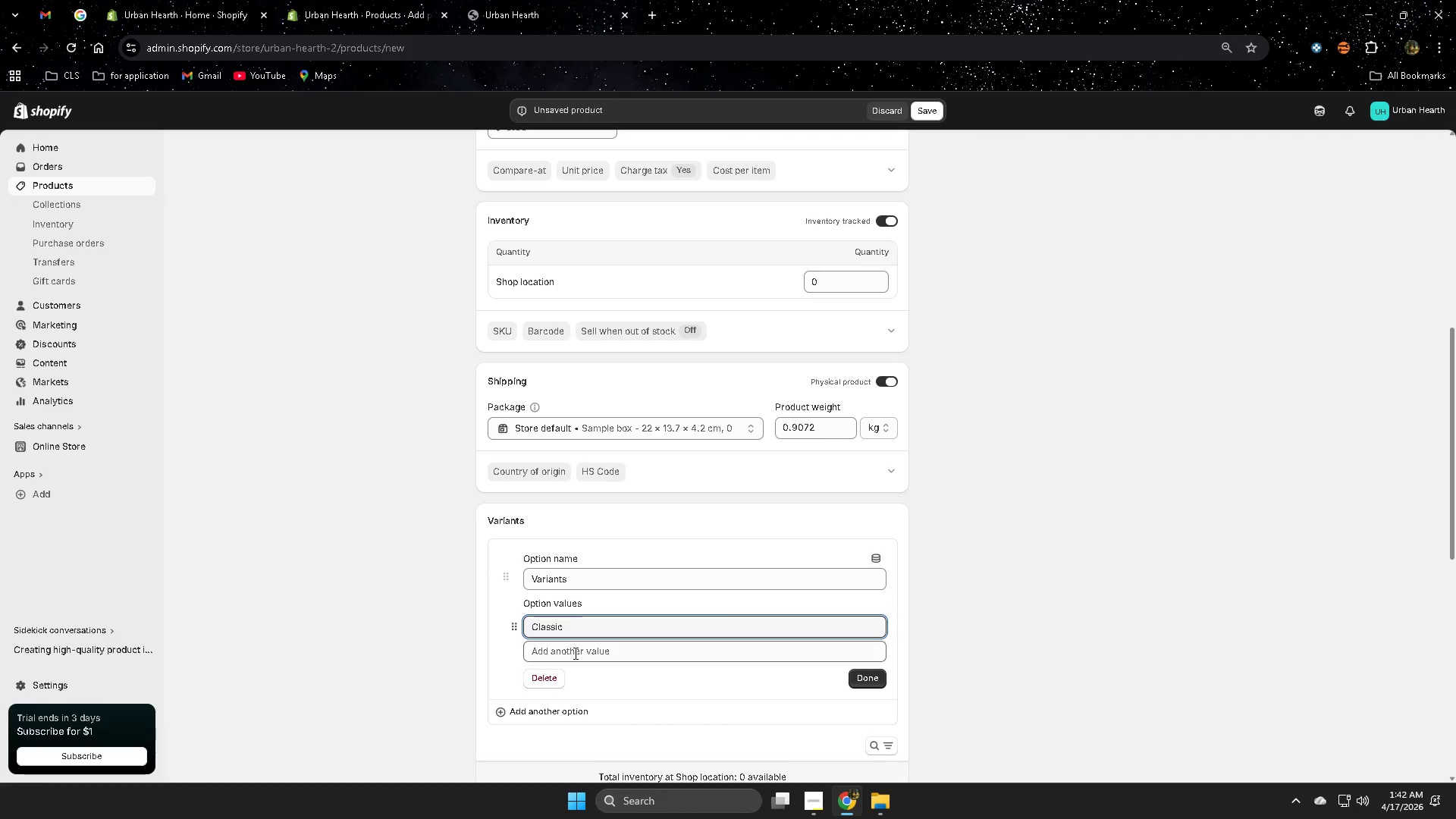 
left_click([575, 657])
 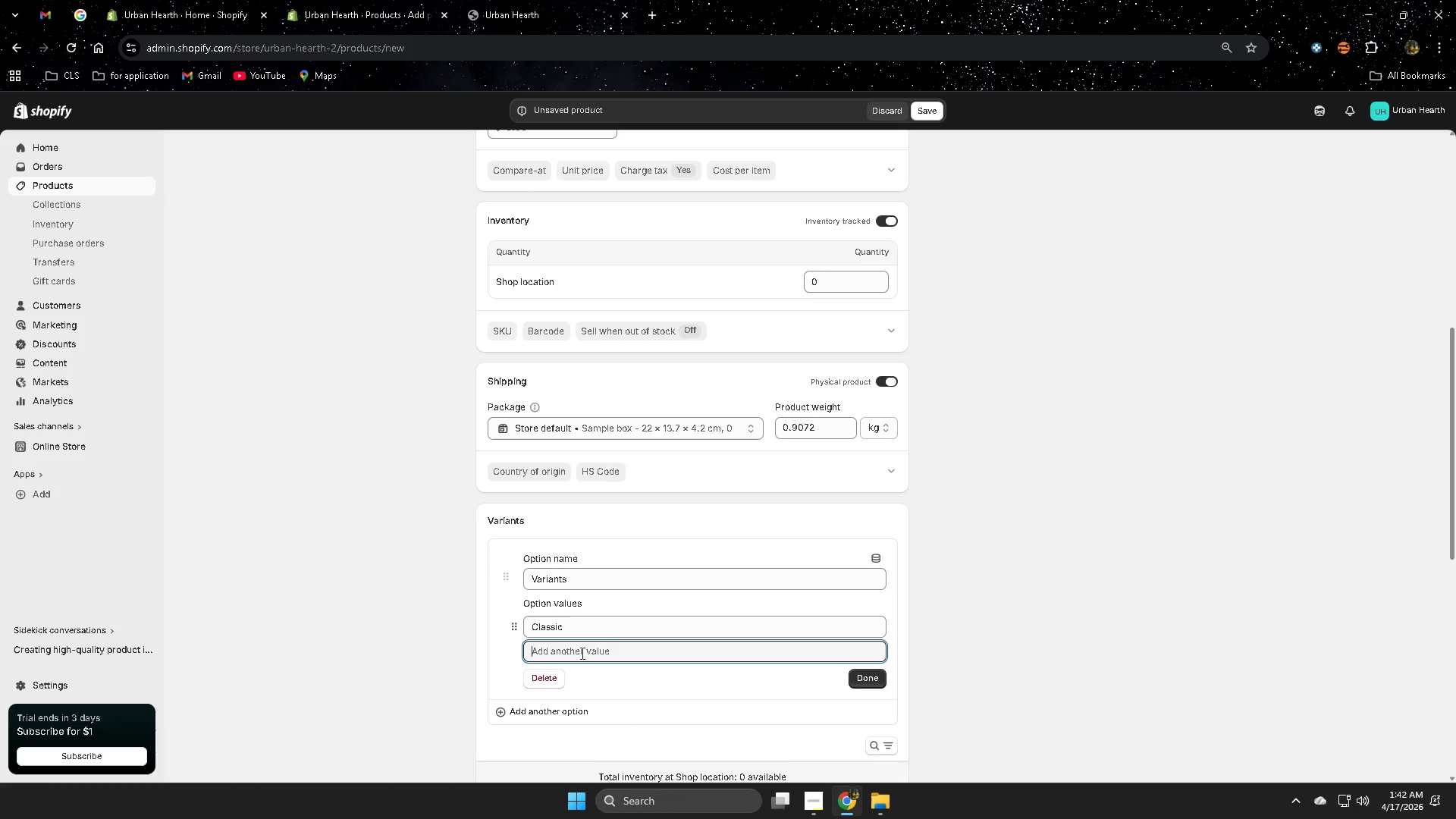 
type(Dark Chio)
key(Backspace)
key(Backspace)
type(i)
key(Backspace)
type(ocolate)
 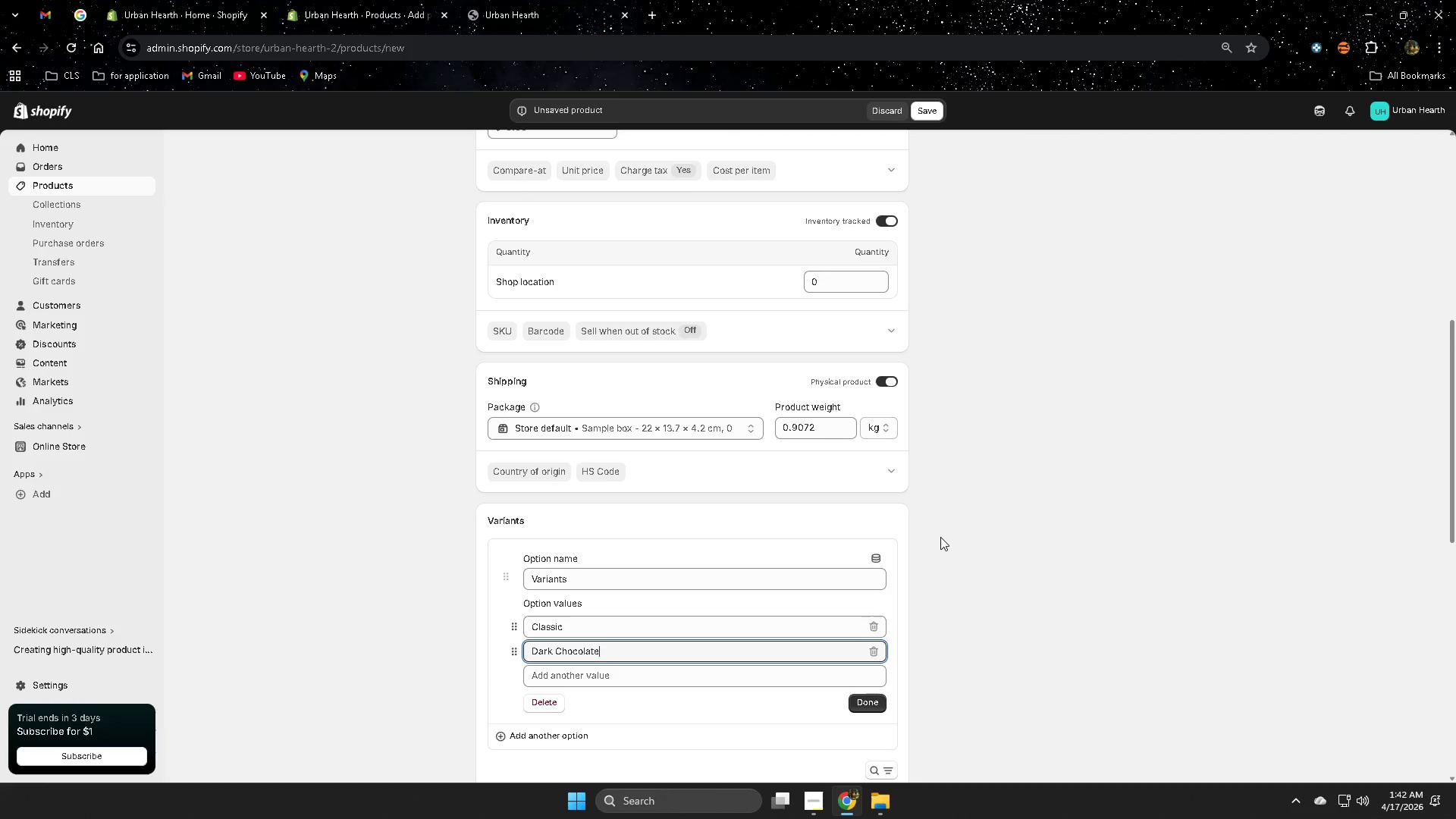 
scroll: coordinate [1056, 623], scroll_direction: down, amount: 2.0
 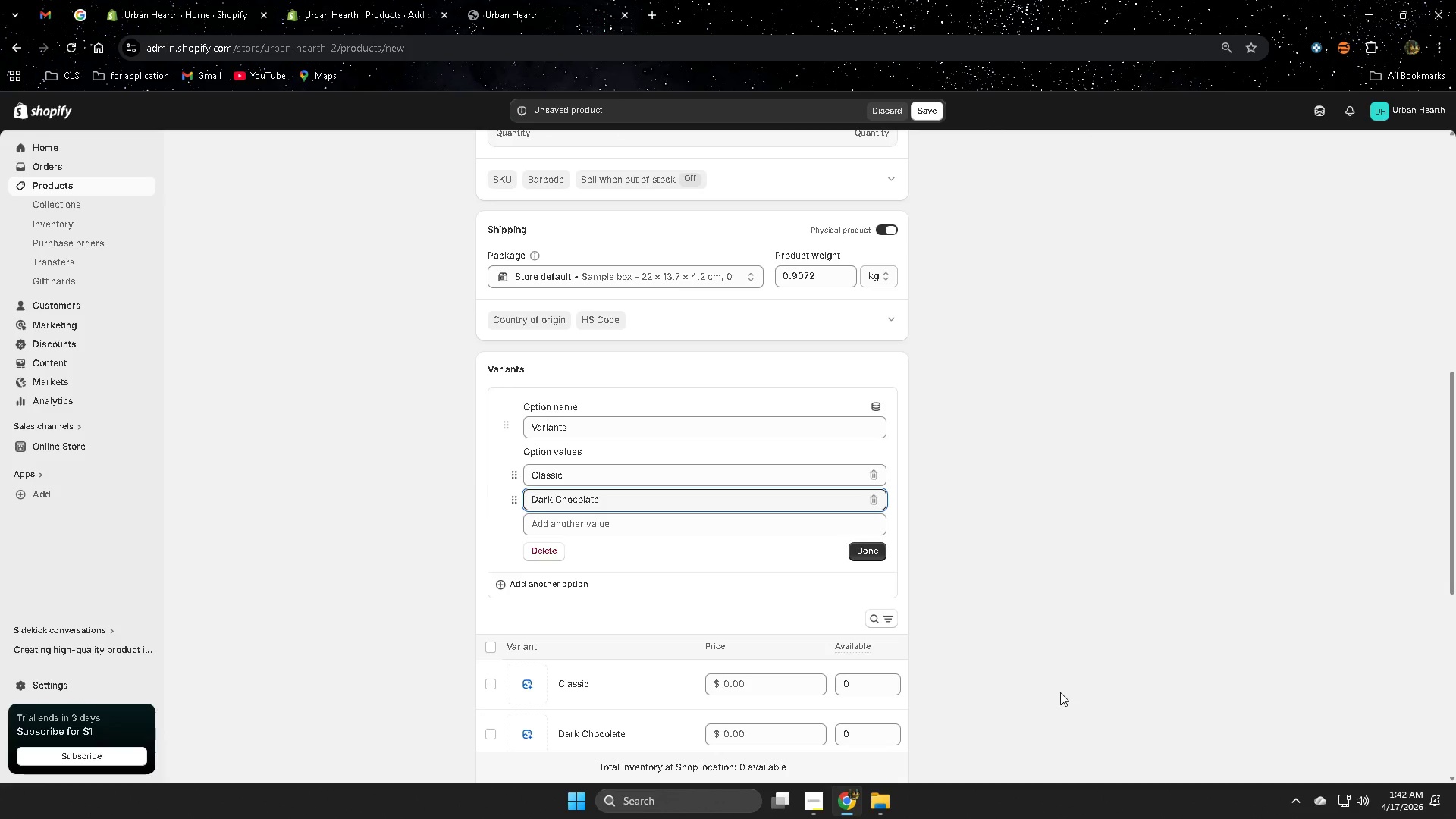 
wait(5.06)
 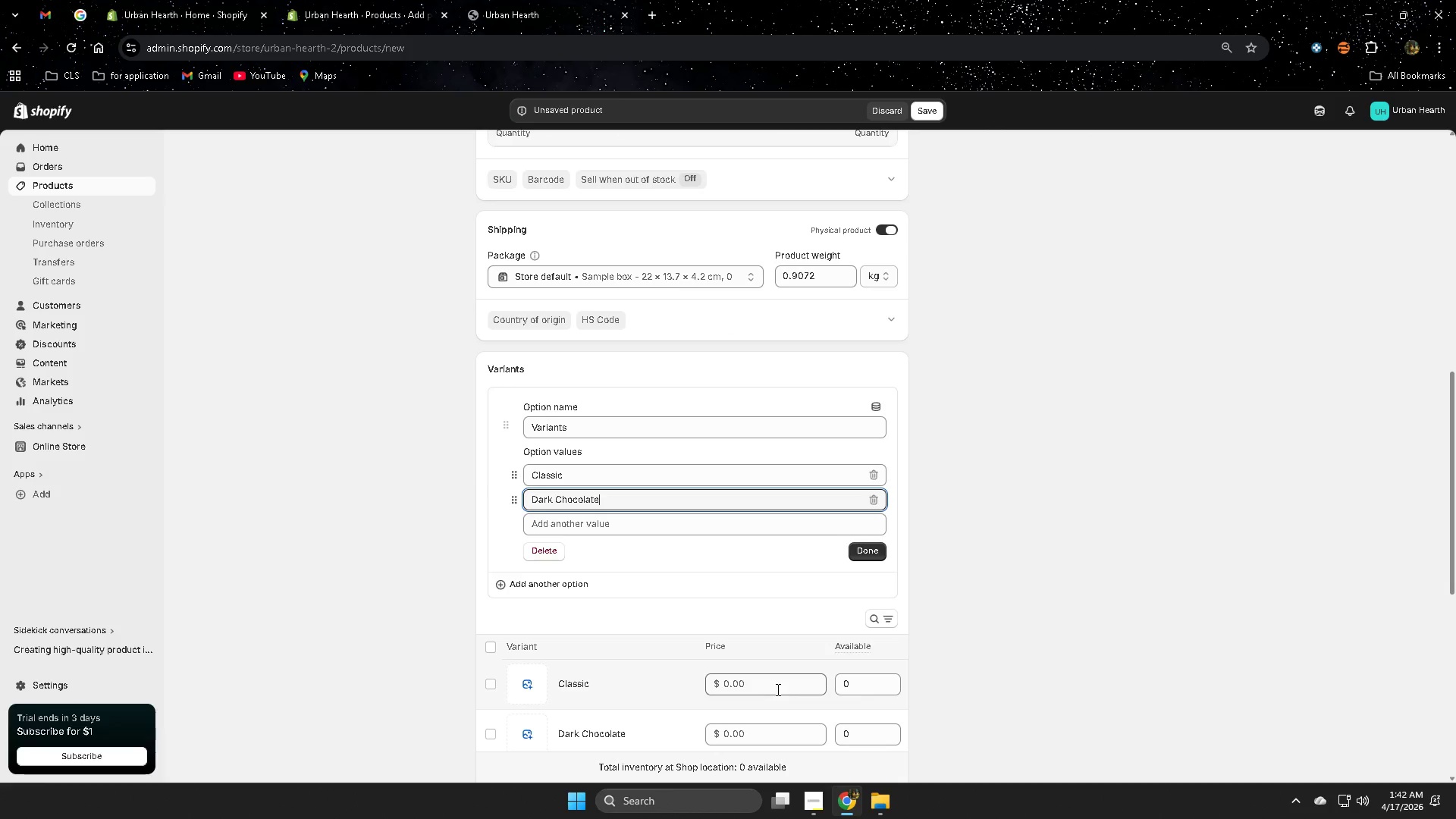 
double_click([756, 685])
 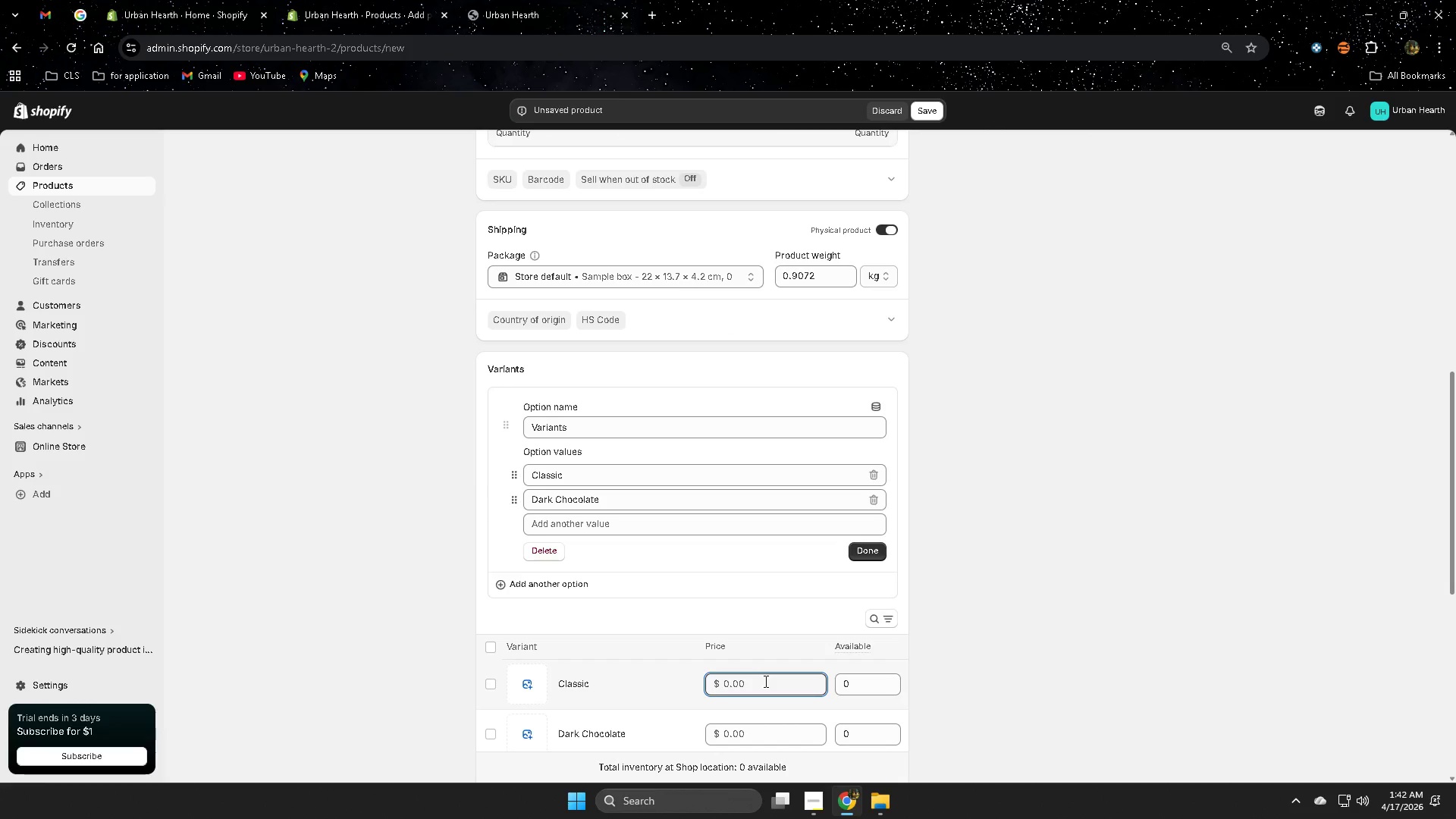 
key(Numpad9)
 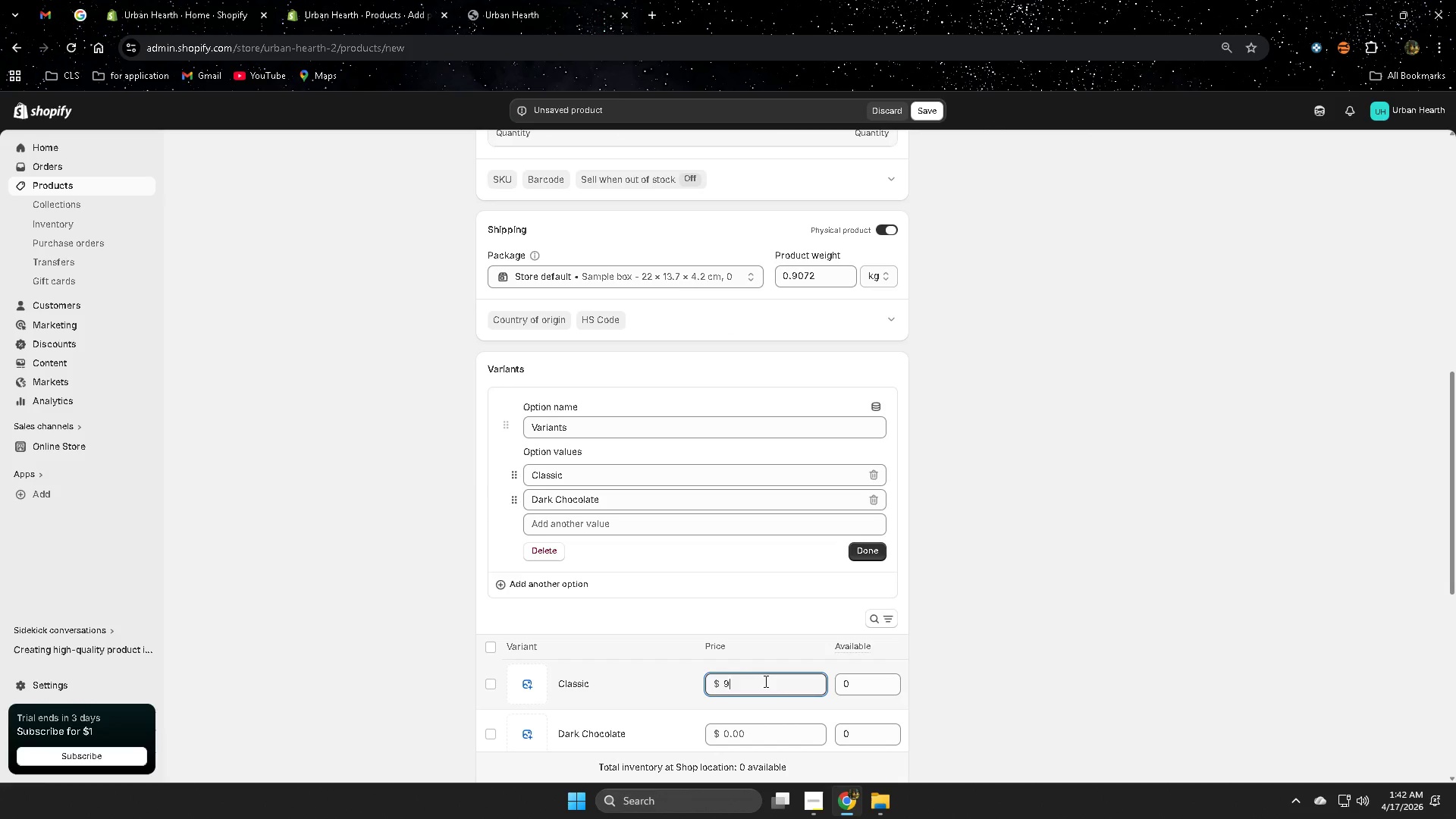 
key(Numpad0)
 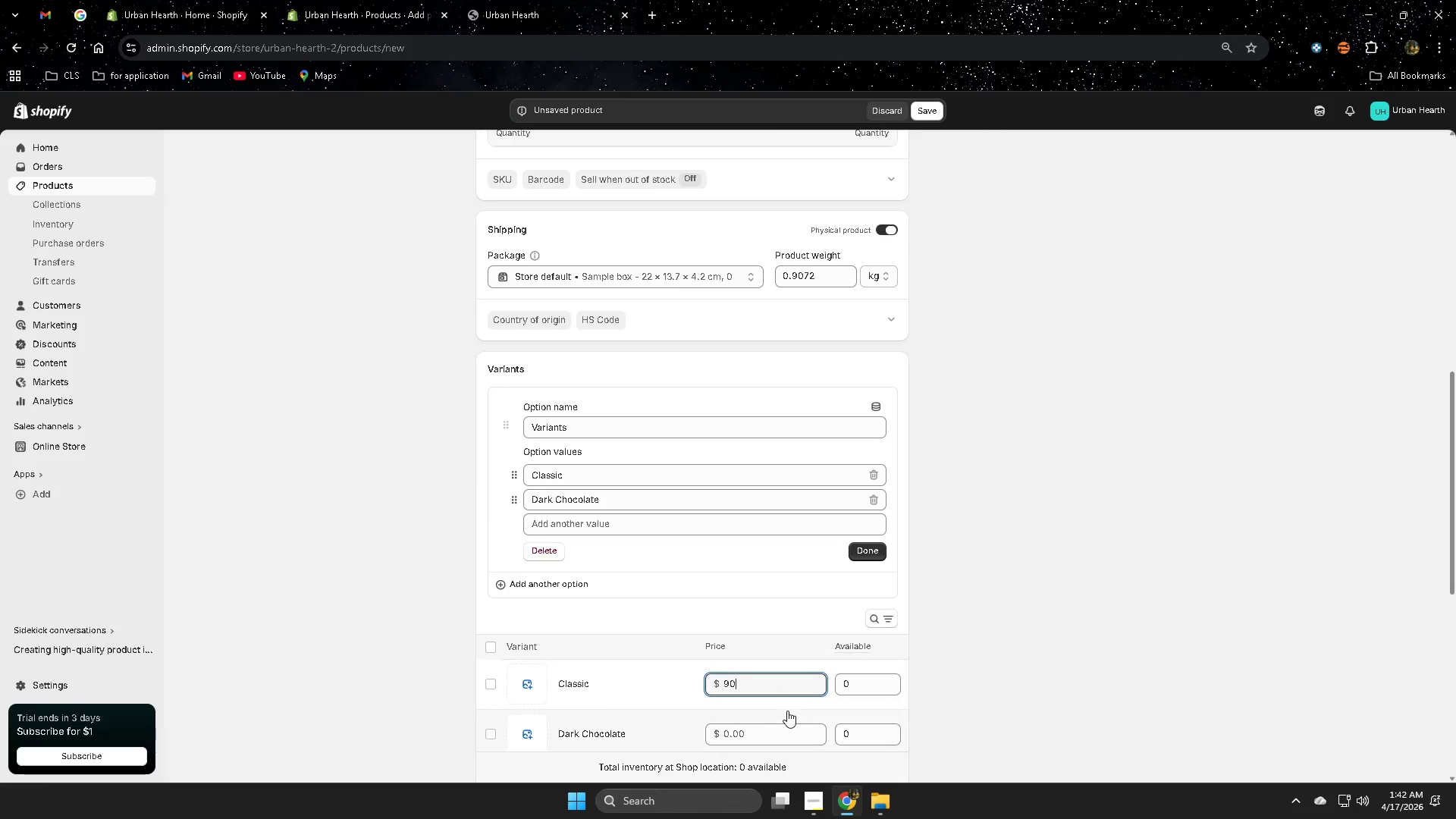 
scroll: coordinate [788, 710], scroll_direction: down, amount: 1.0
 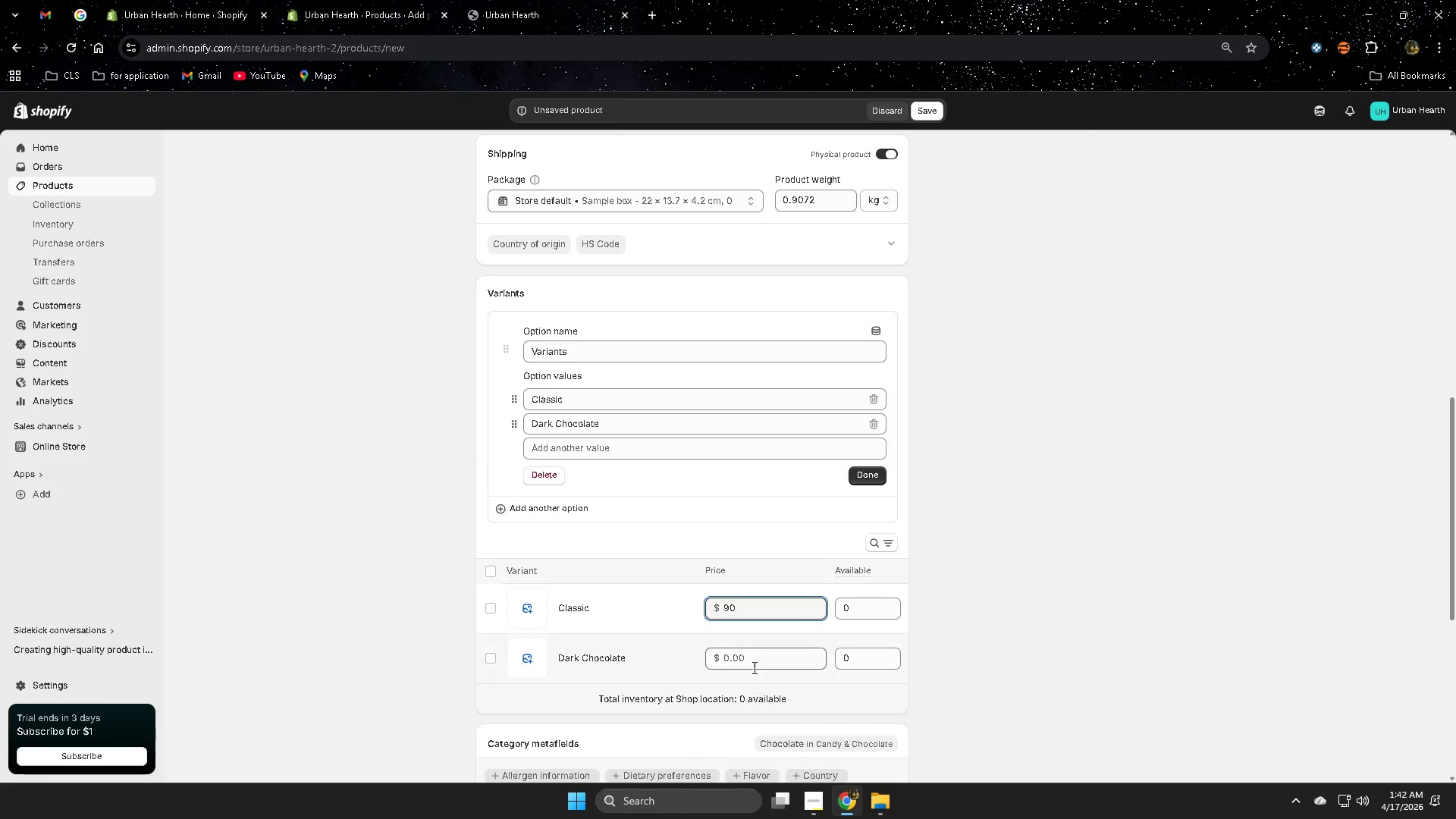 
left_click([752, 651])
 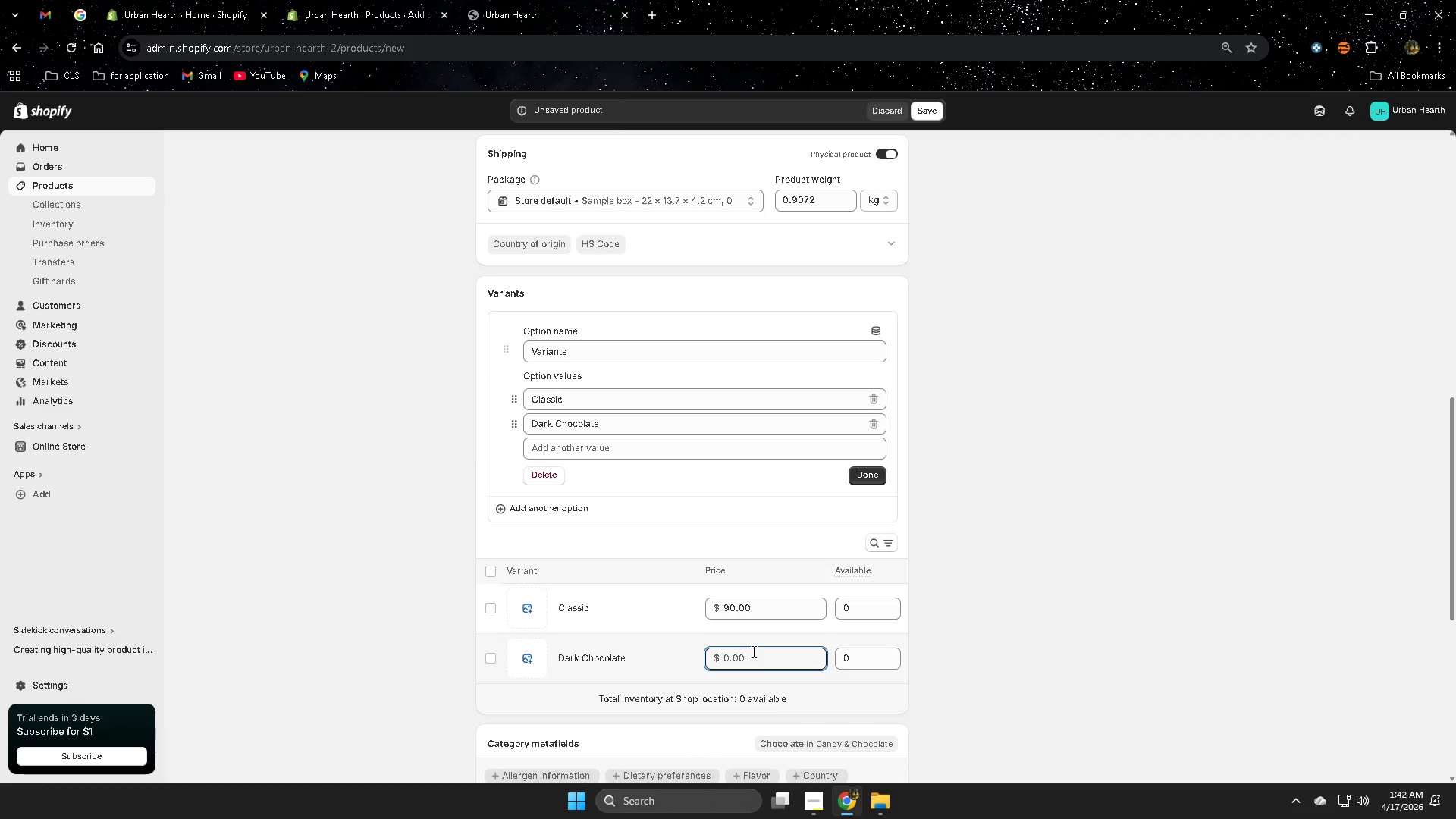 
key(Numpad1)
 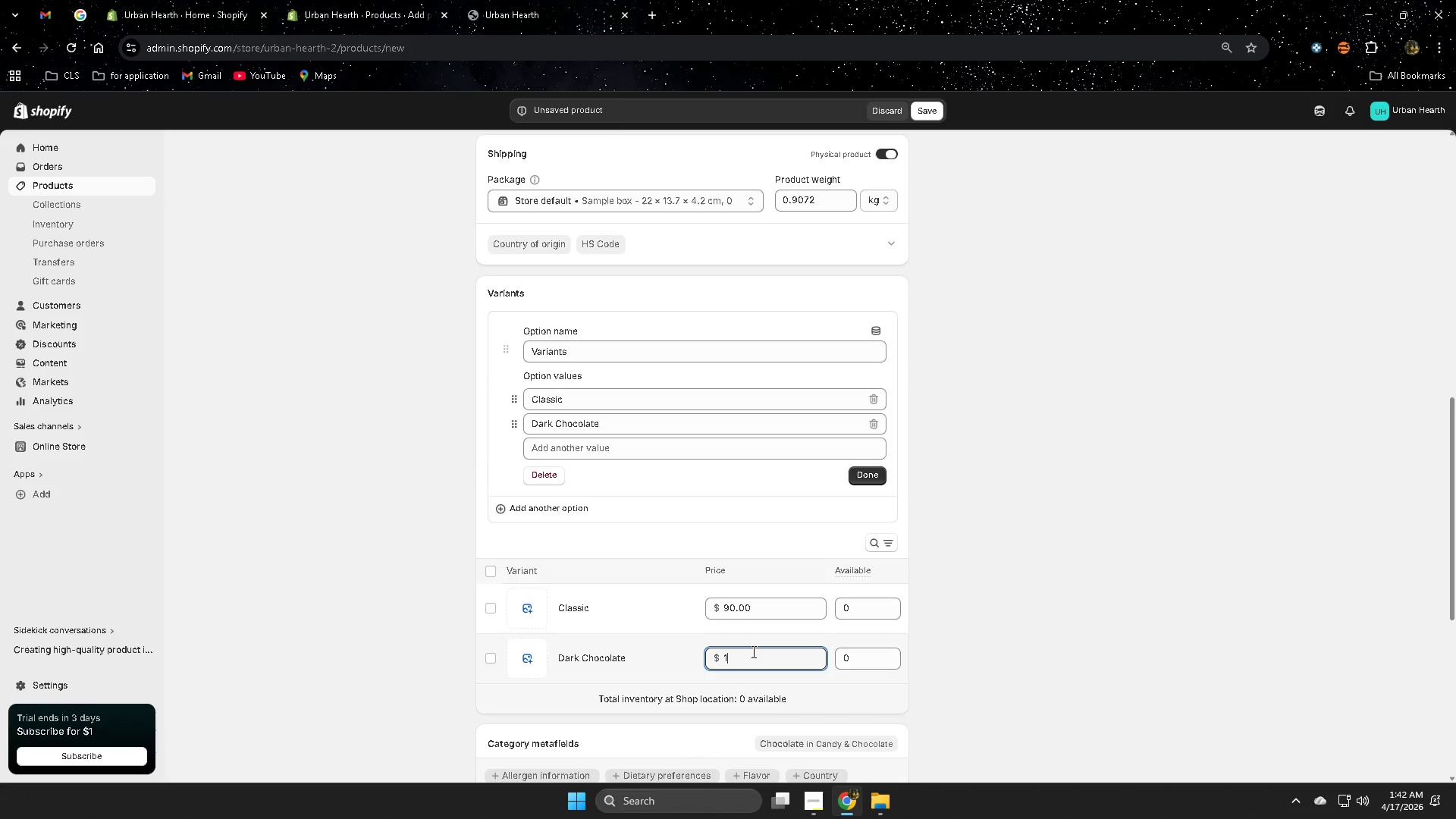 
key(Numpad1)
 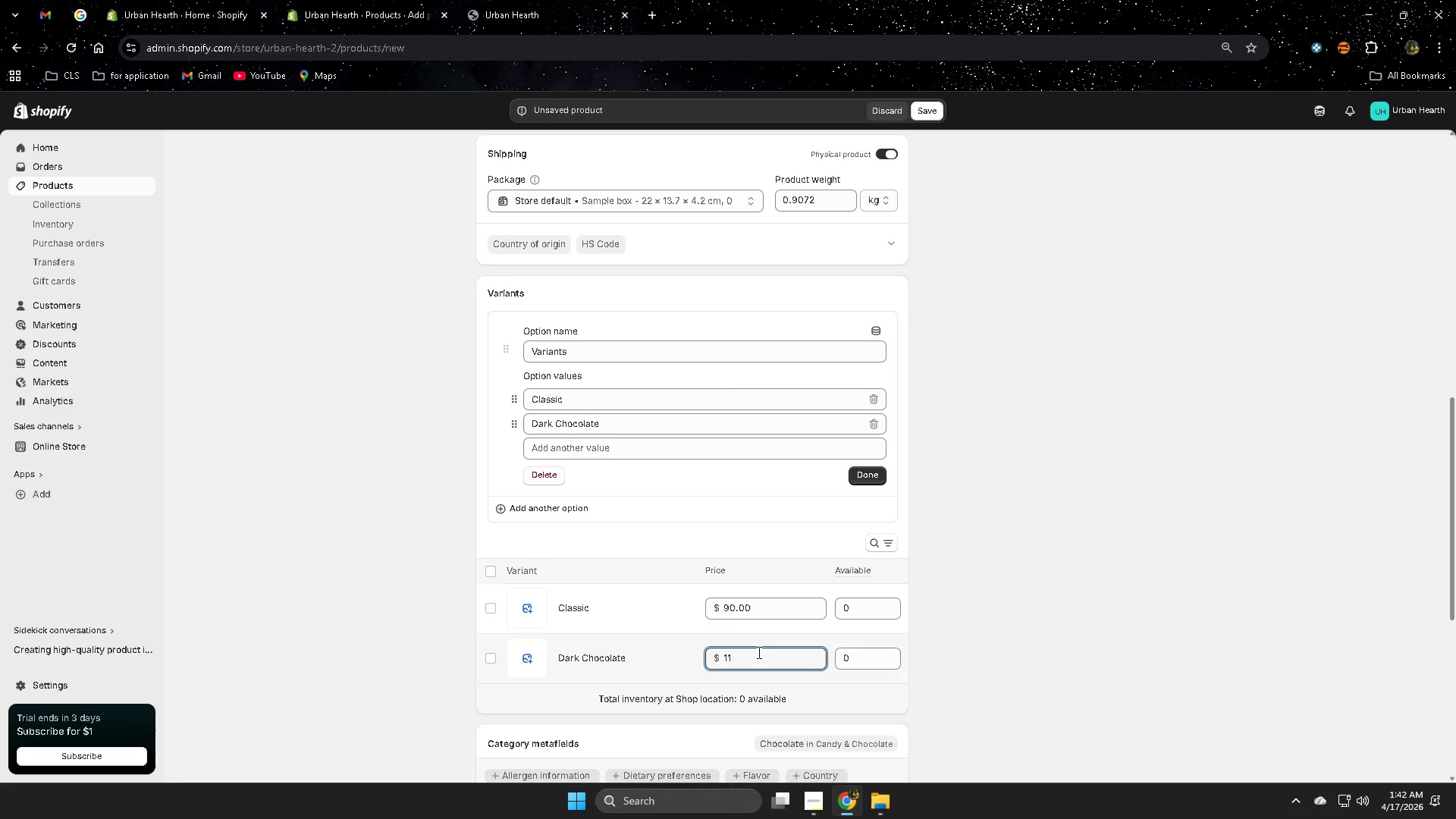 
key(Numpad0)
 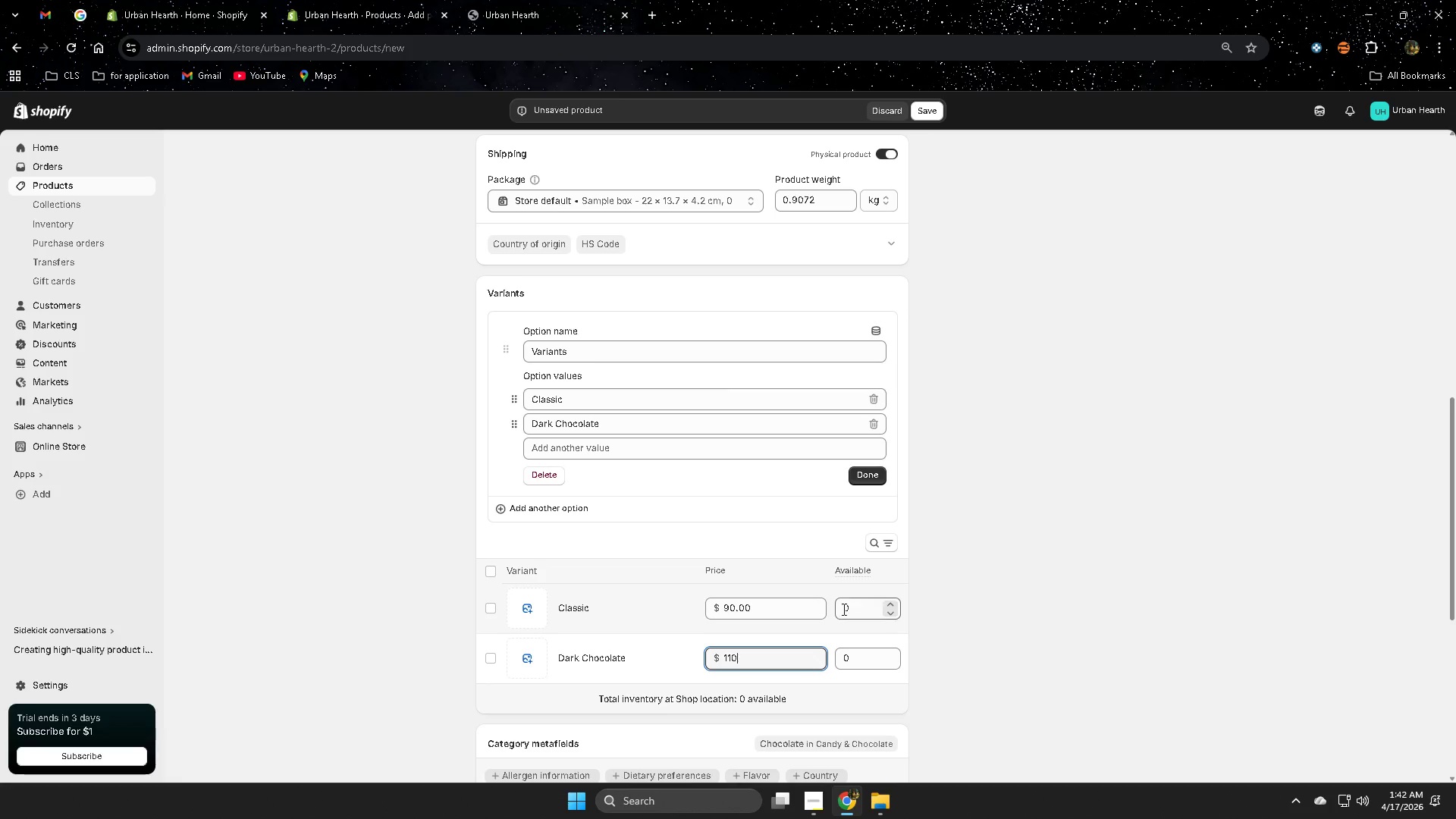 
left_click([847, 607])
 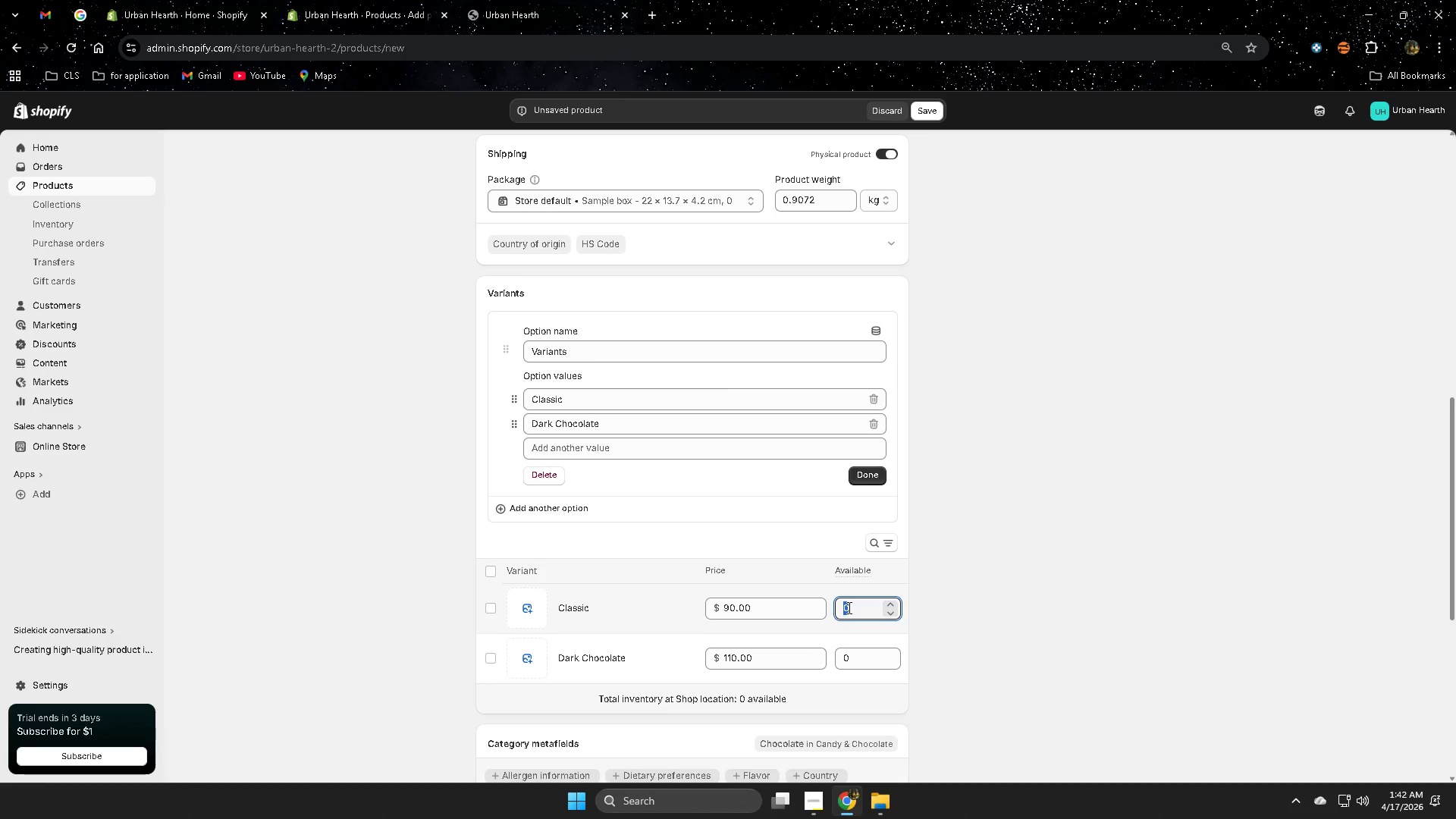 
key(Numpad2)
 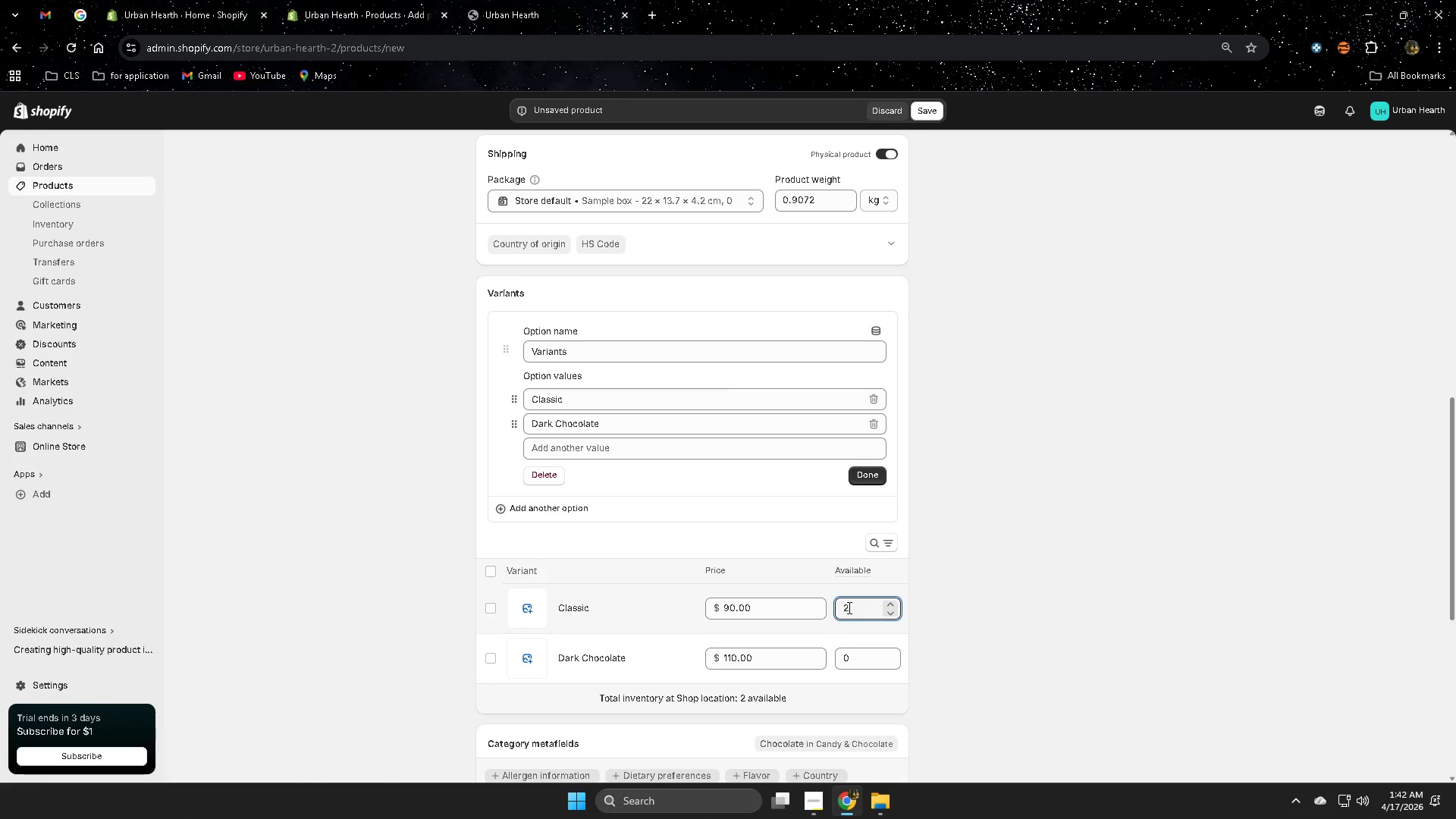 
key(Numpad0)
 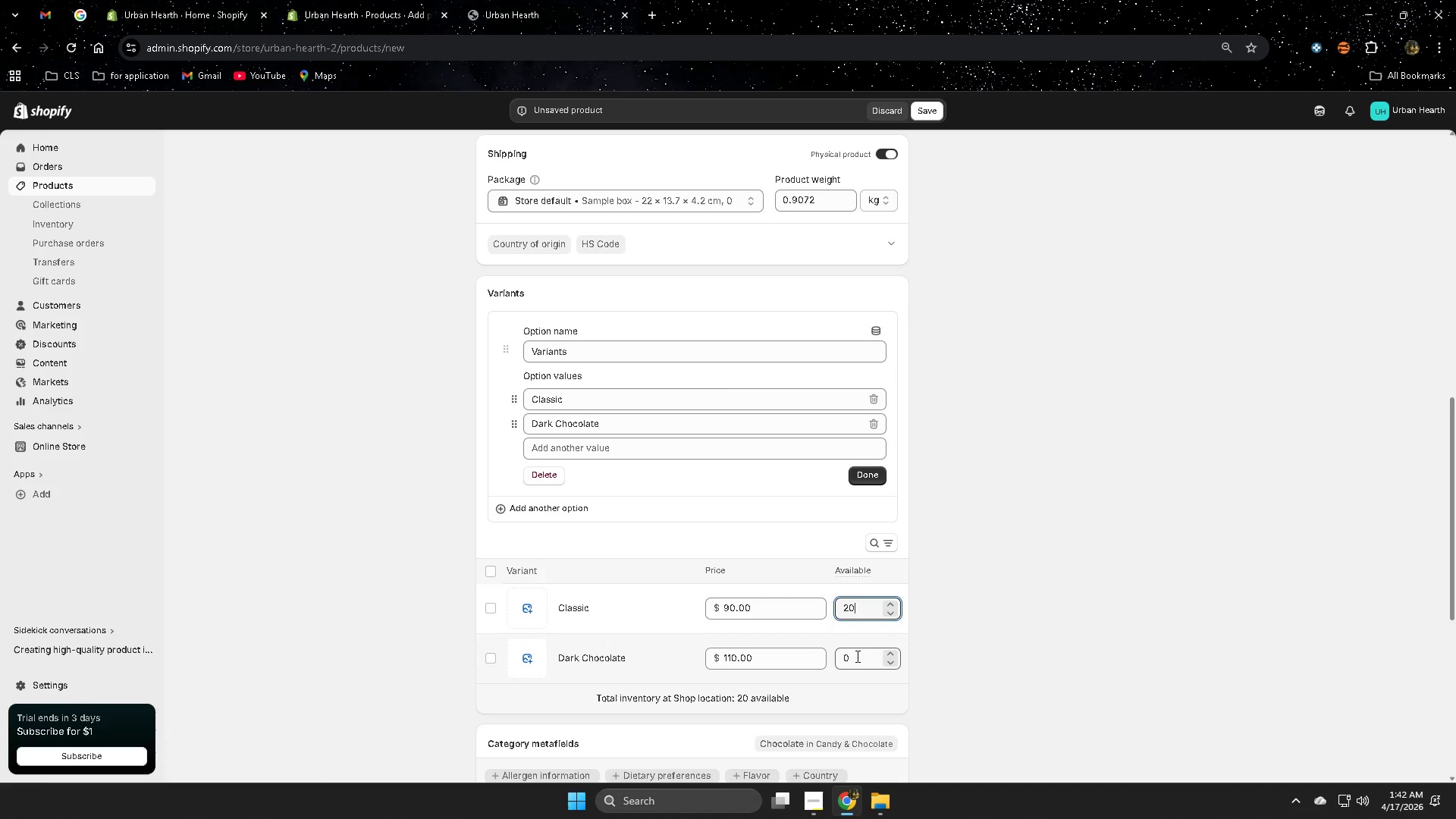 
left_click([856, 656])
 